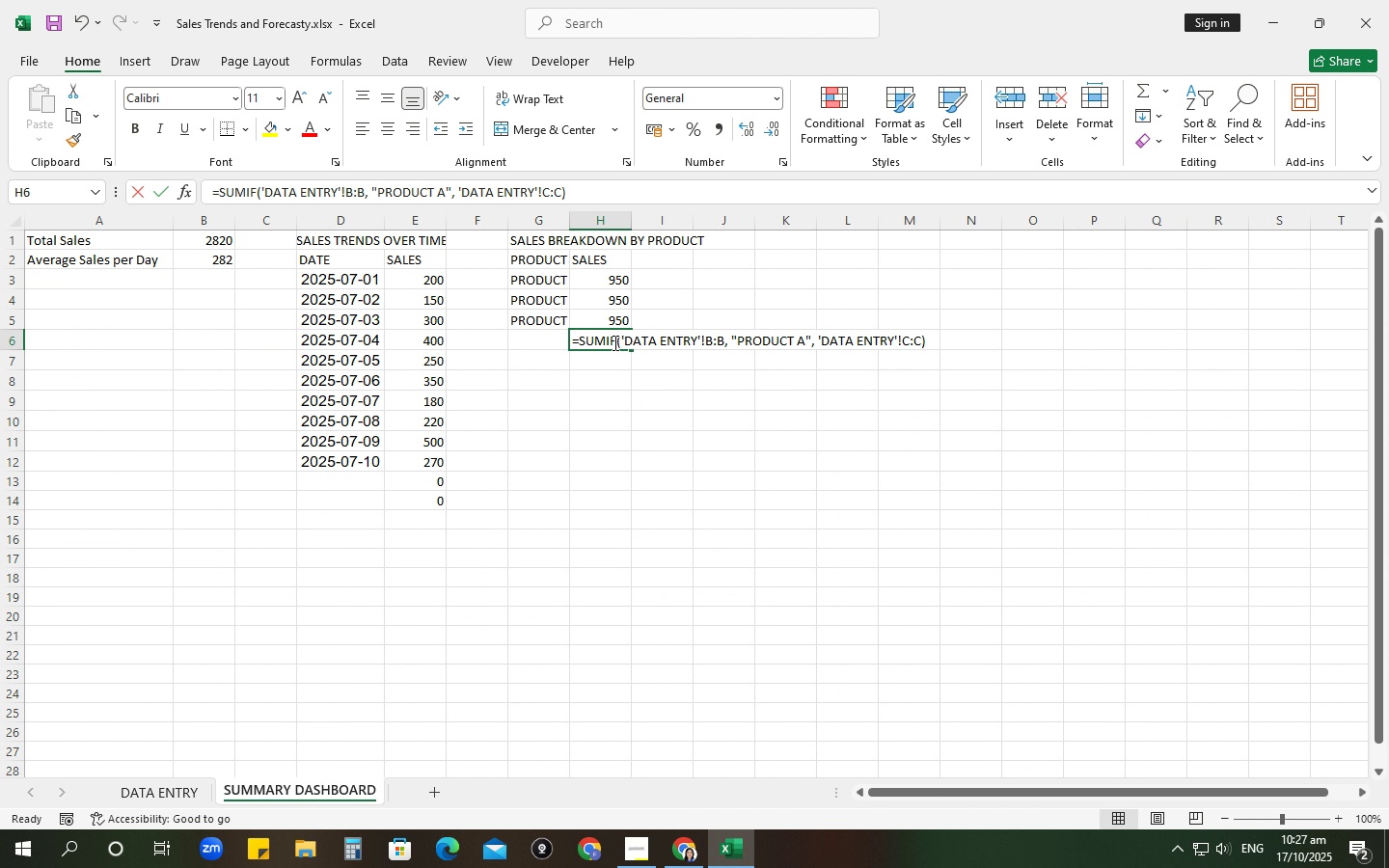 
key(Backspace)
 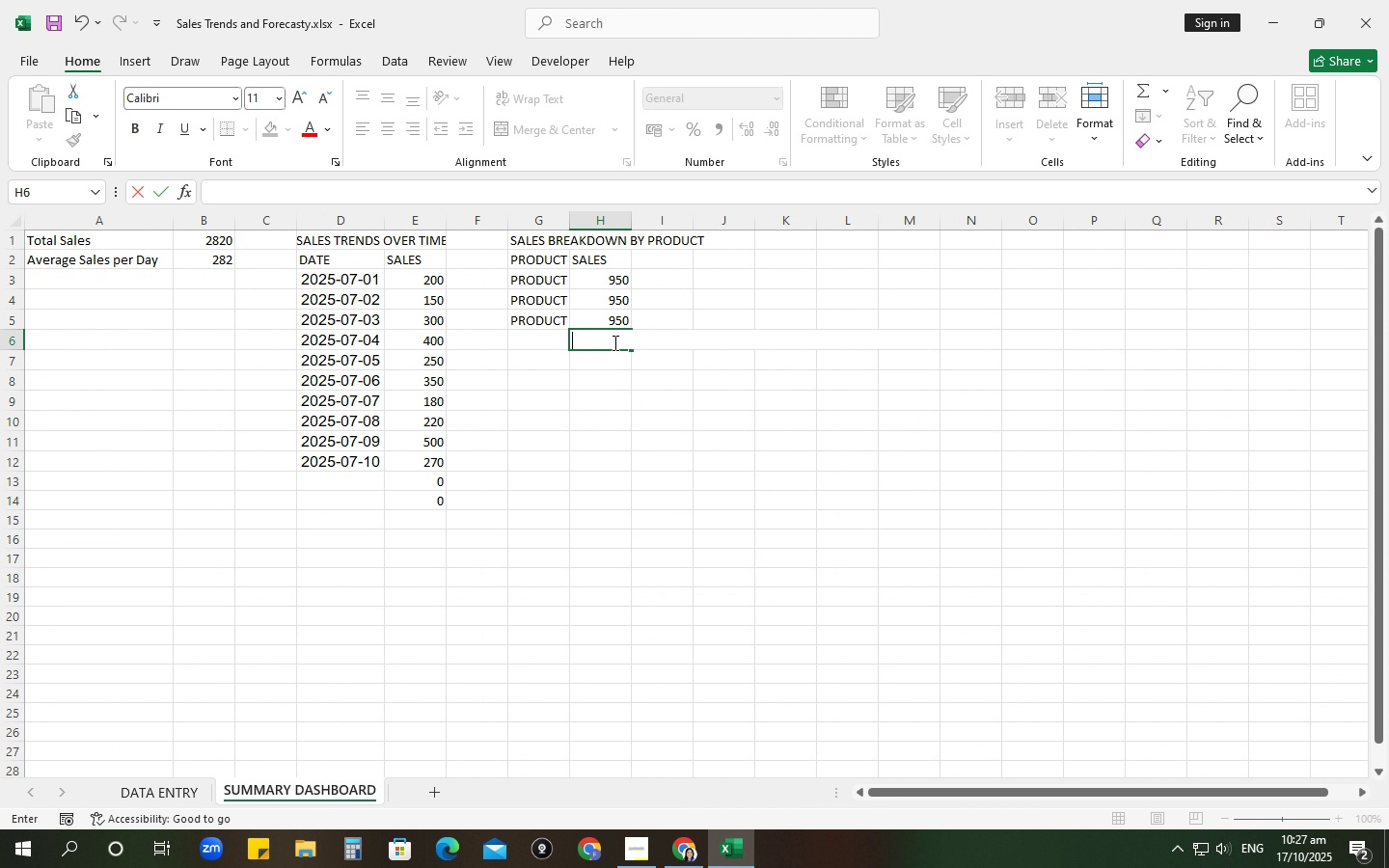 
key(Enter)
 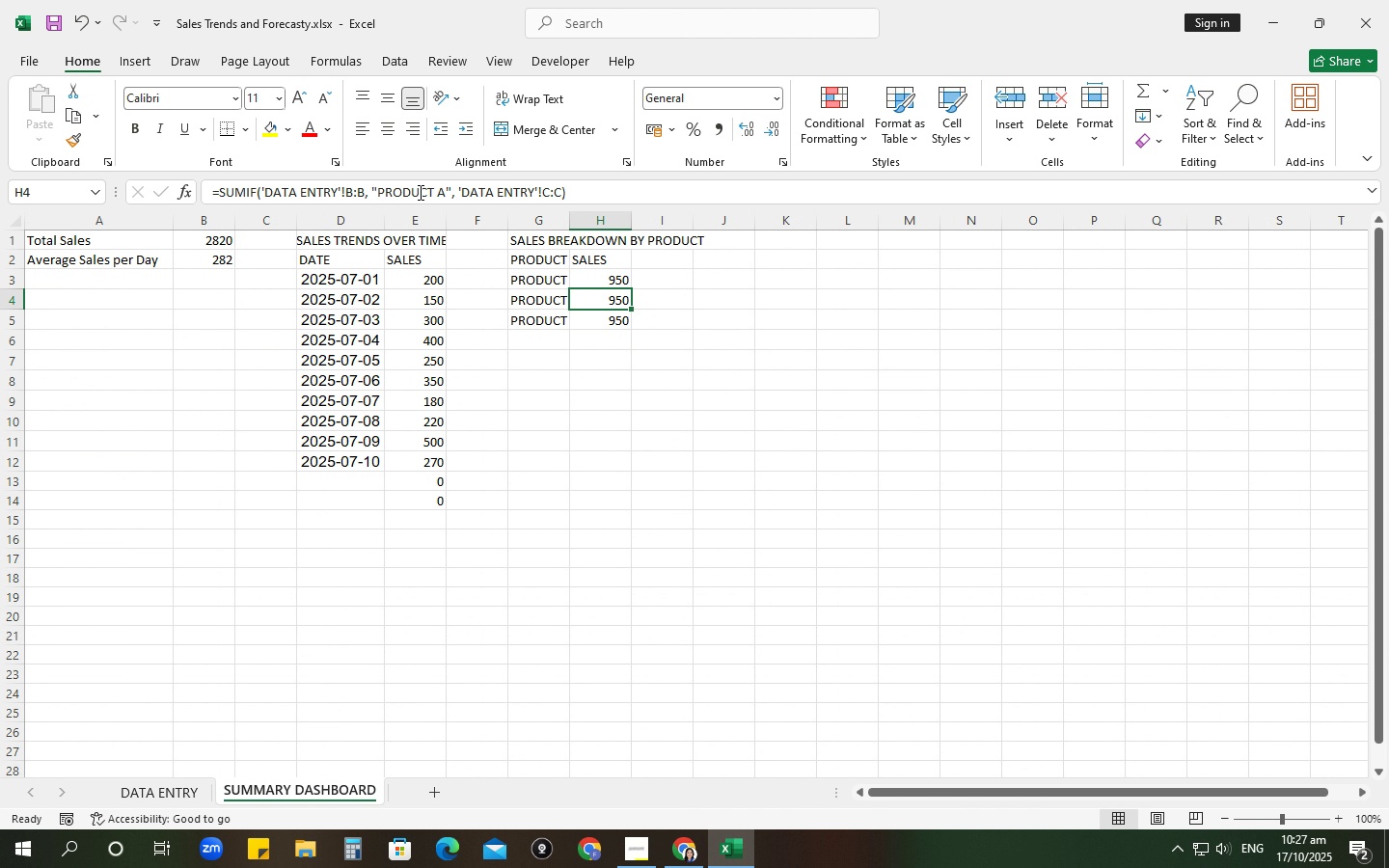 
left_click([444, 195])
 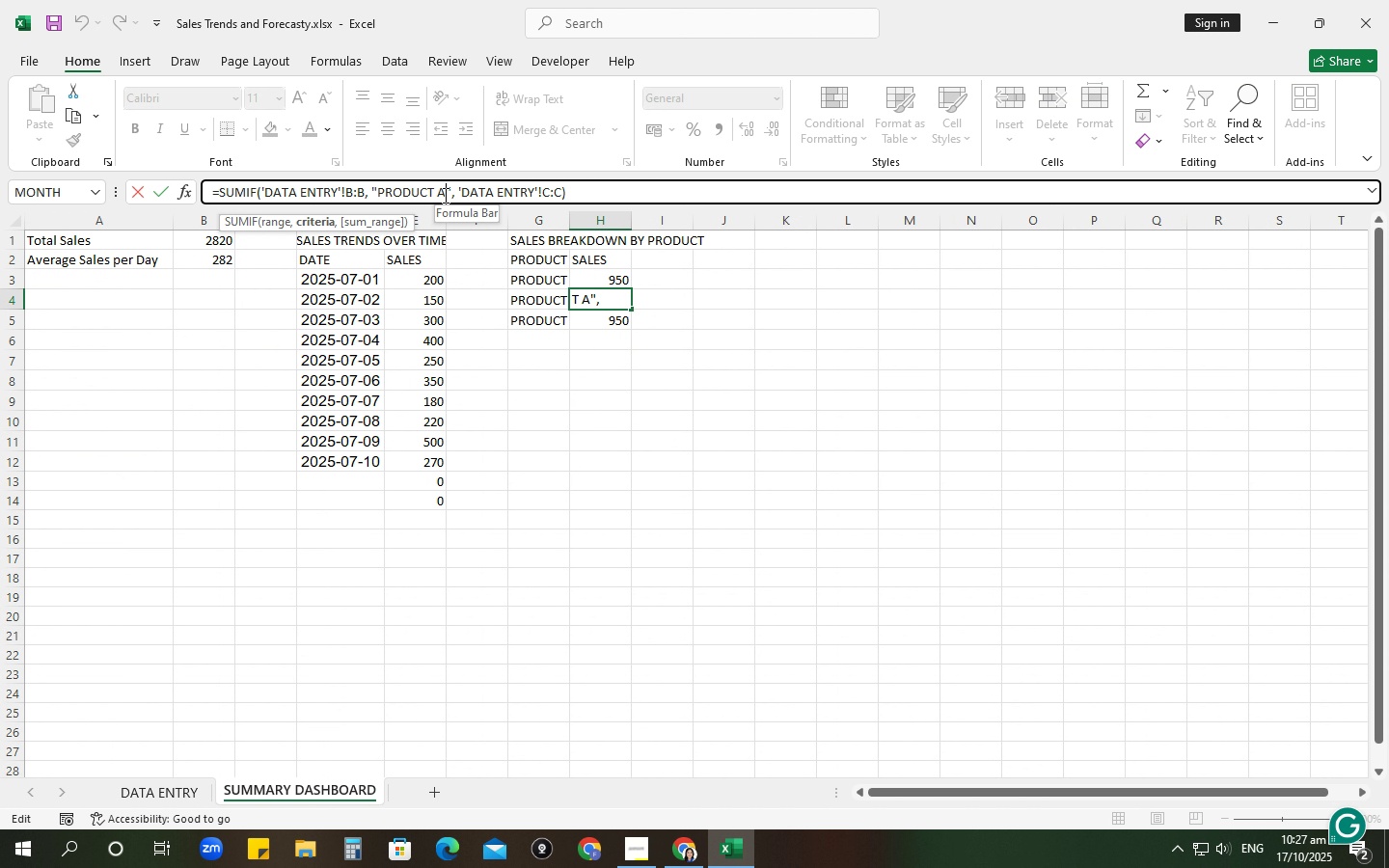 
key(Backspace)
 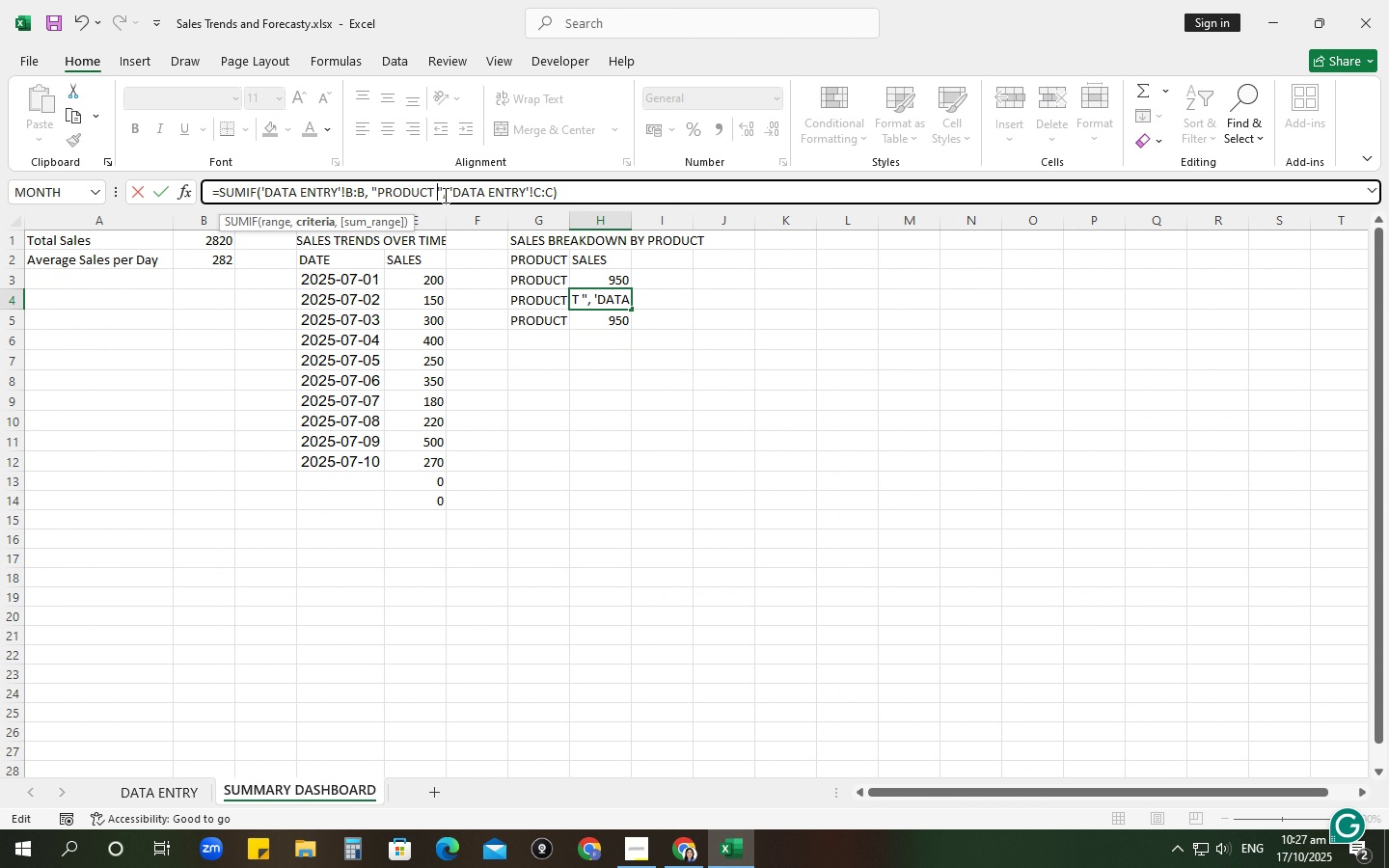 
key(B)
 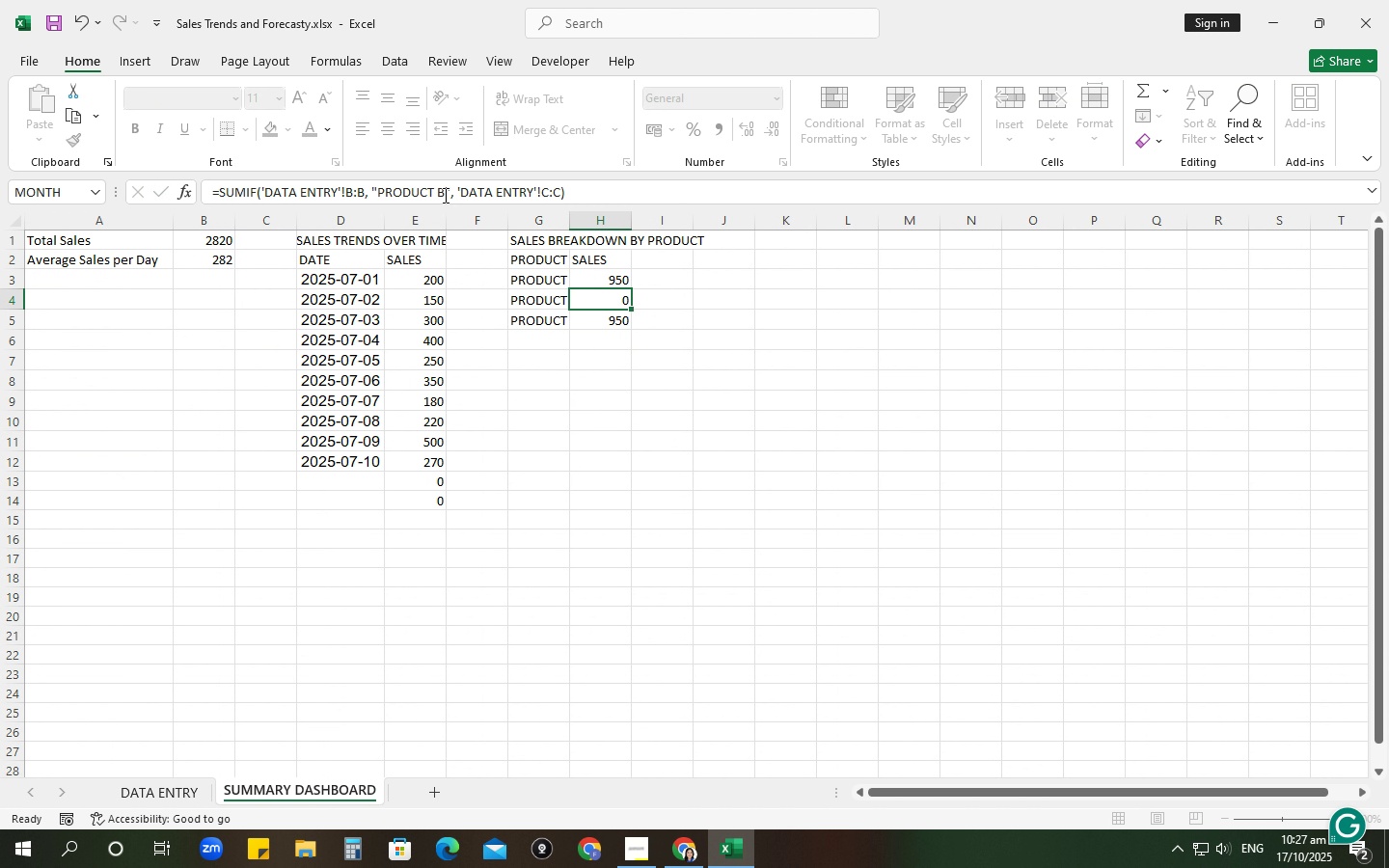 
key(Enter)
 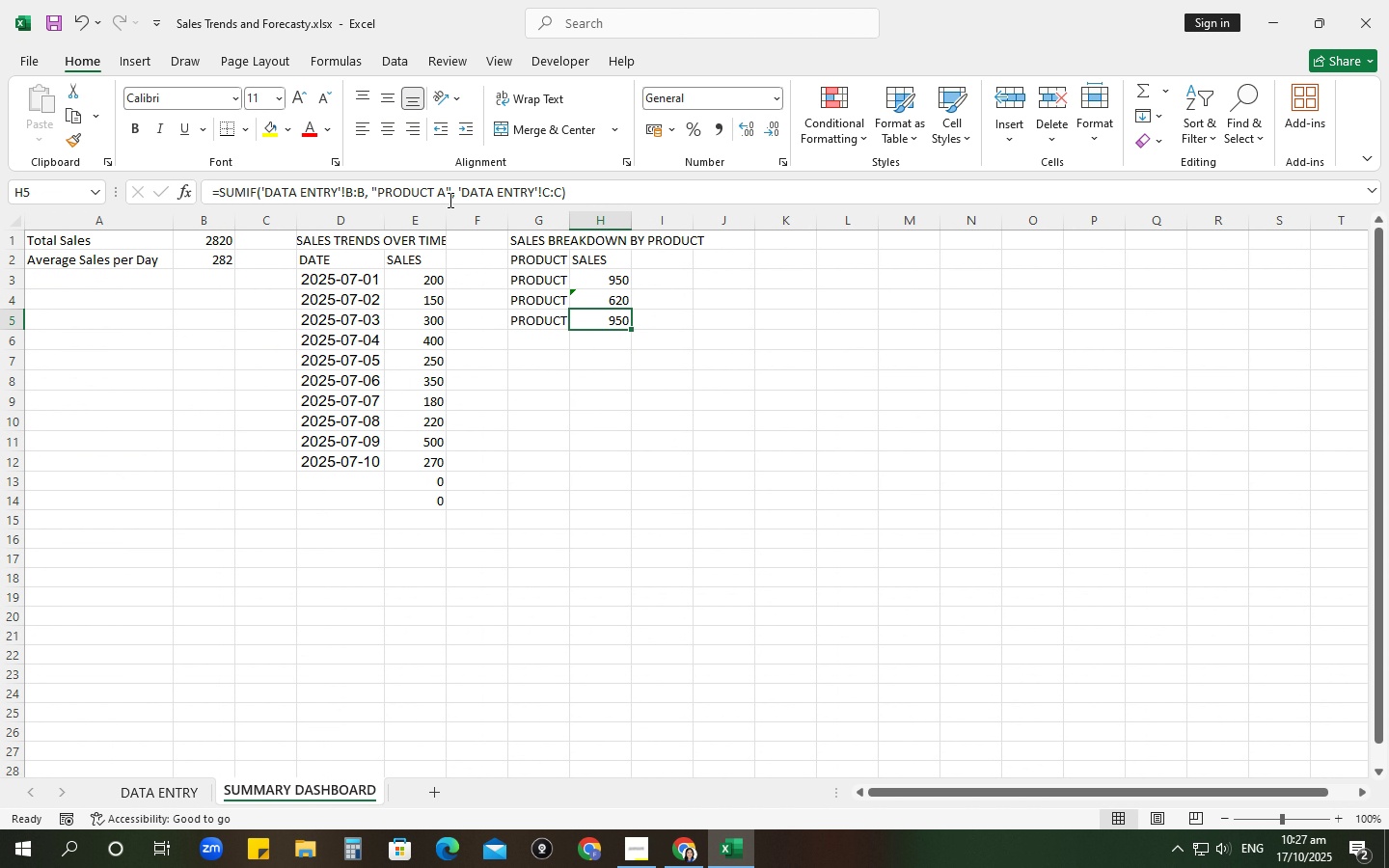 
left_click([444, 195])
 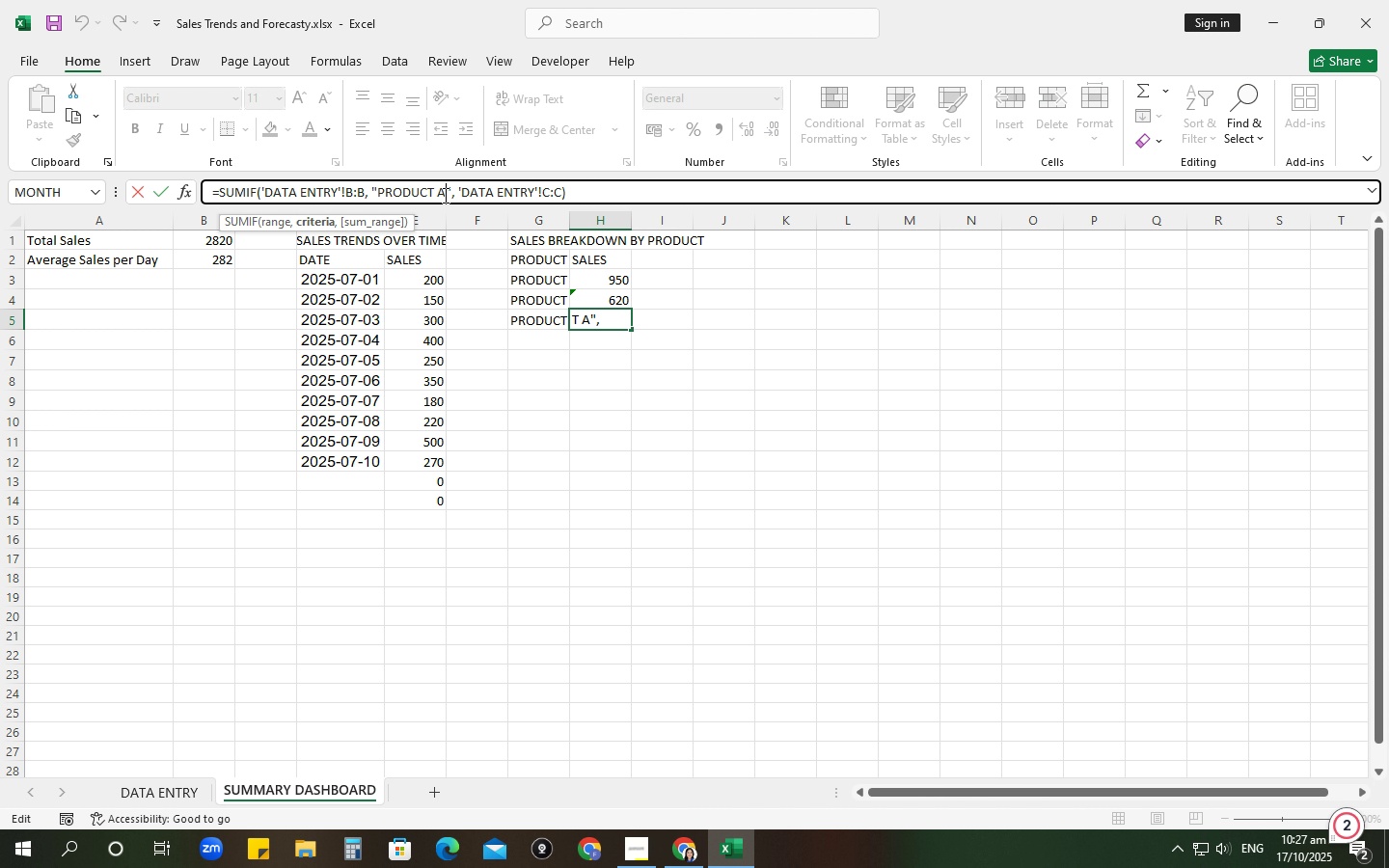 
key(Backspace)
 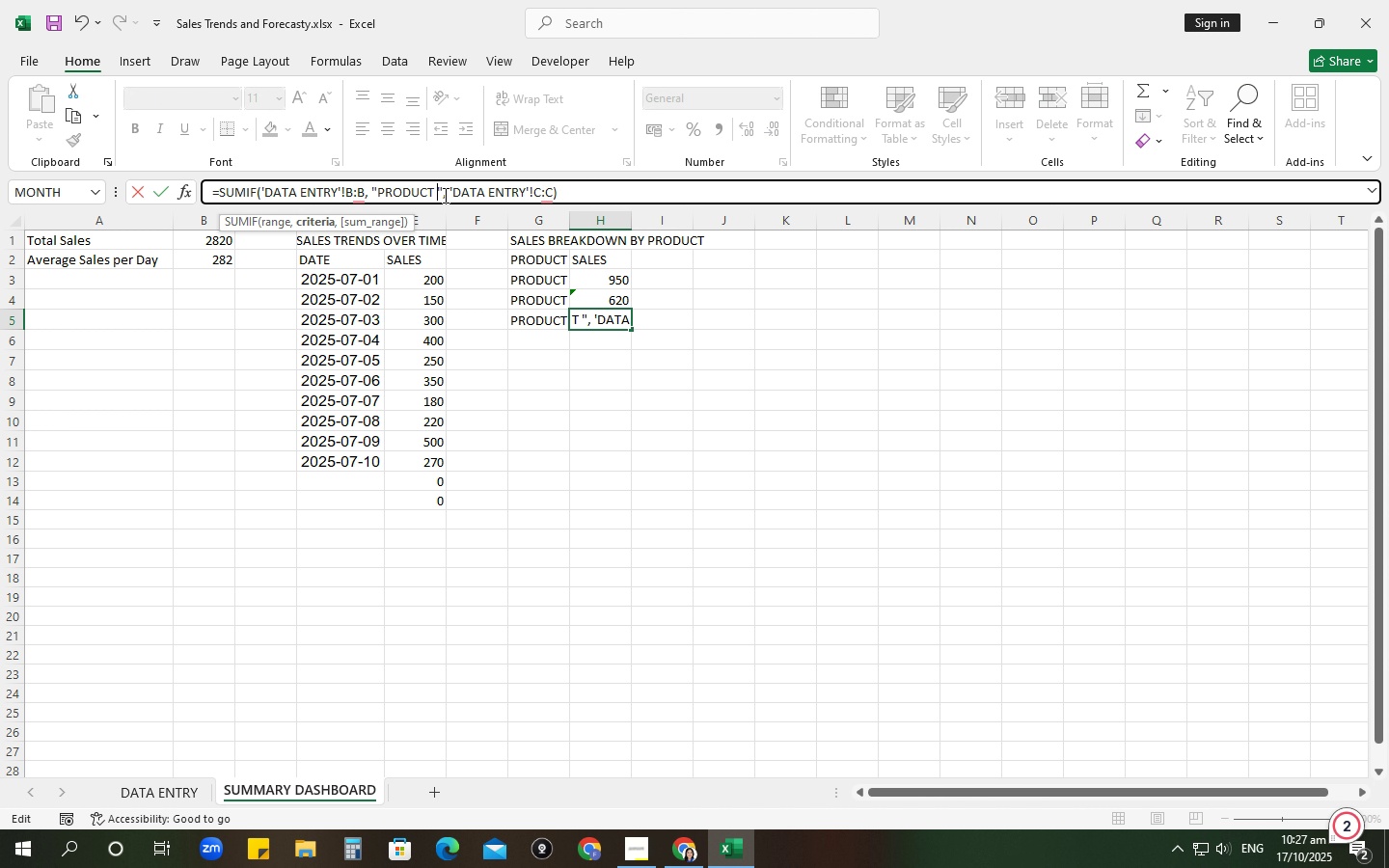 
key(C)
 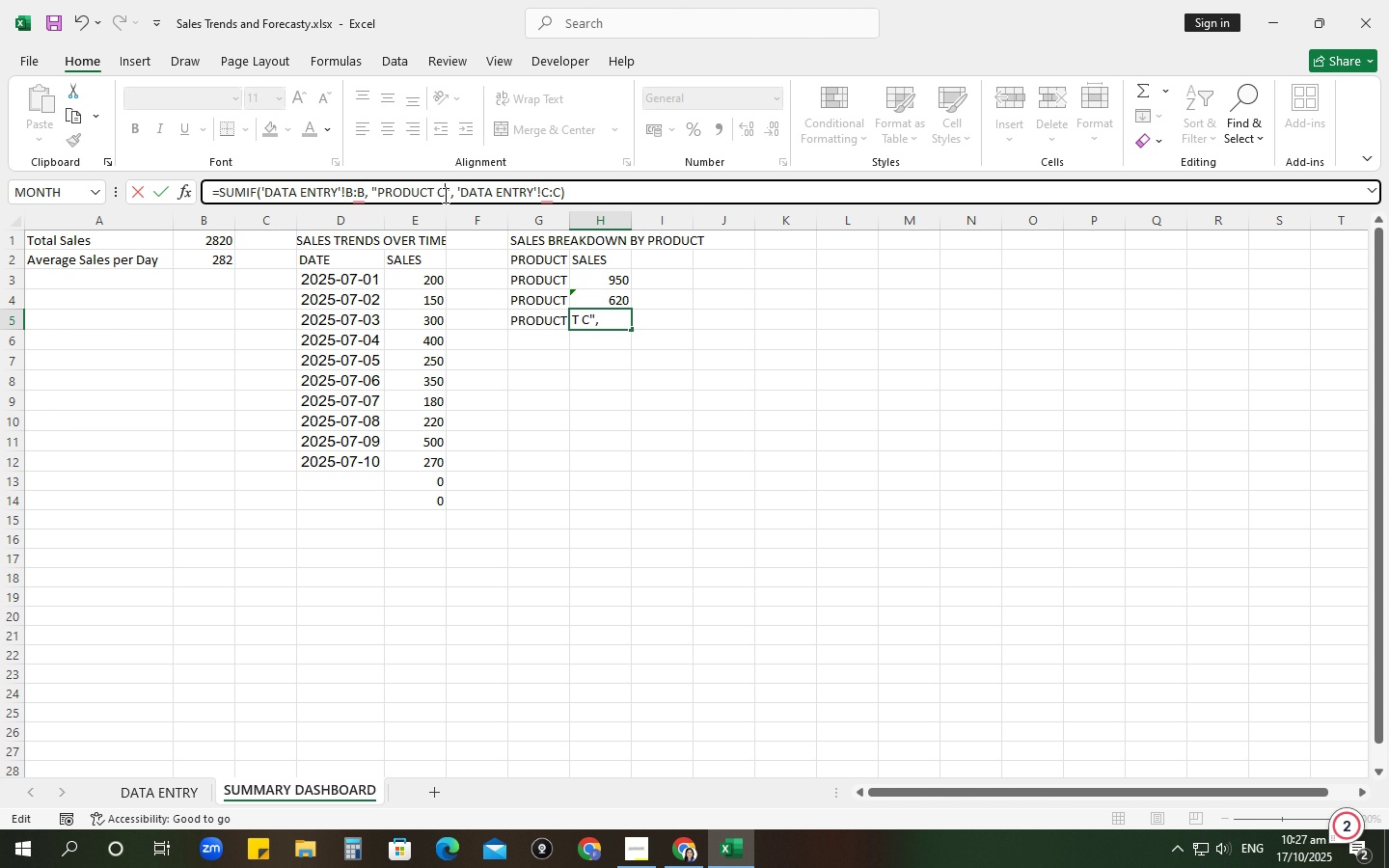 
key(Enter)
 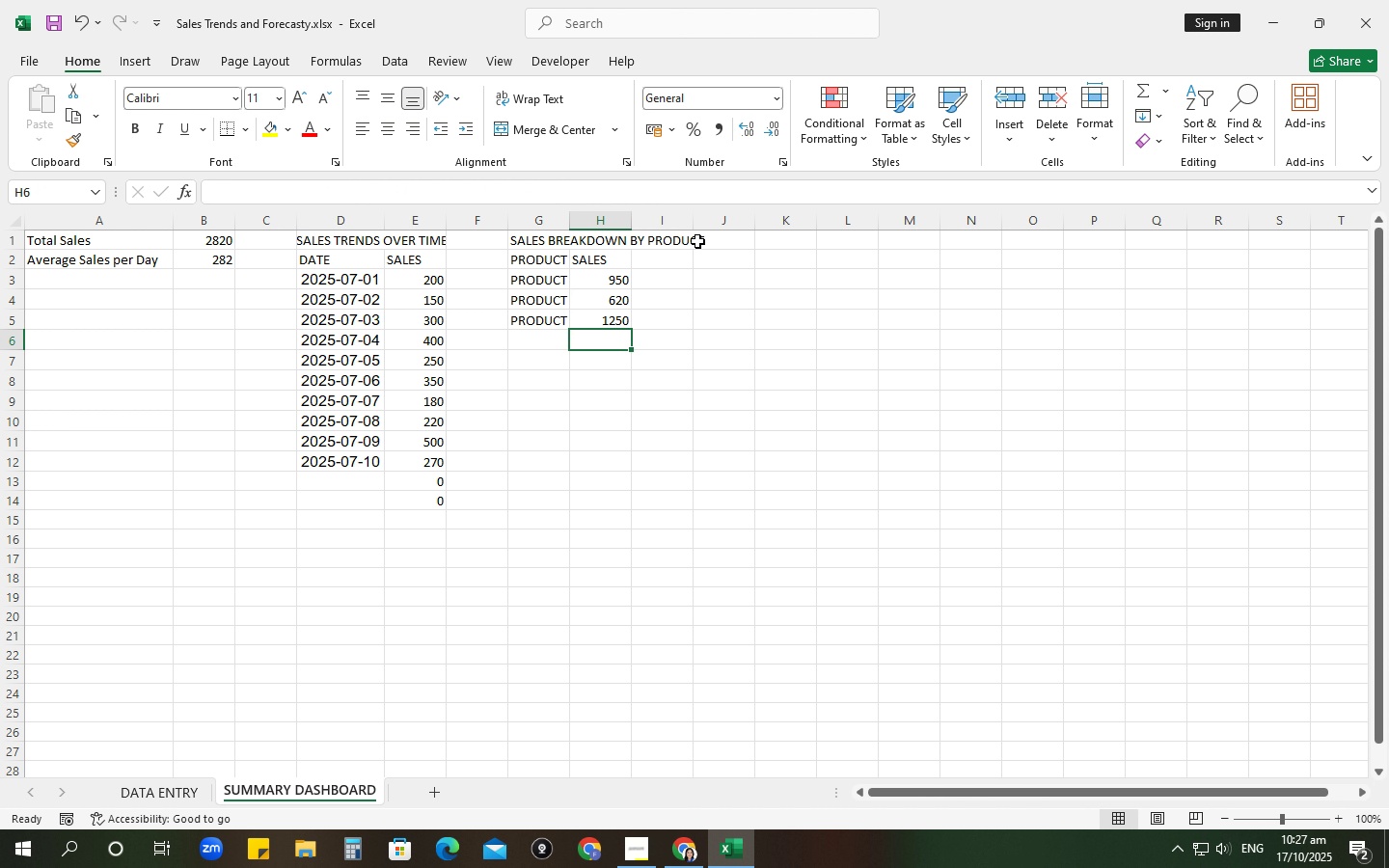 
left_click([716, 233])
 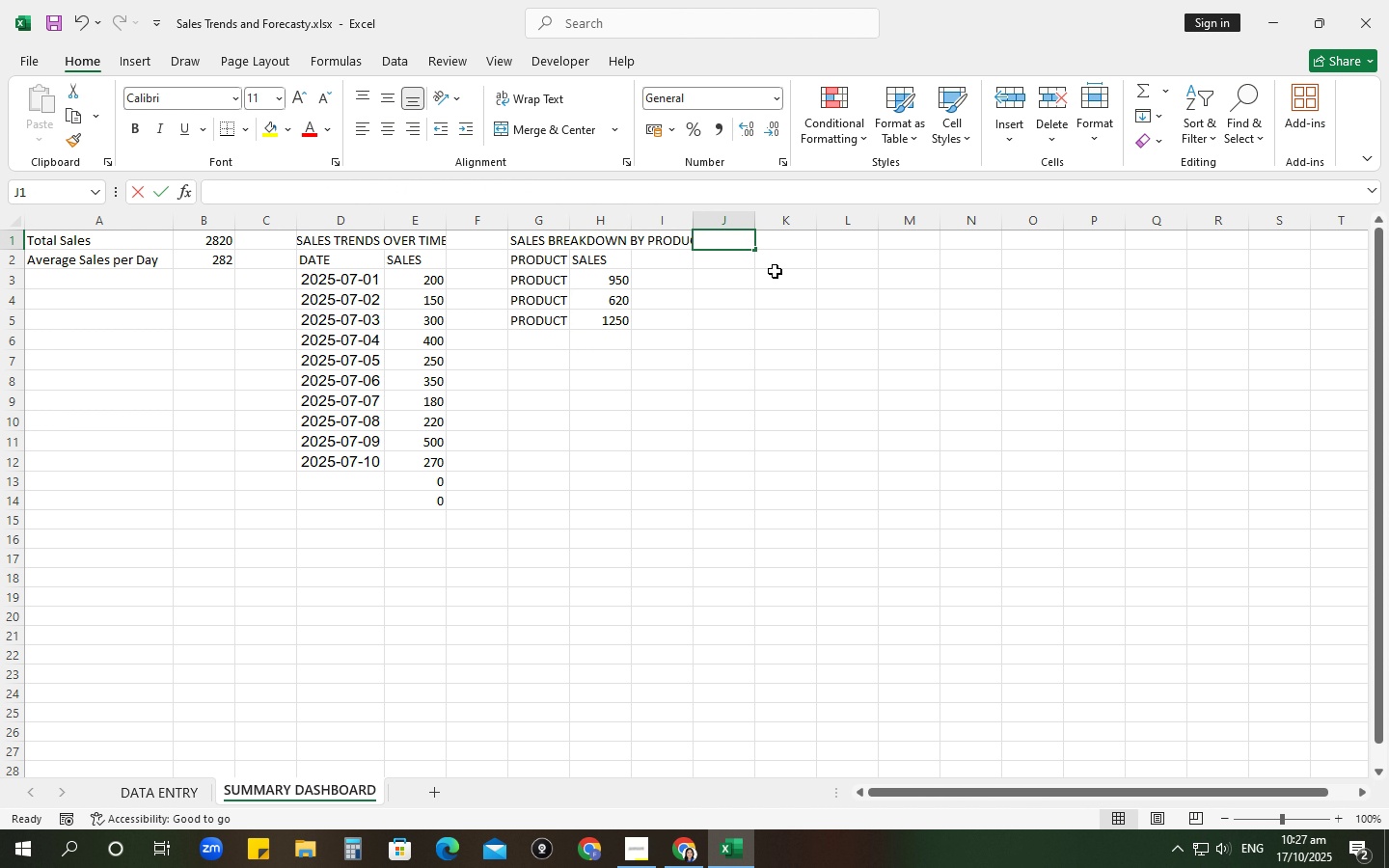 
type(SALES BREAKDOWN BY REGION)
 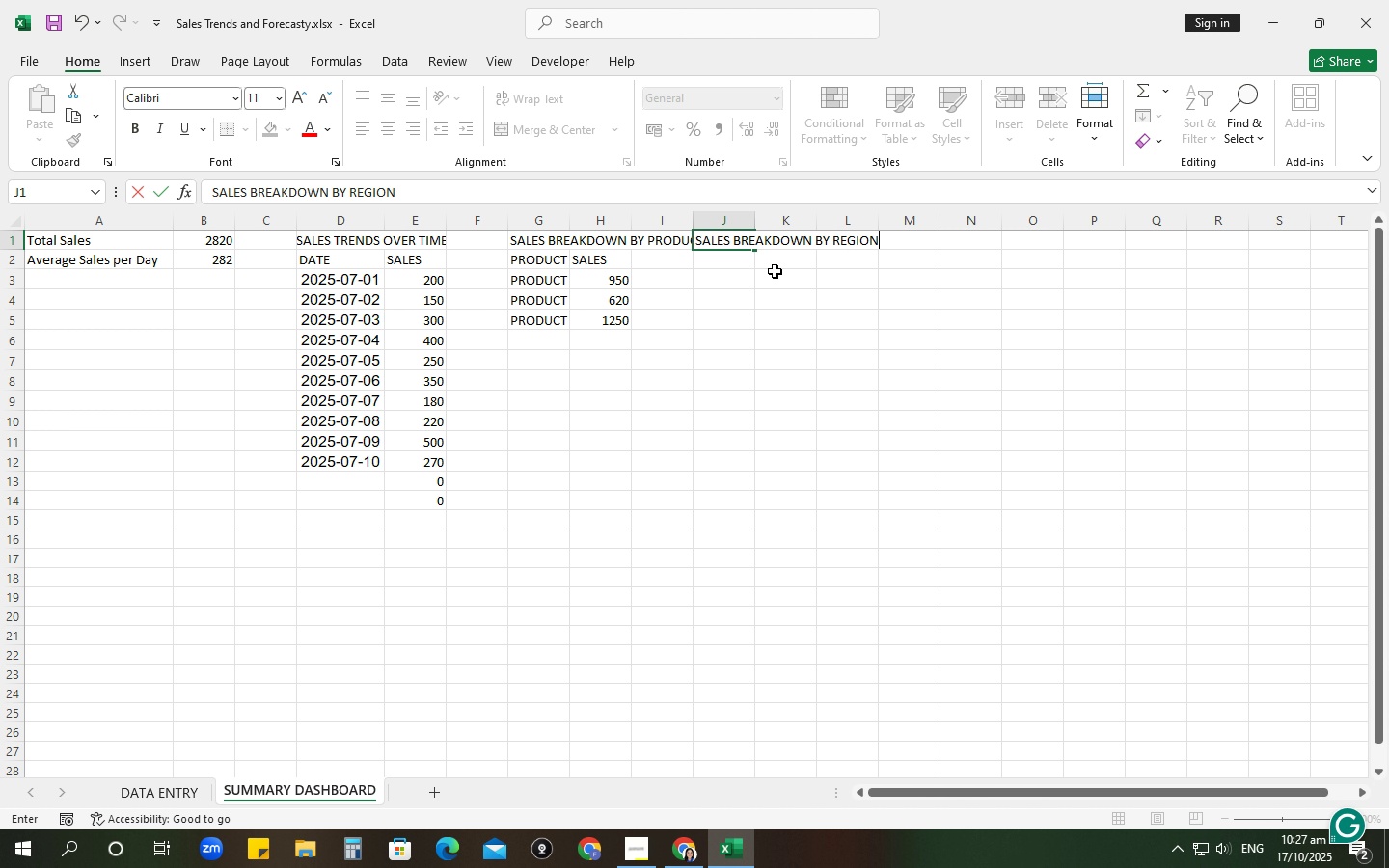 
key(Enter)
 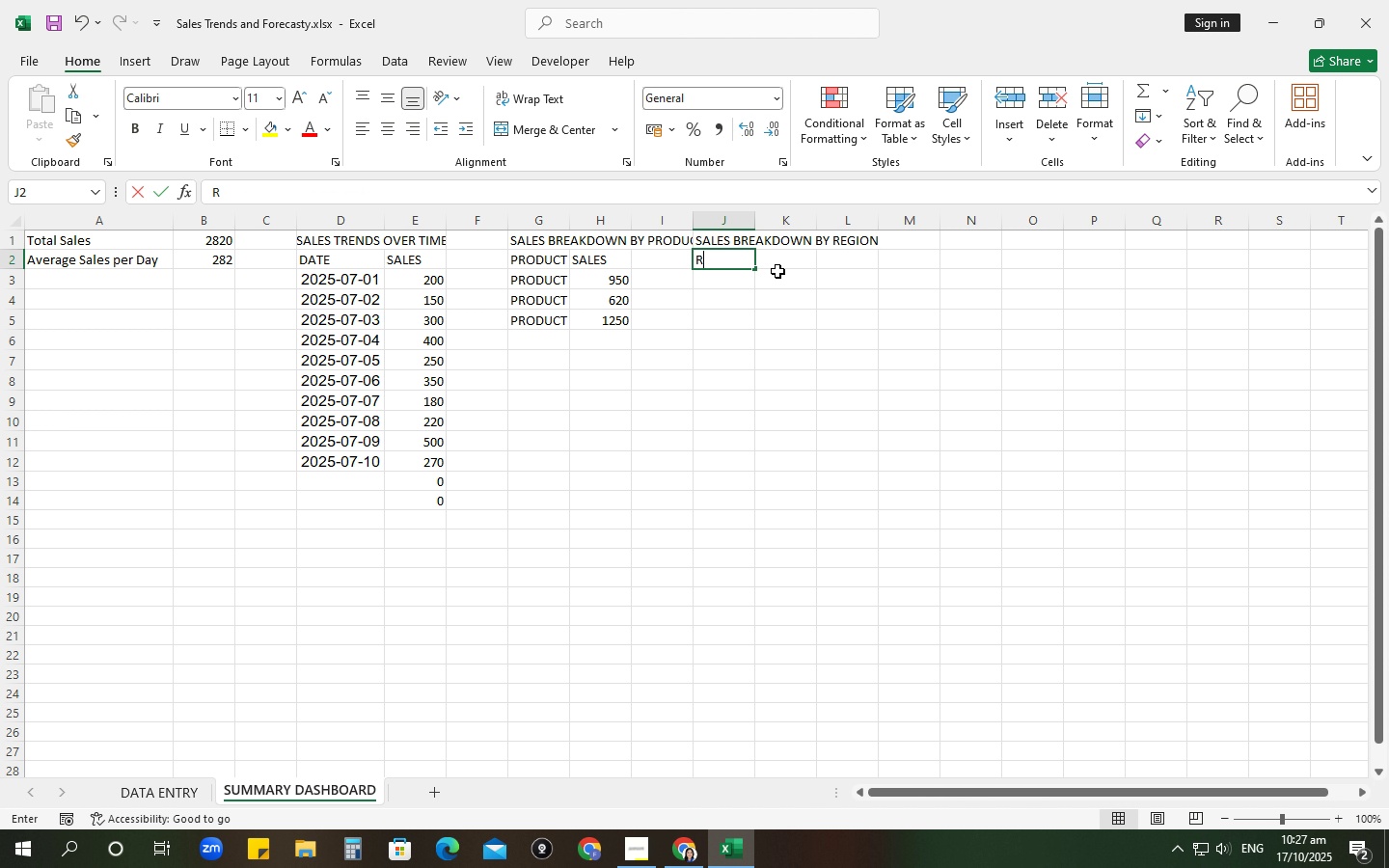 
type(REGION)
key(Tab)
type(SALES)
 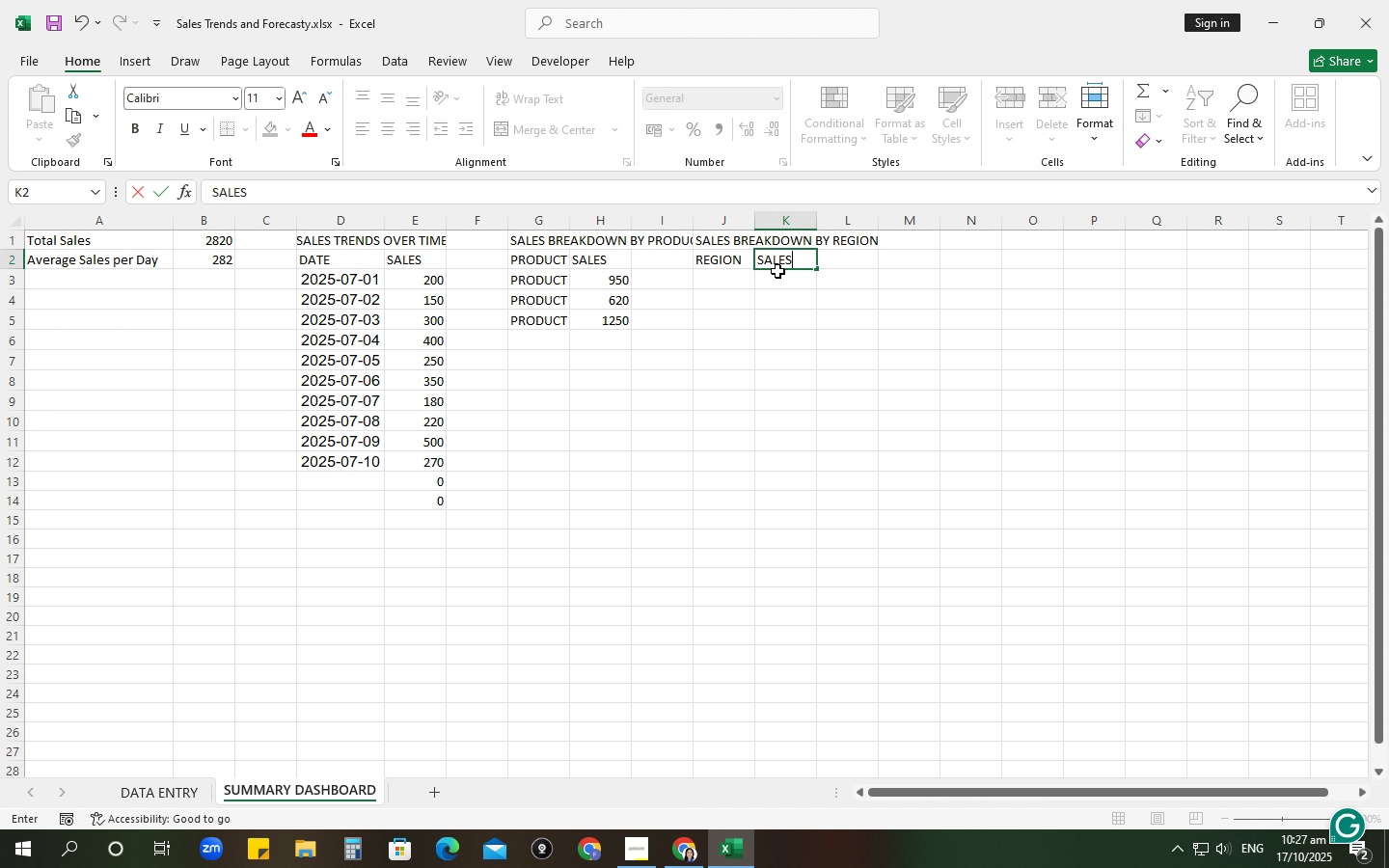 
key(Enter)
 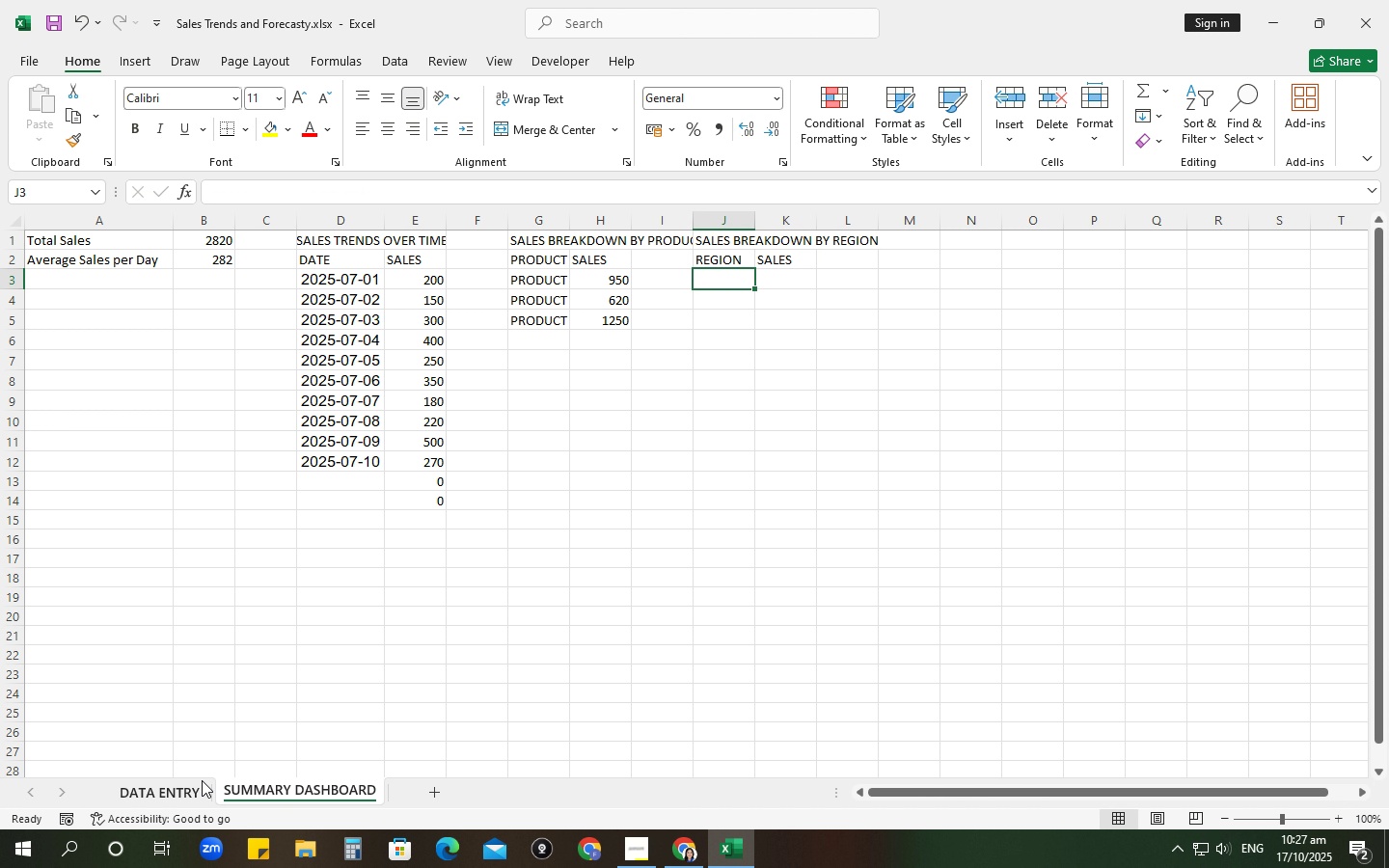 
left_click([165, 790])
 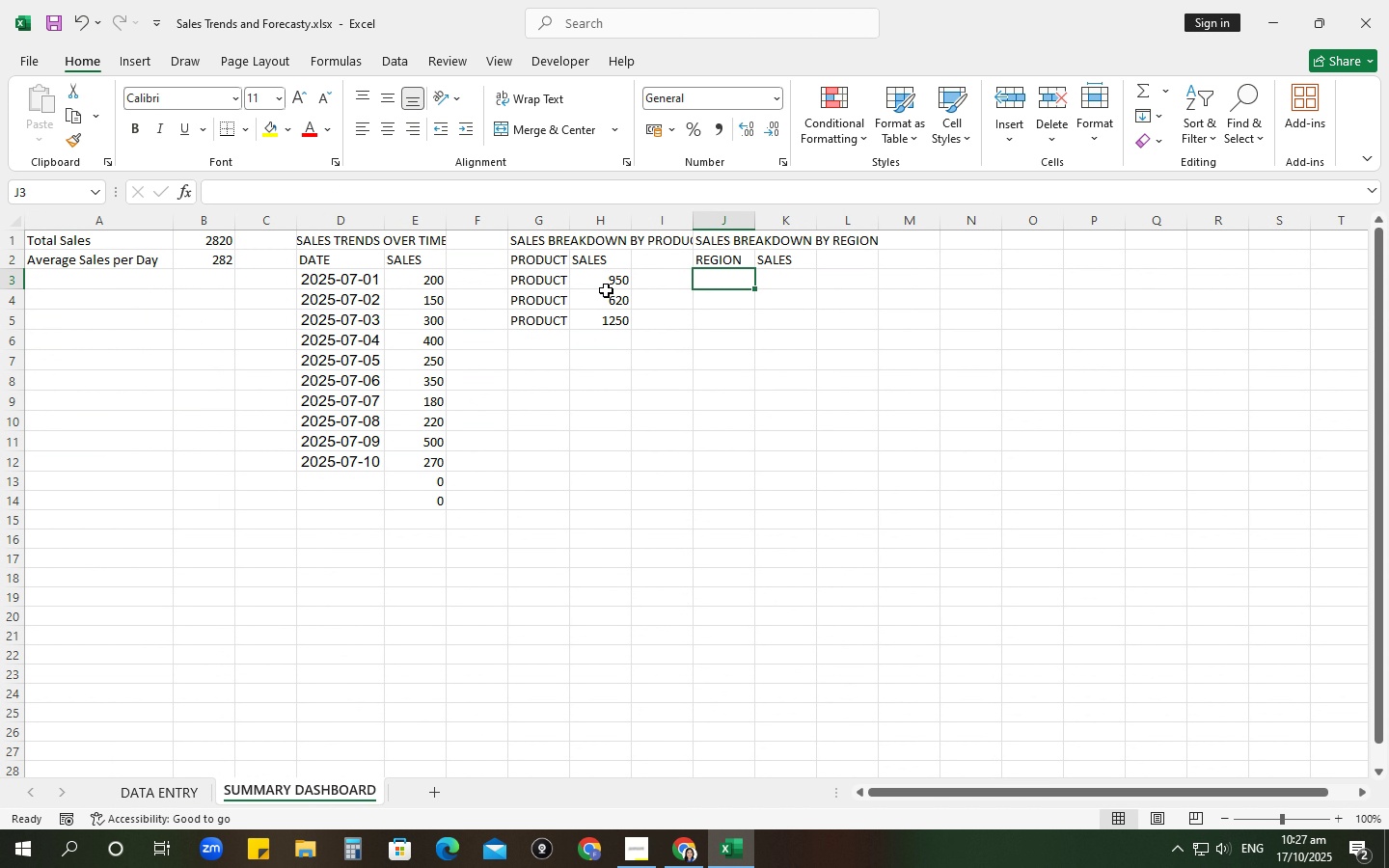 
left_click([528, 278])
 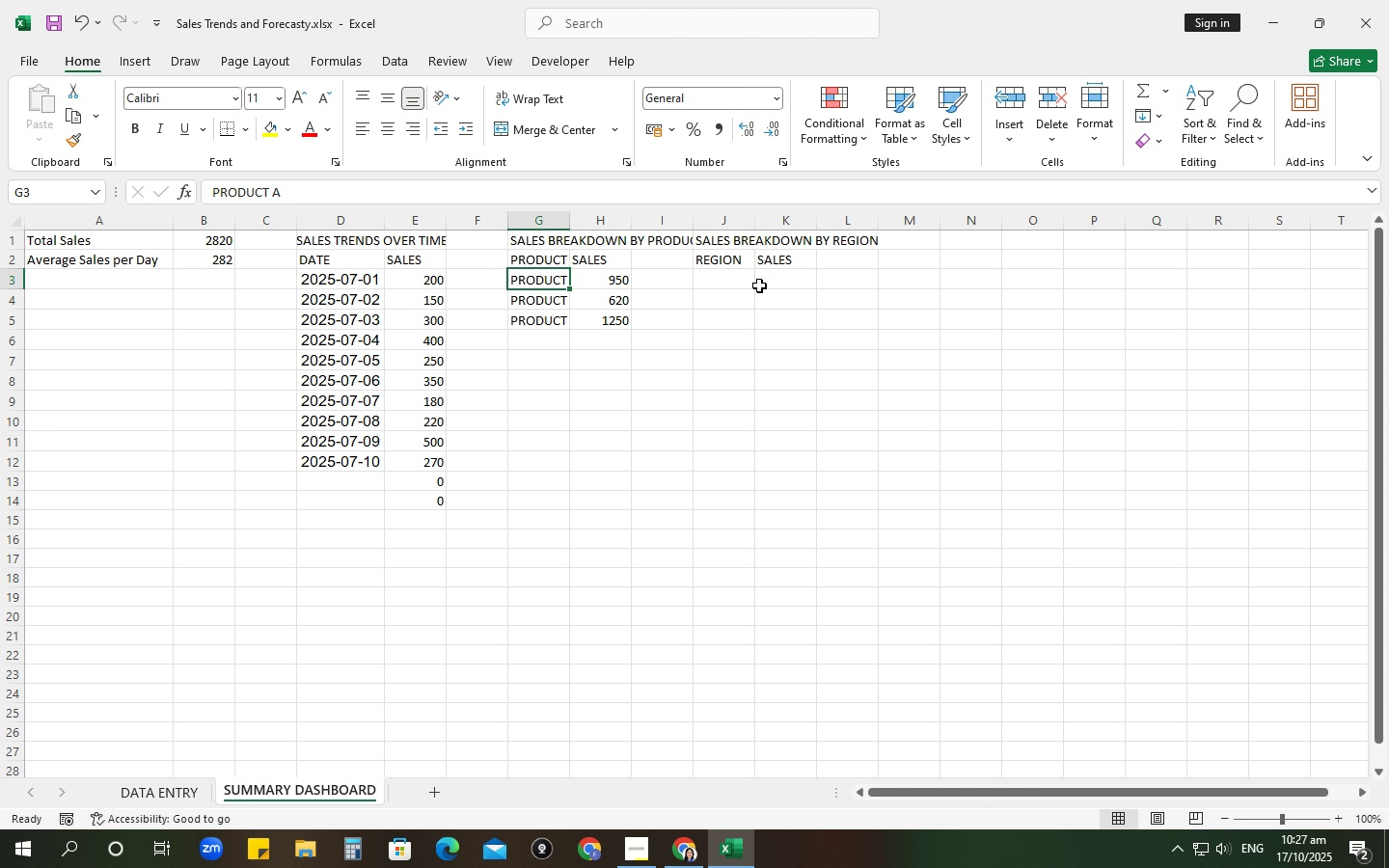 
left_click([766, 281])
 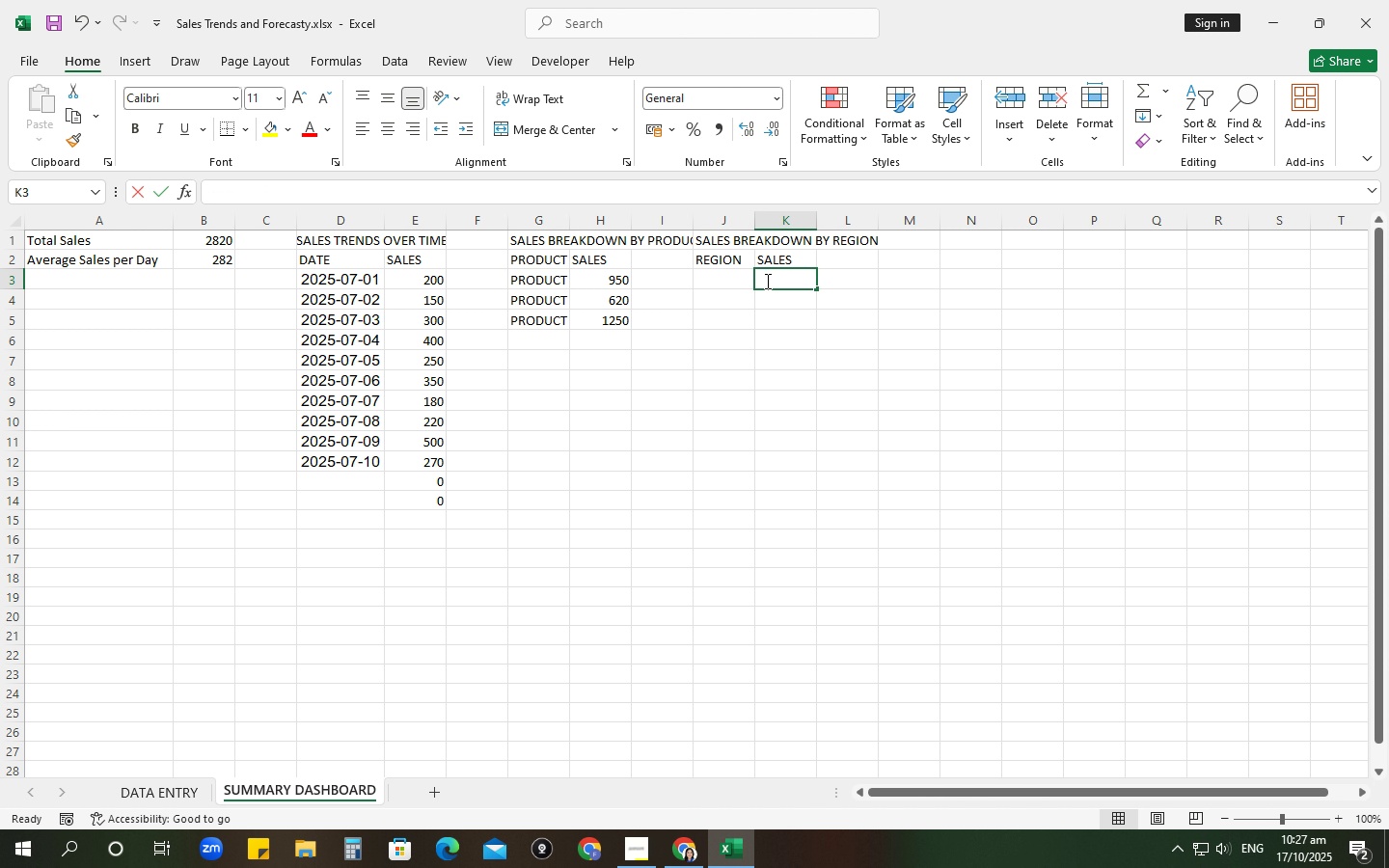 
type(=SUMID)
key(Backspace)
type(F()
 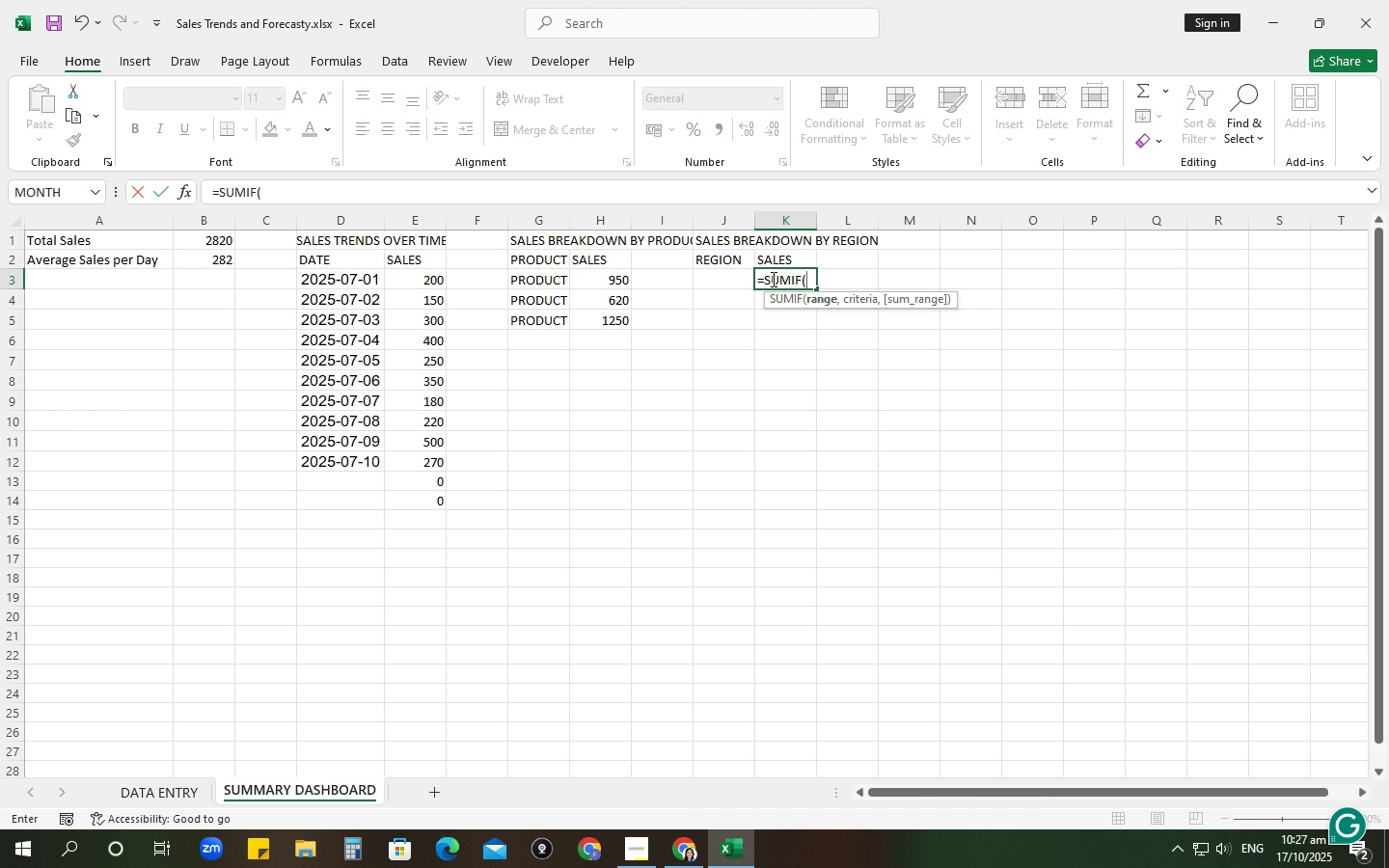 
left_click([511, 185])
 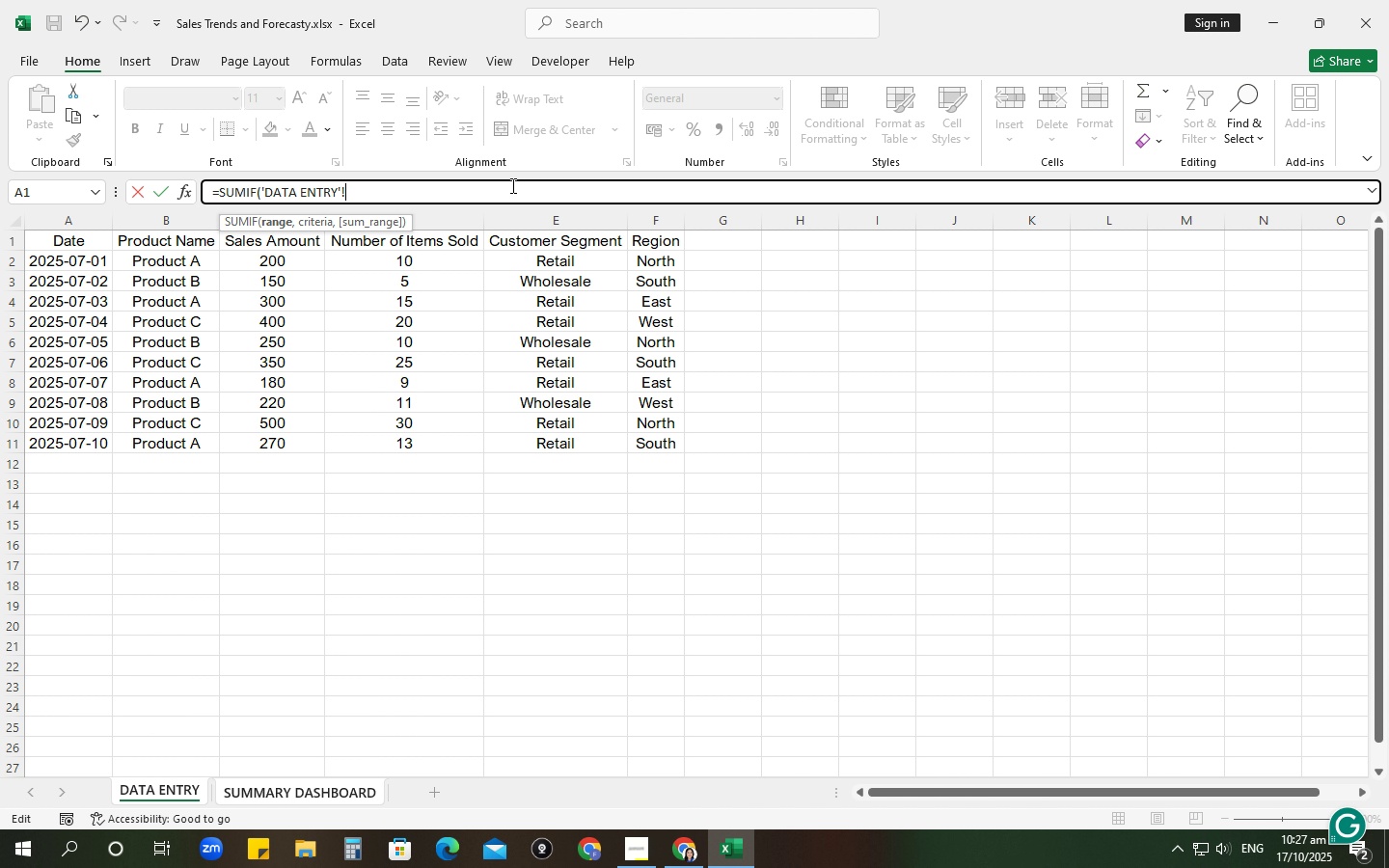 
type(F:F, "North")
 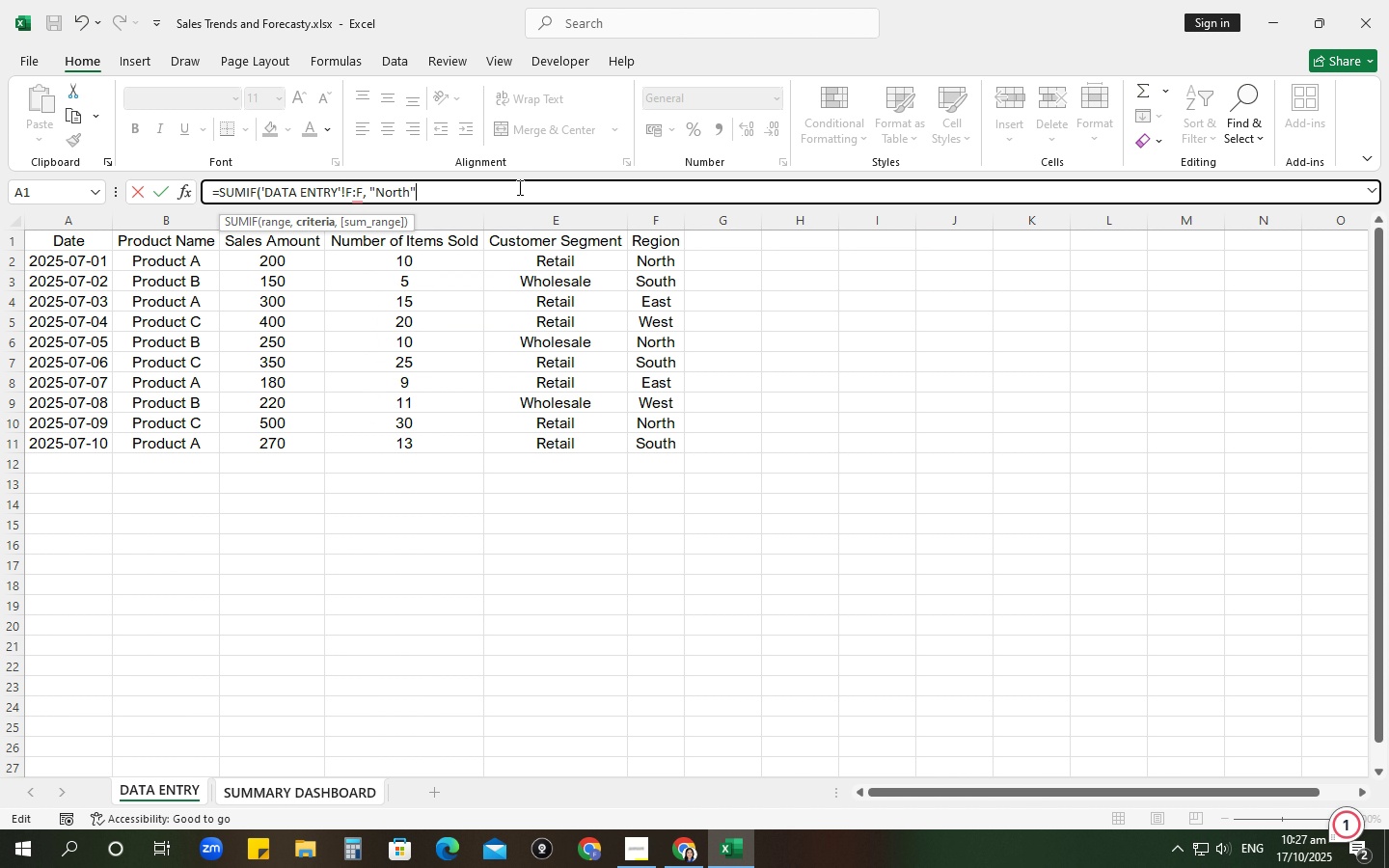 
double_click([307, 847])
 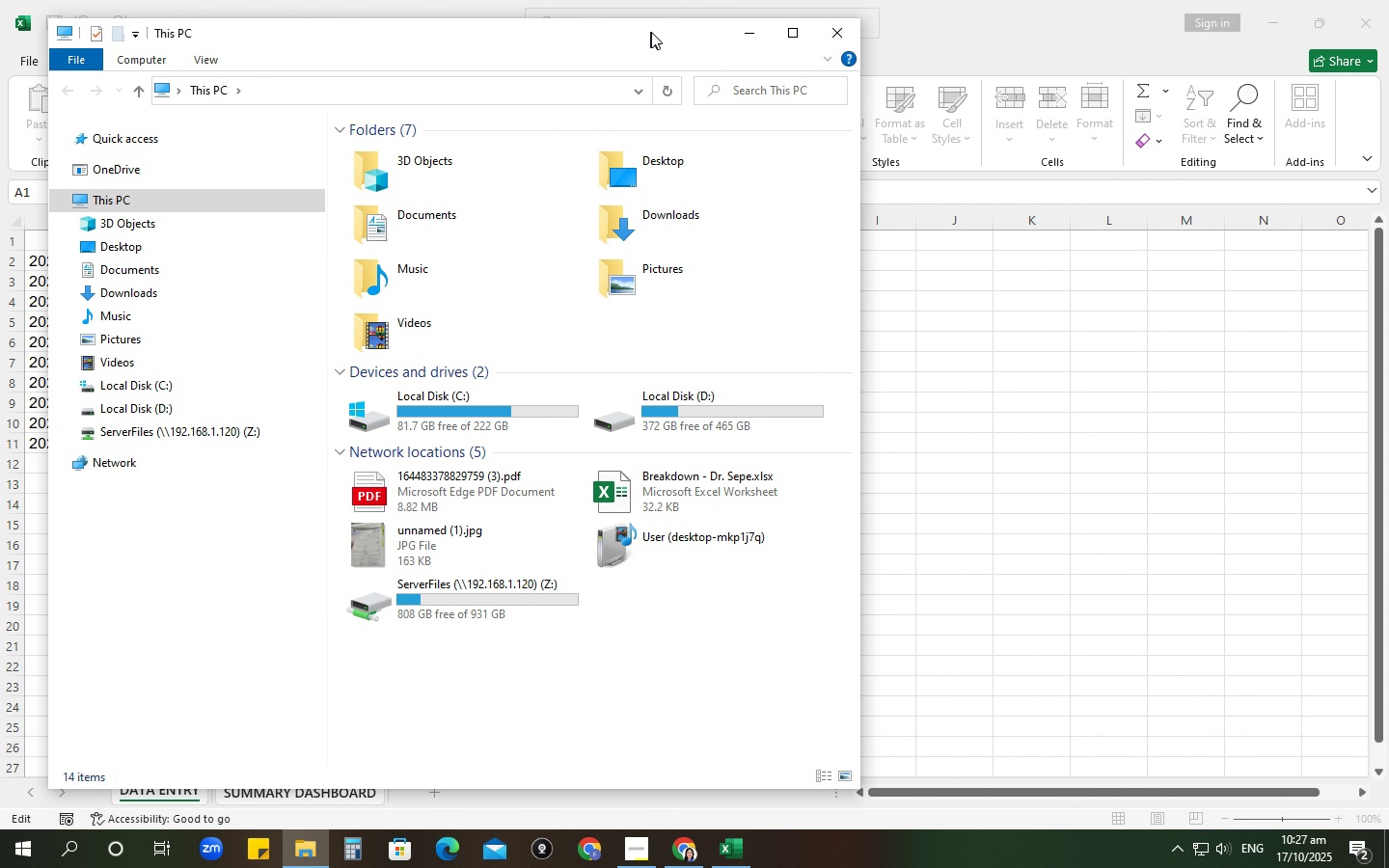 
wait(6.71)
 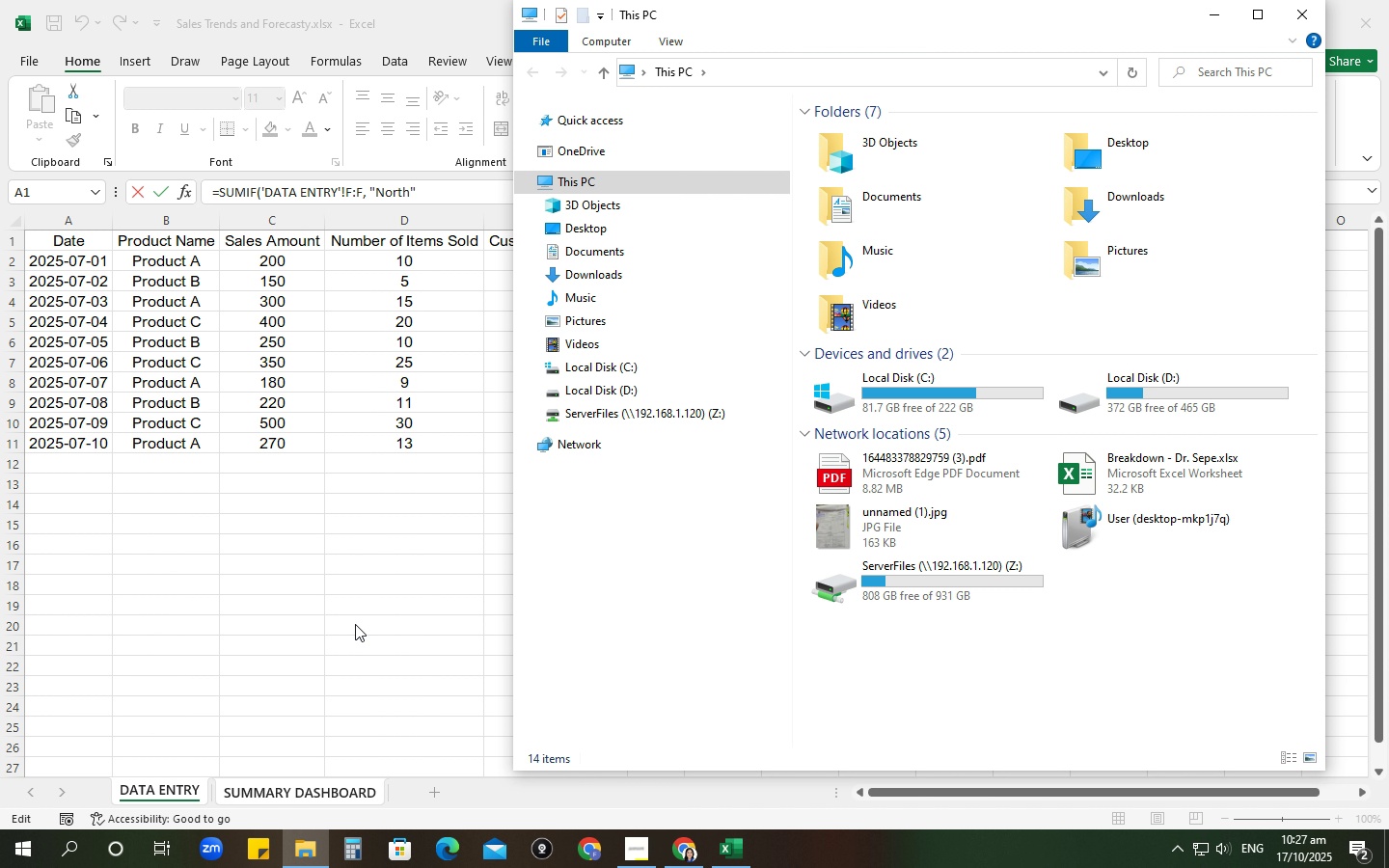 
left_click([750, 46])
 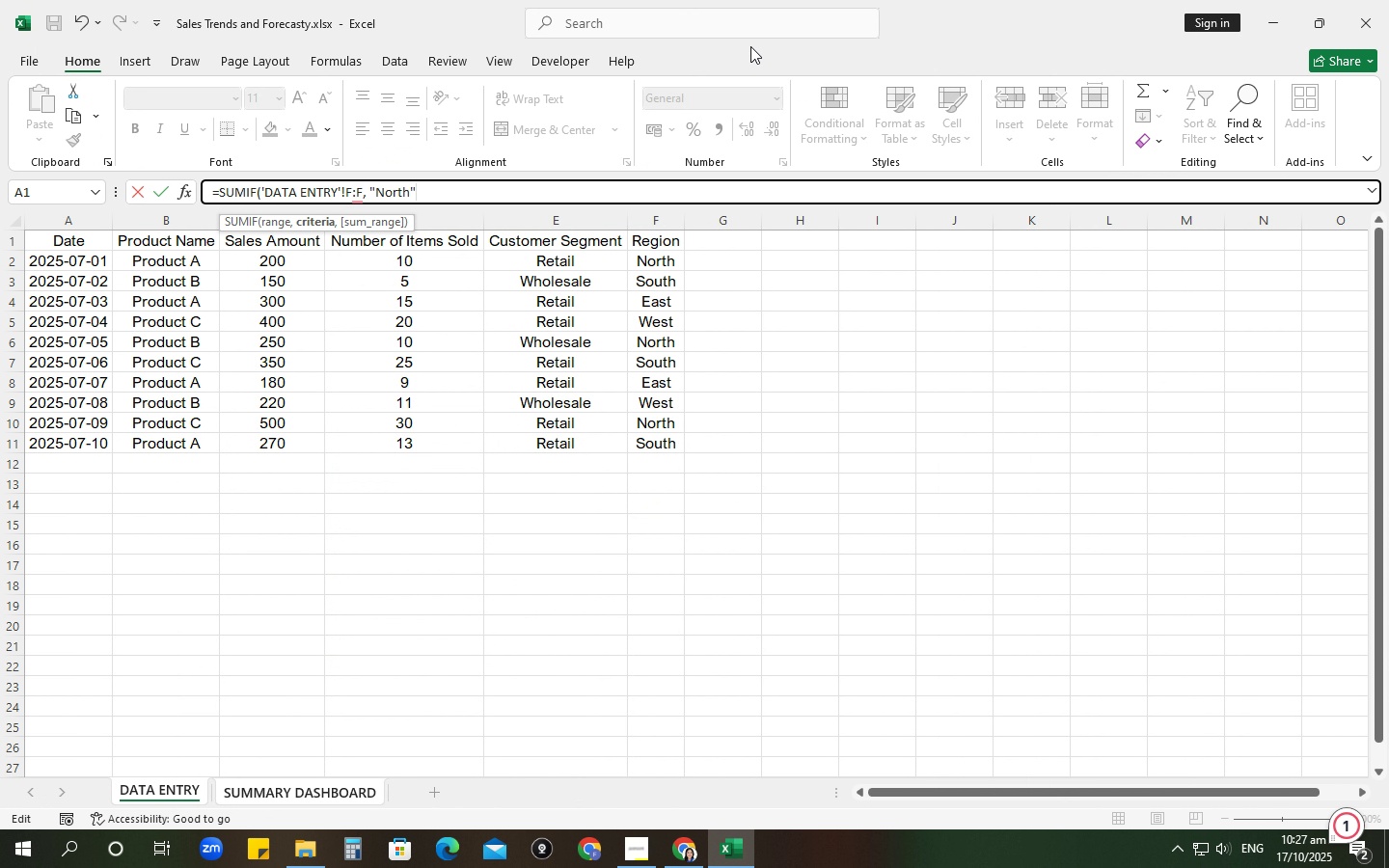 
key(Comma)
 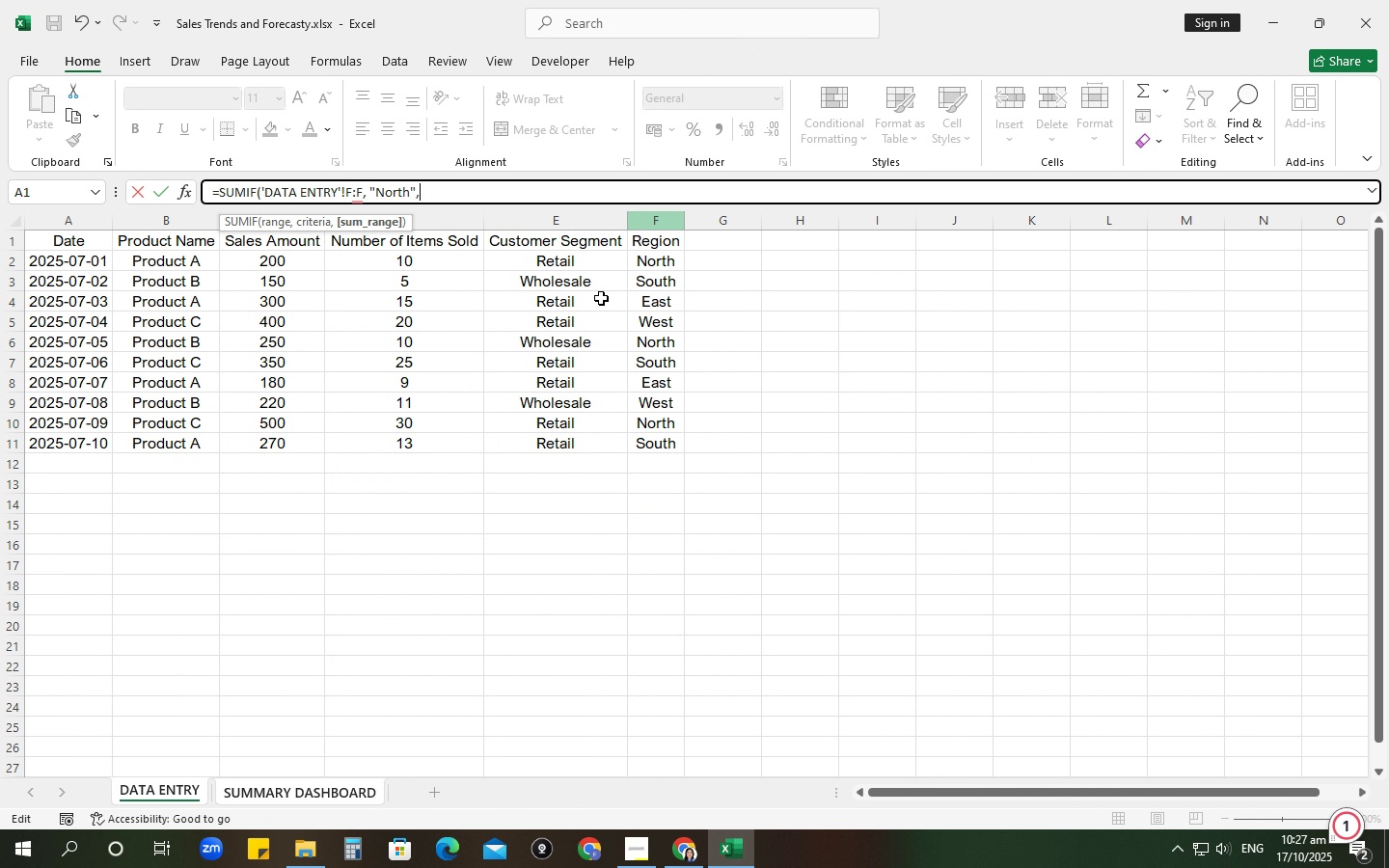 
key(Space)
 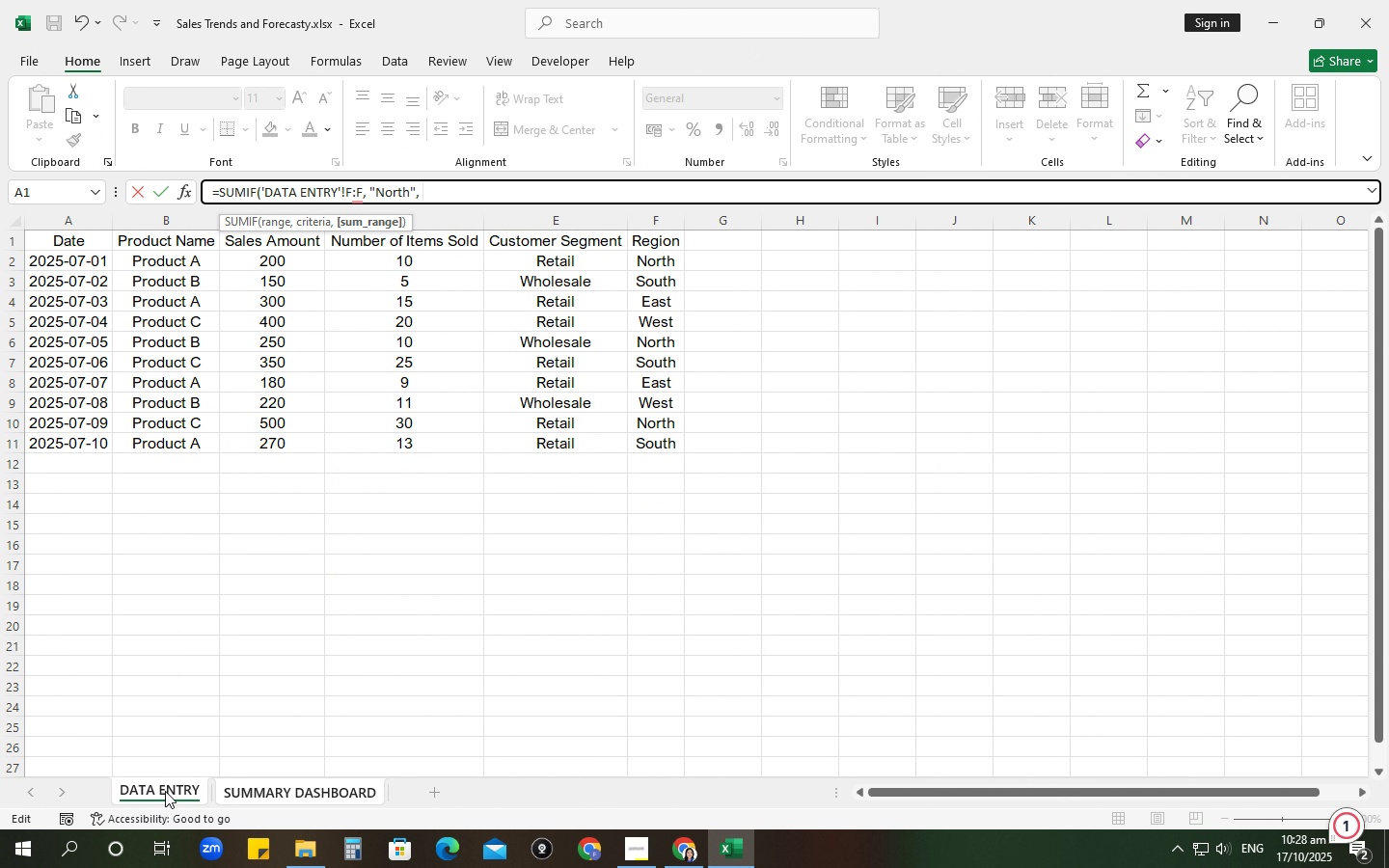 
left_click([165, 791])
 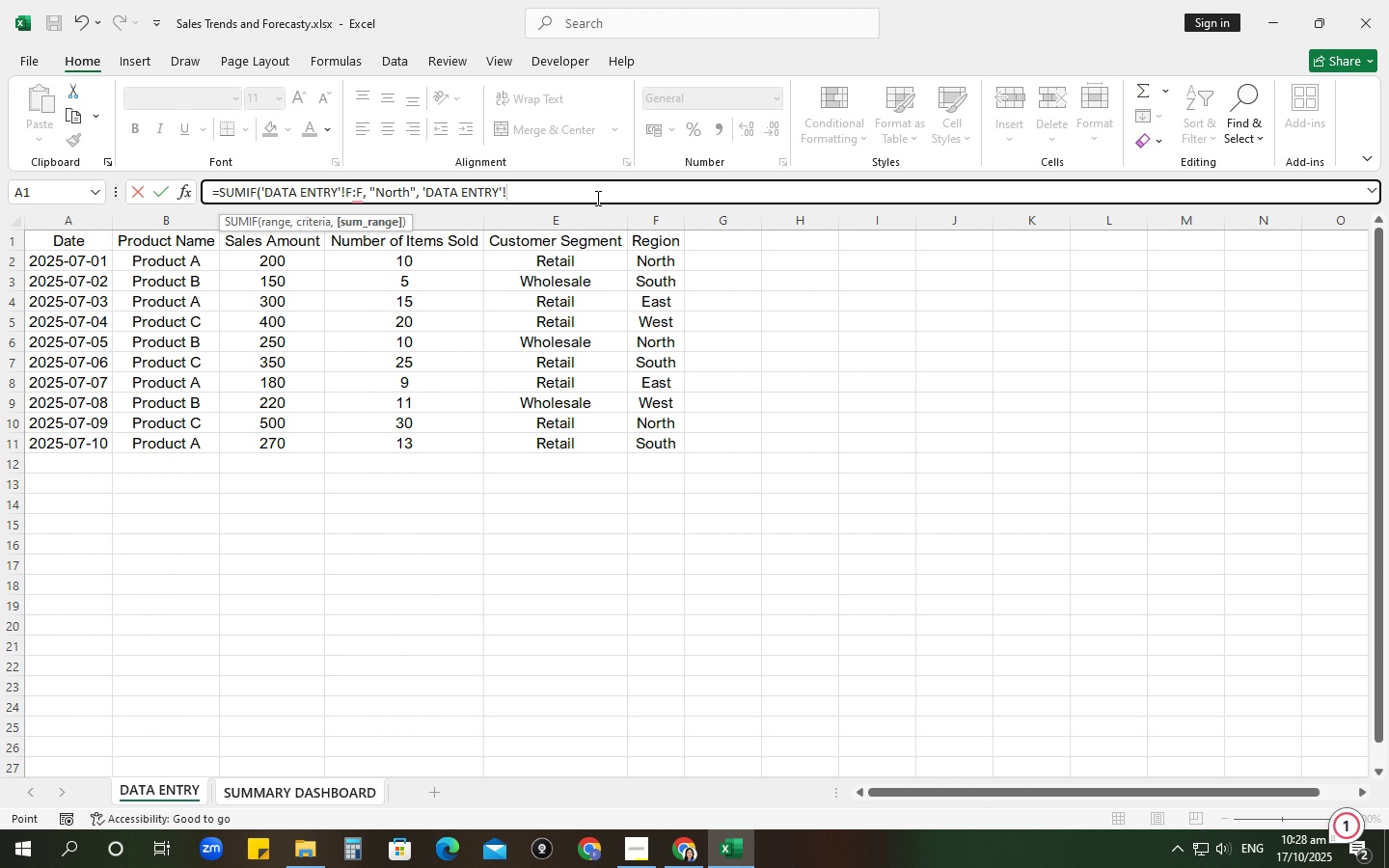 
wait(5.48)
 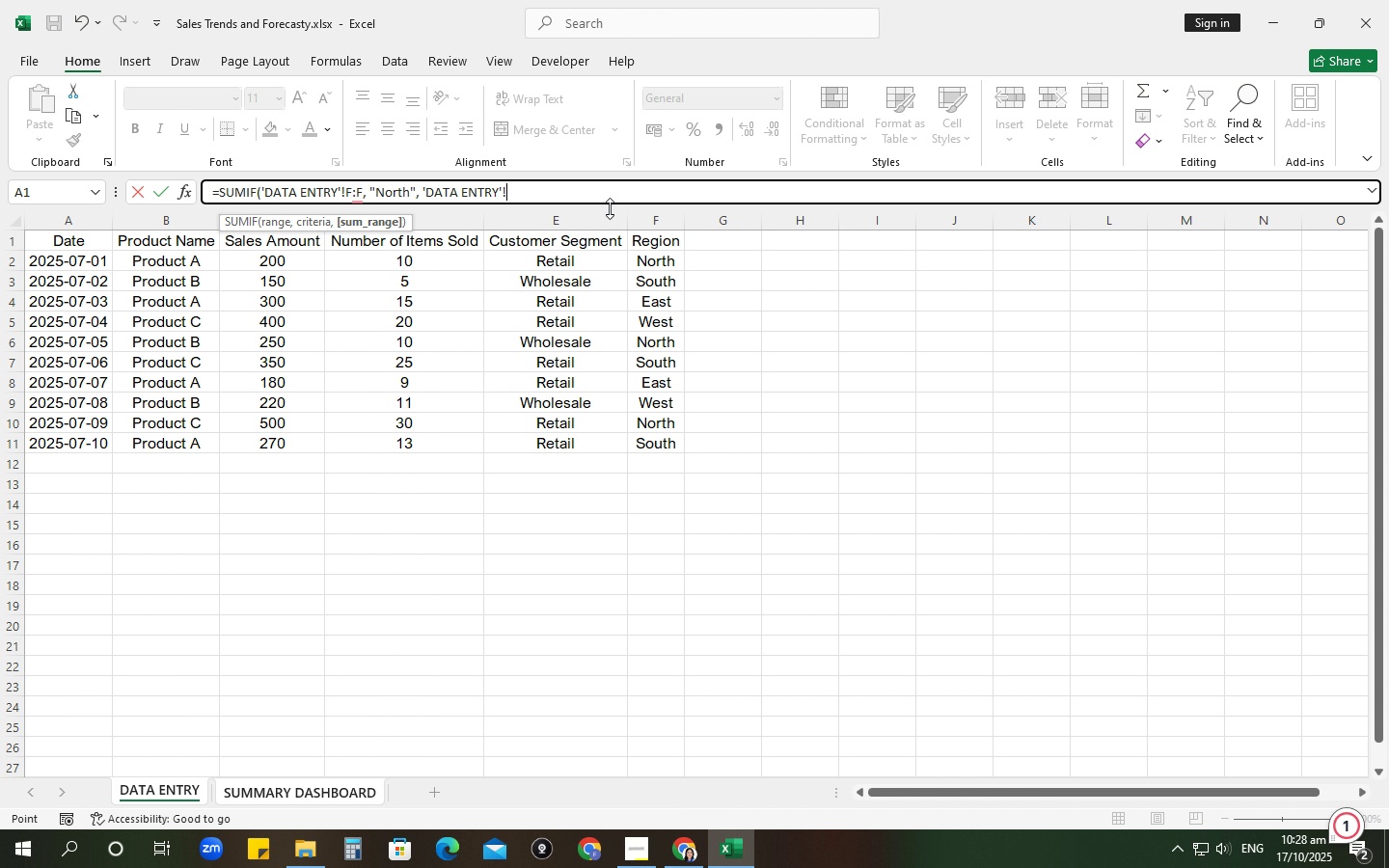 
key(Shift+C)
 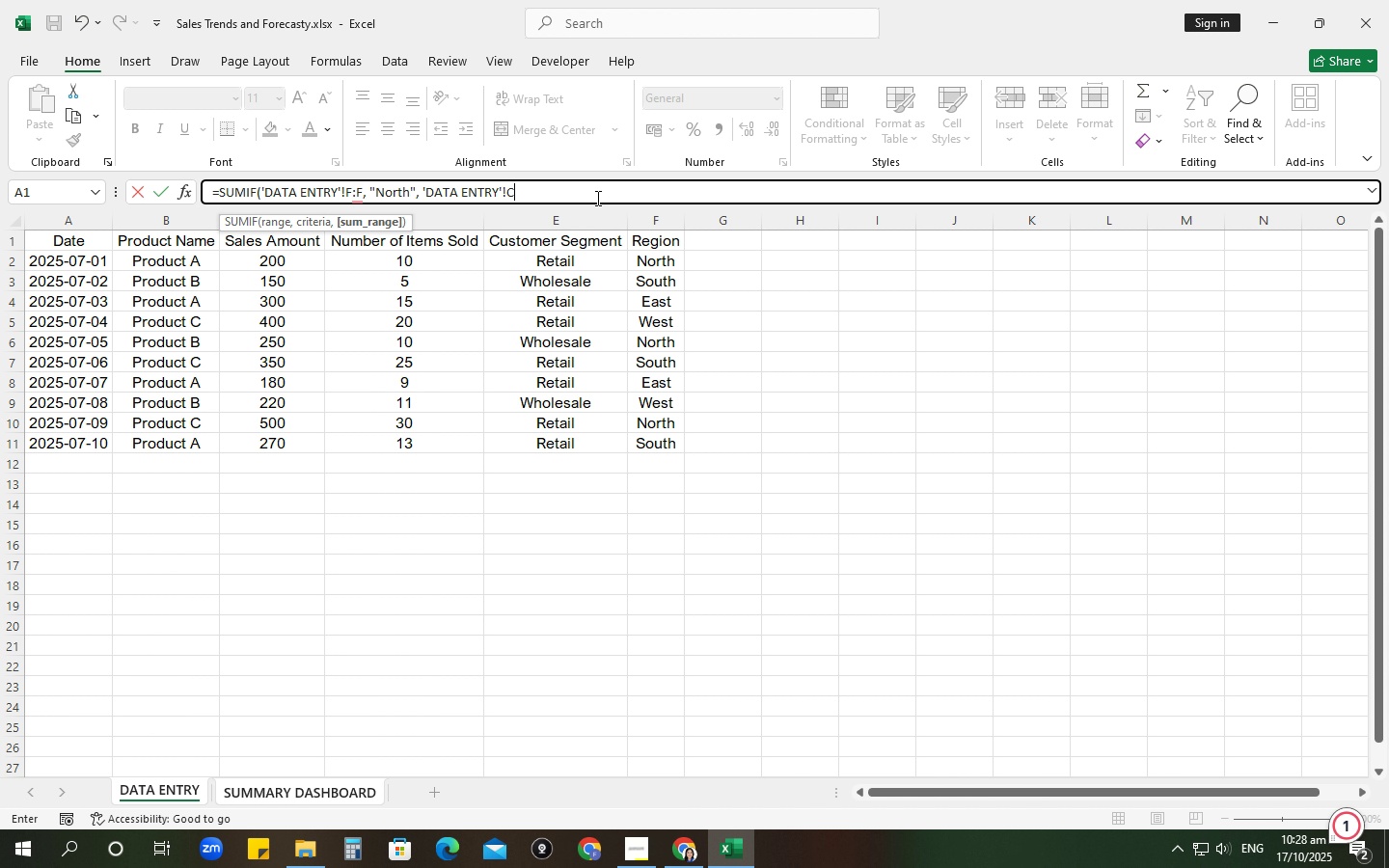 
key(Shift+ShiftRight)
 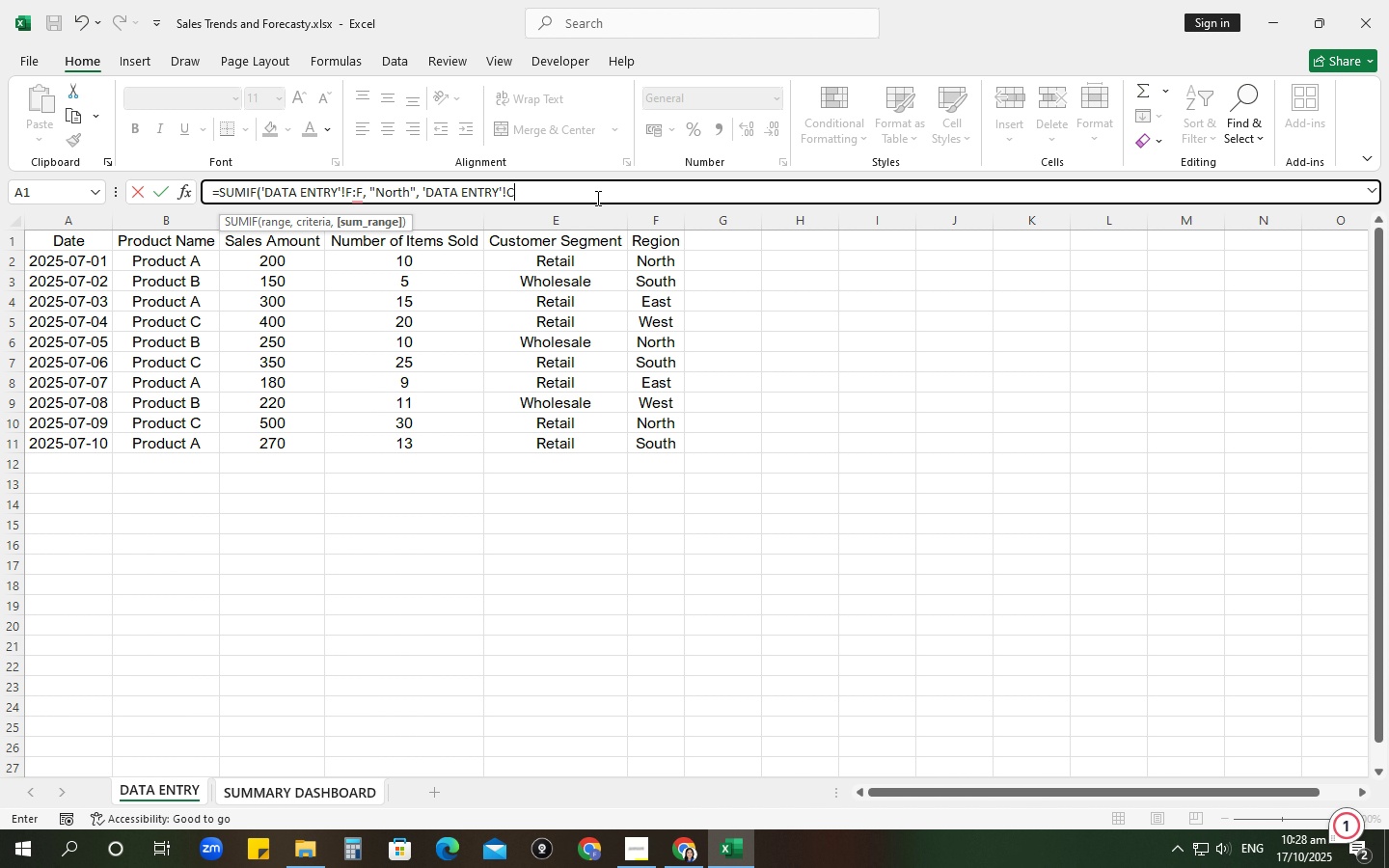 
key(Shift+Semicolon)
 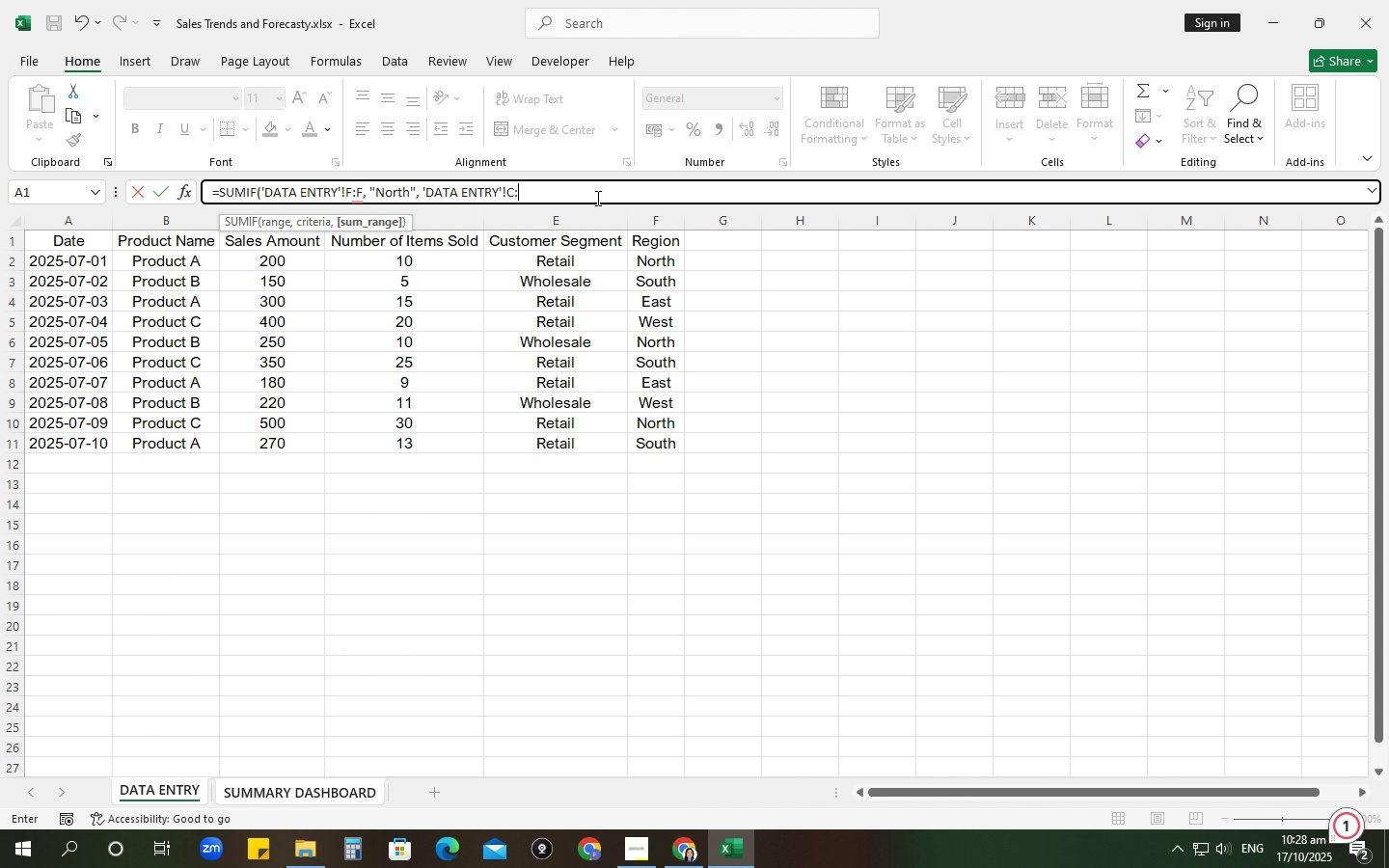 
key(C)
 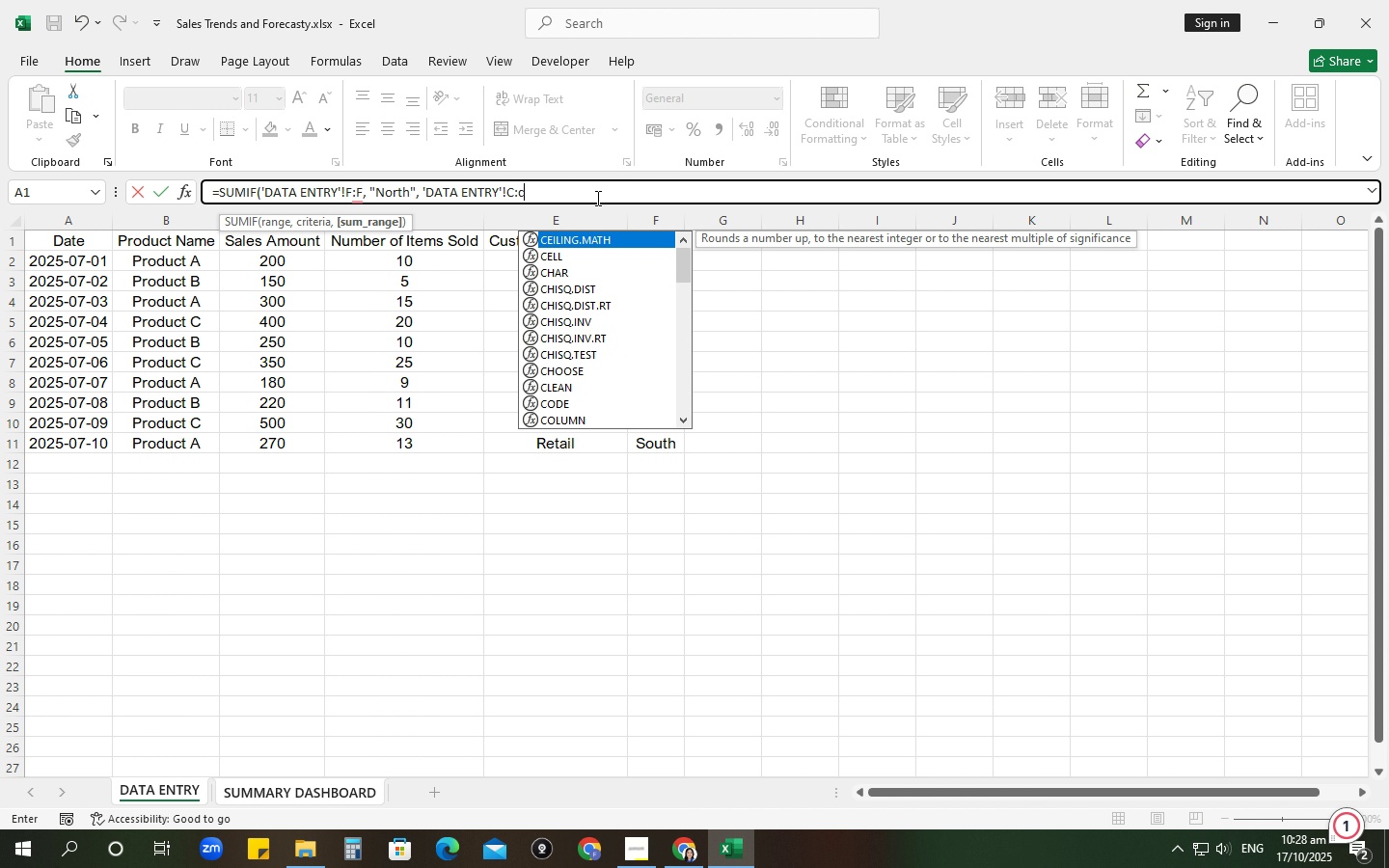 
key(Backspace)
 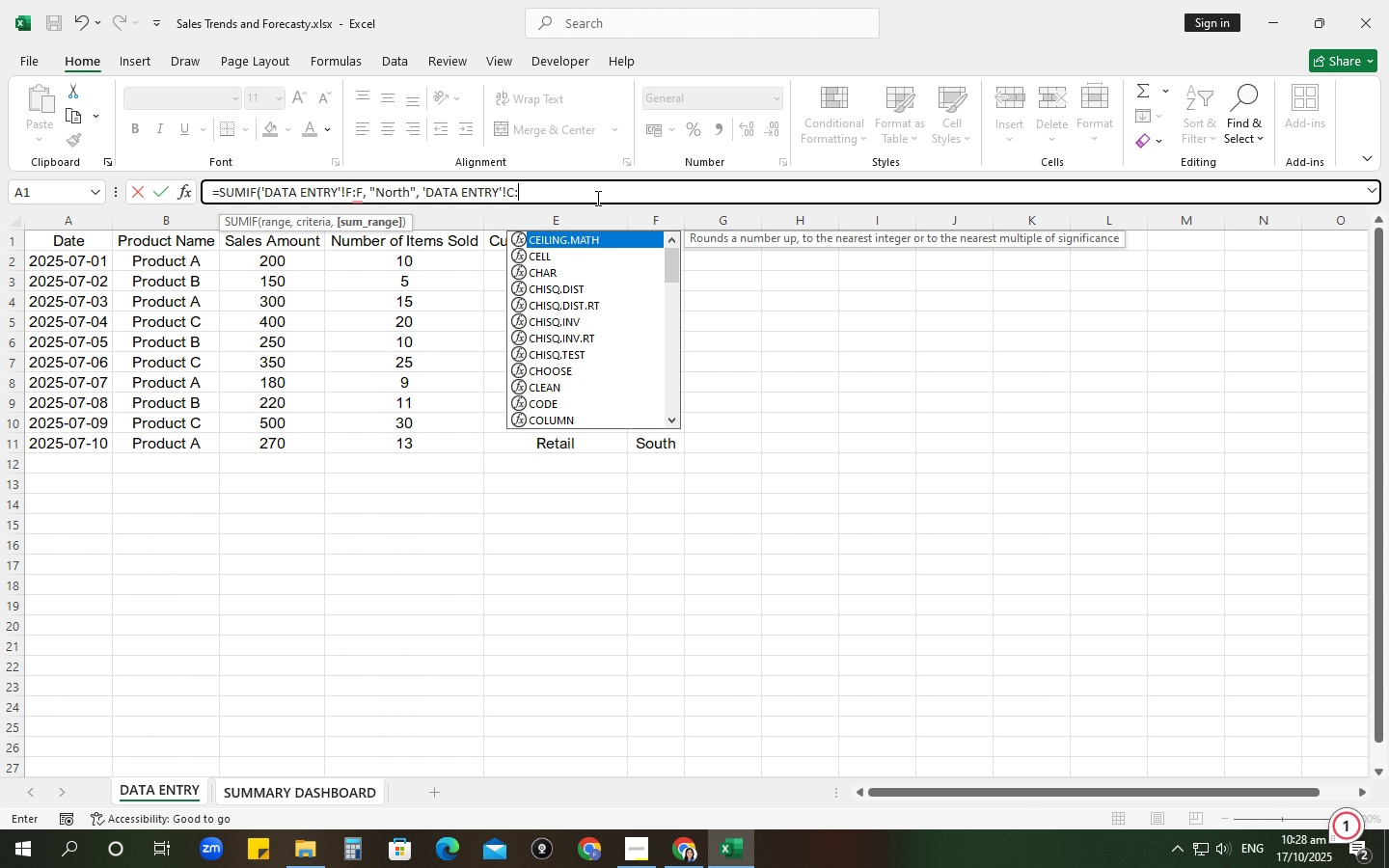 
key(Shift+ShiftRight)
 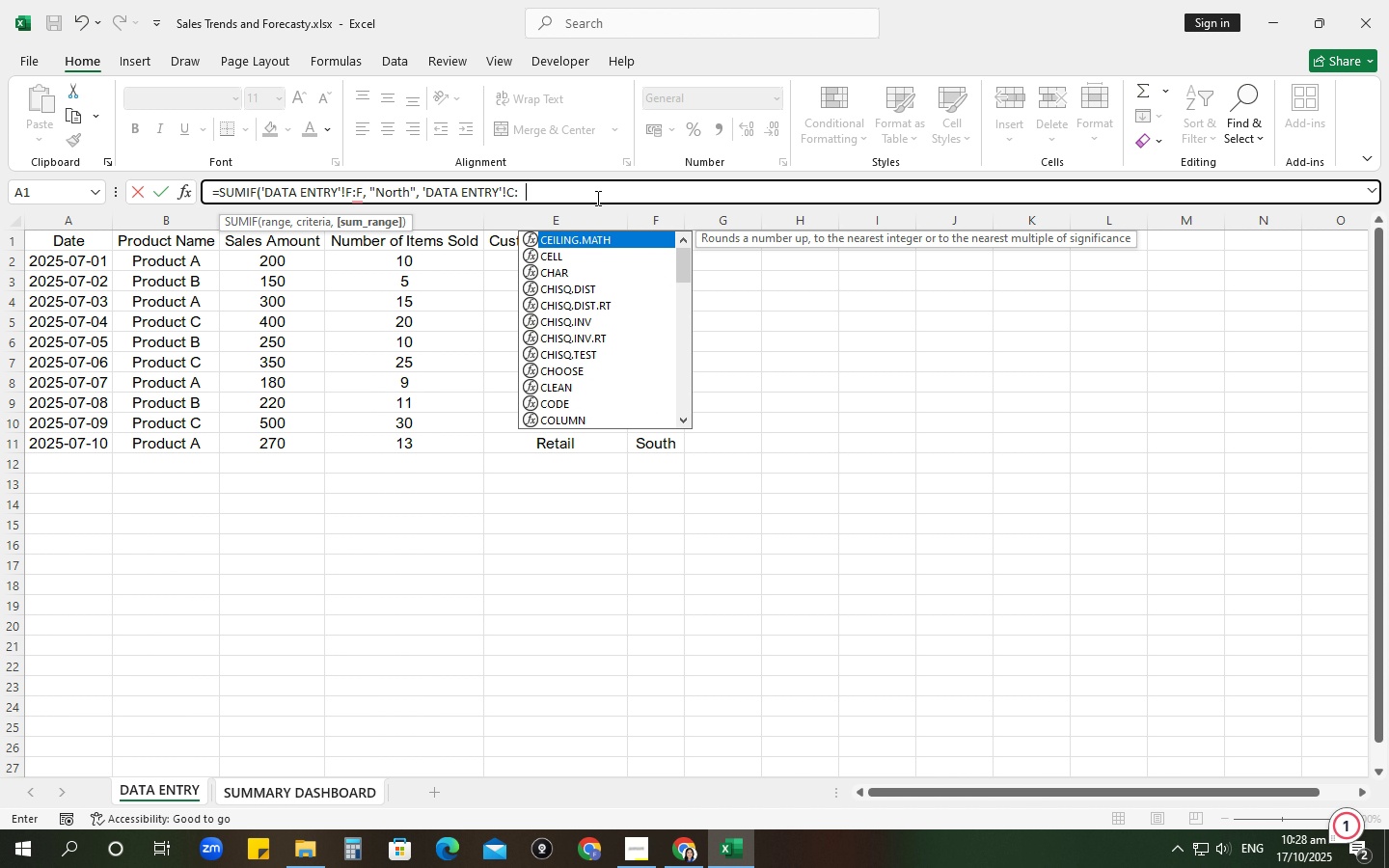 
key(Shift+C)
 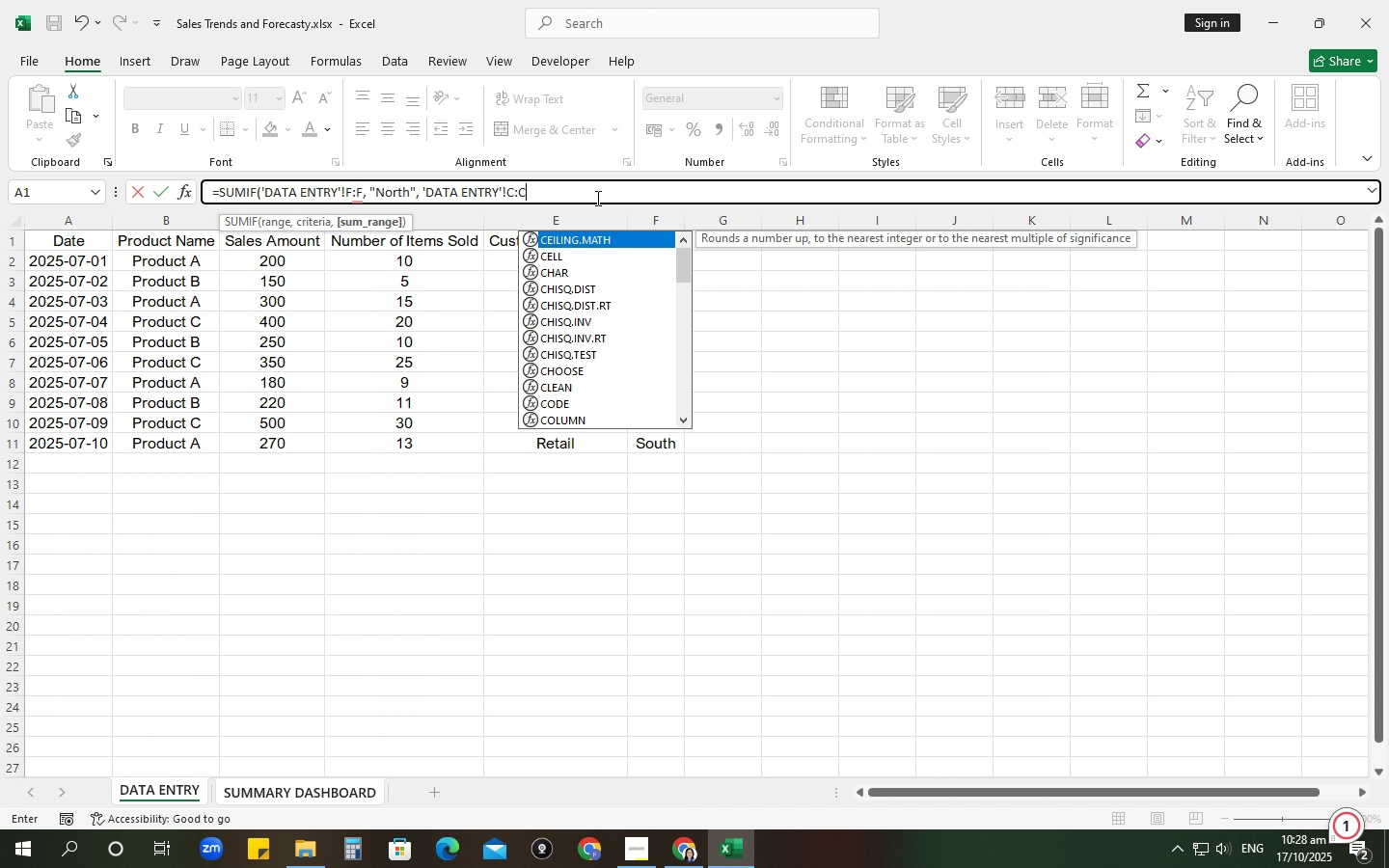 
key(Shift+ShiftRight)
 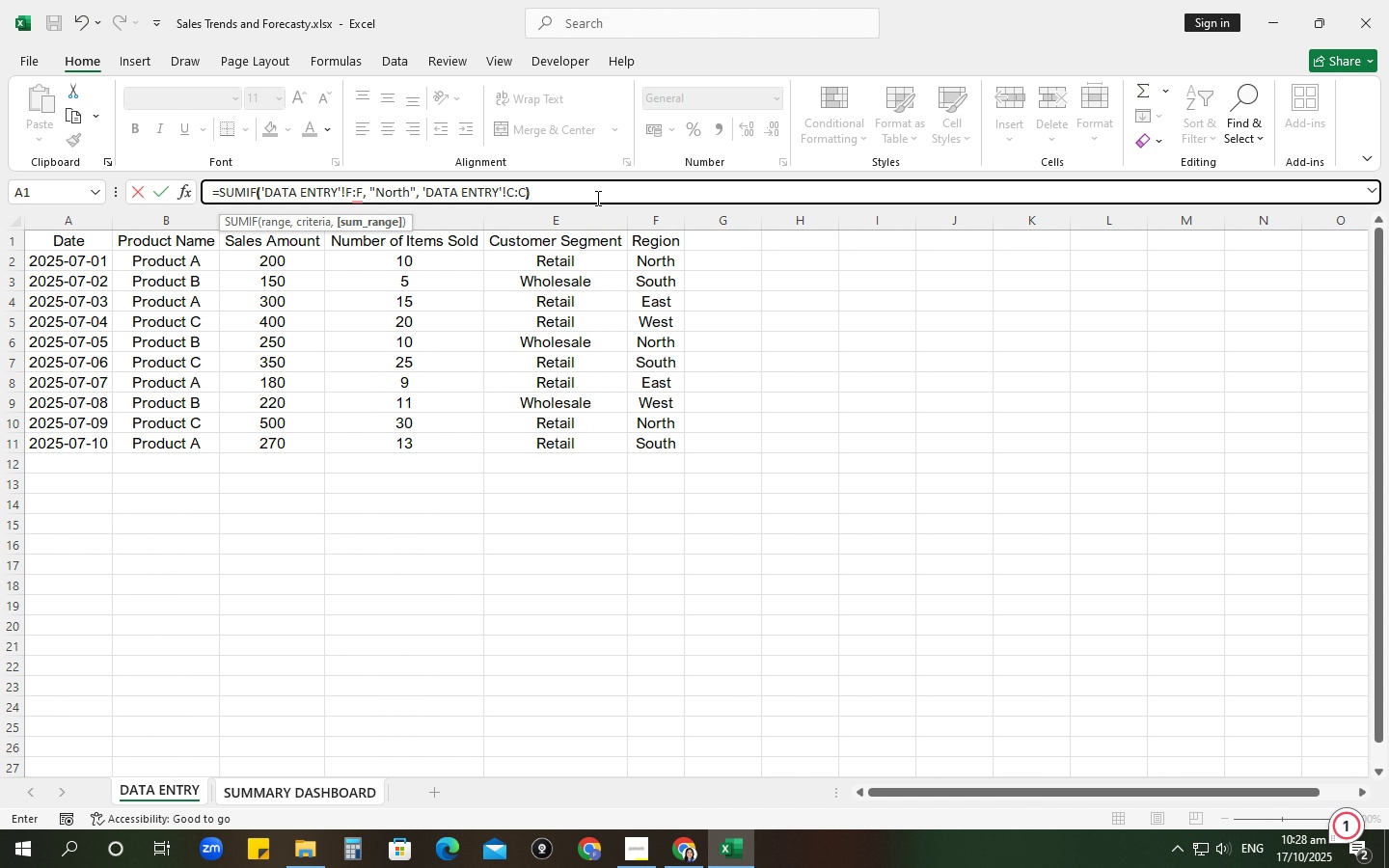 
key(Shift+0)
 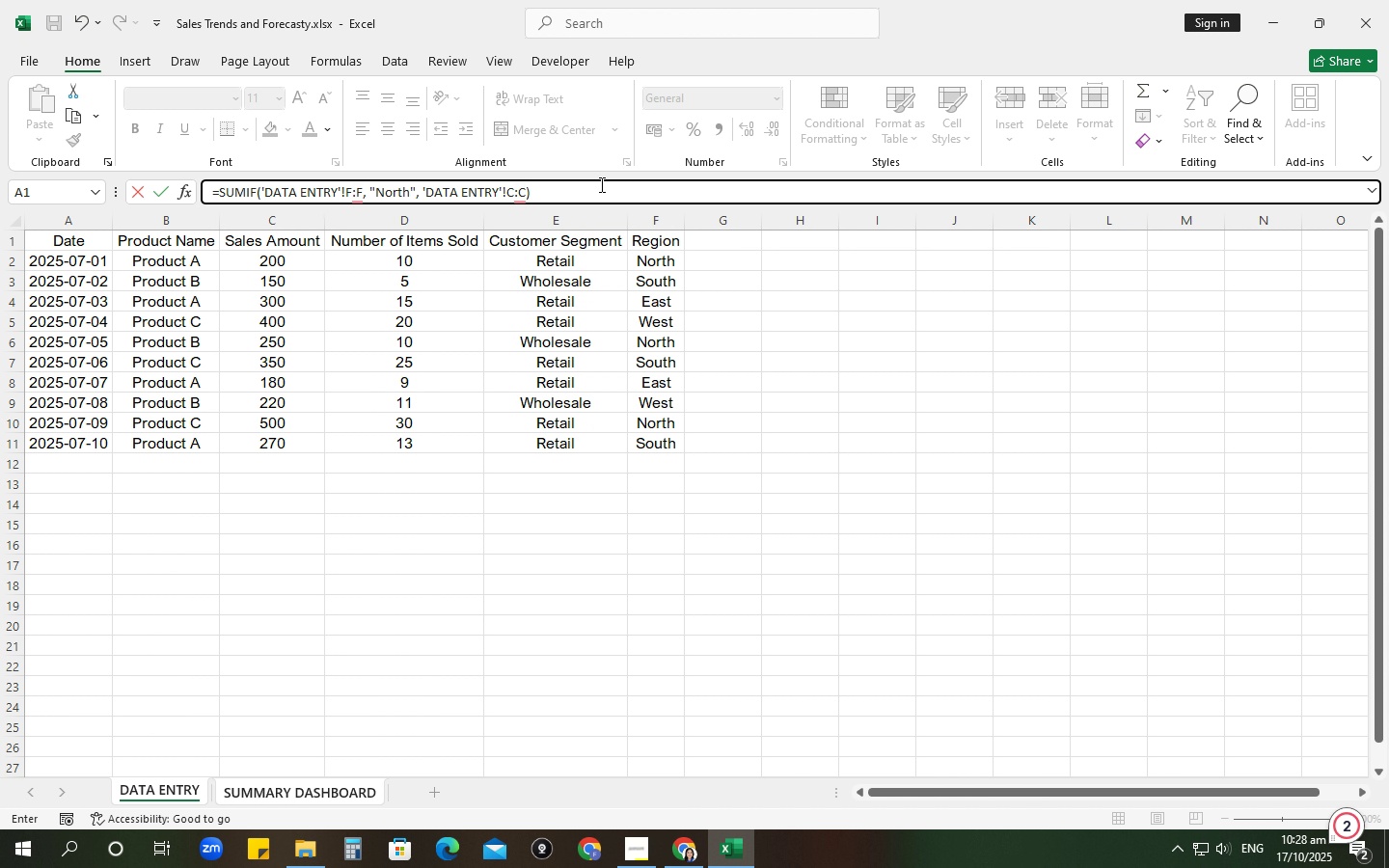 
key(Enter)
 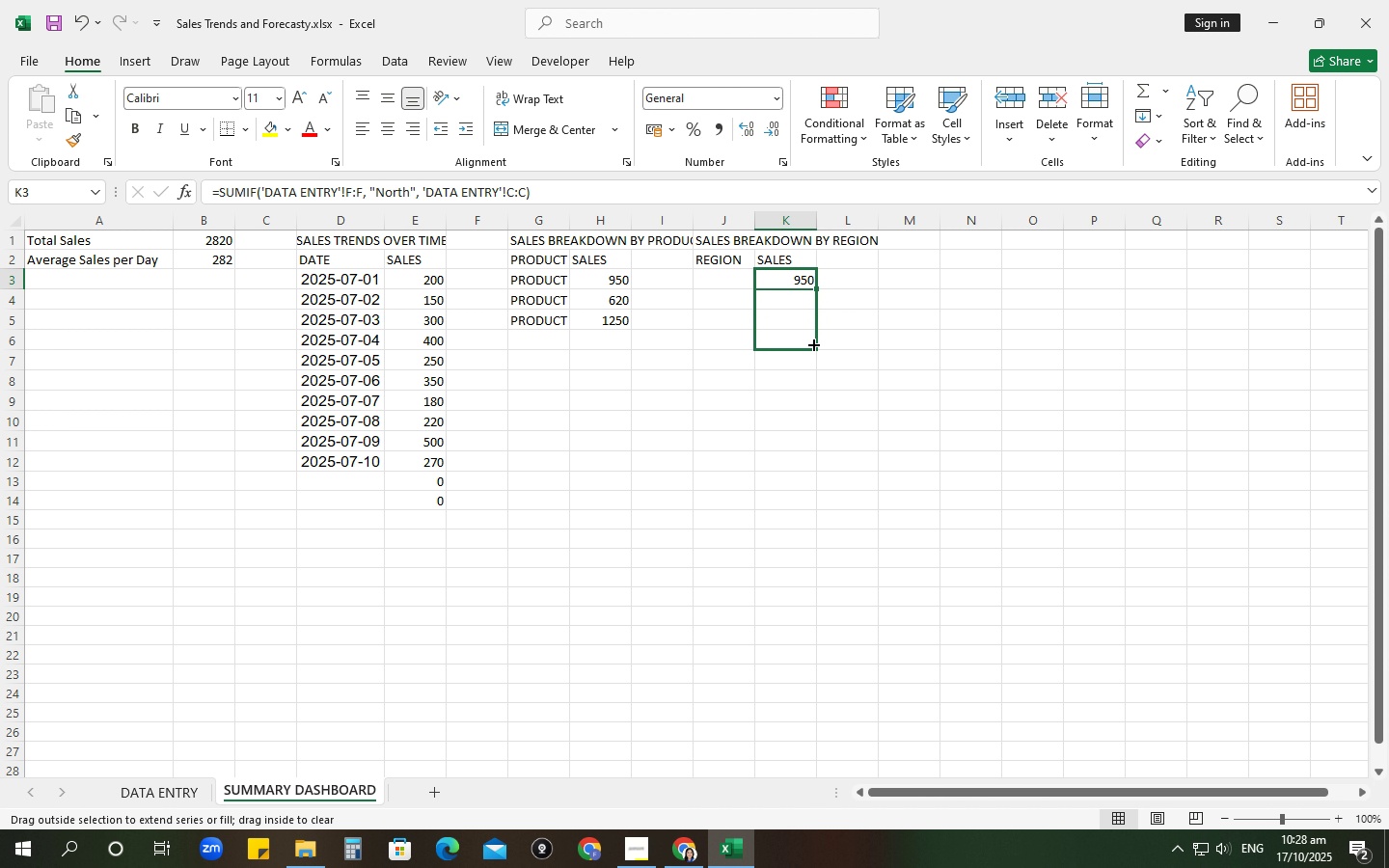 
wait(5.7)
 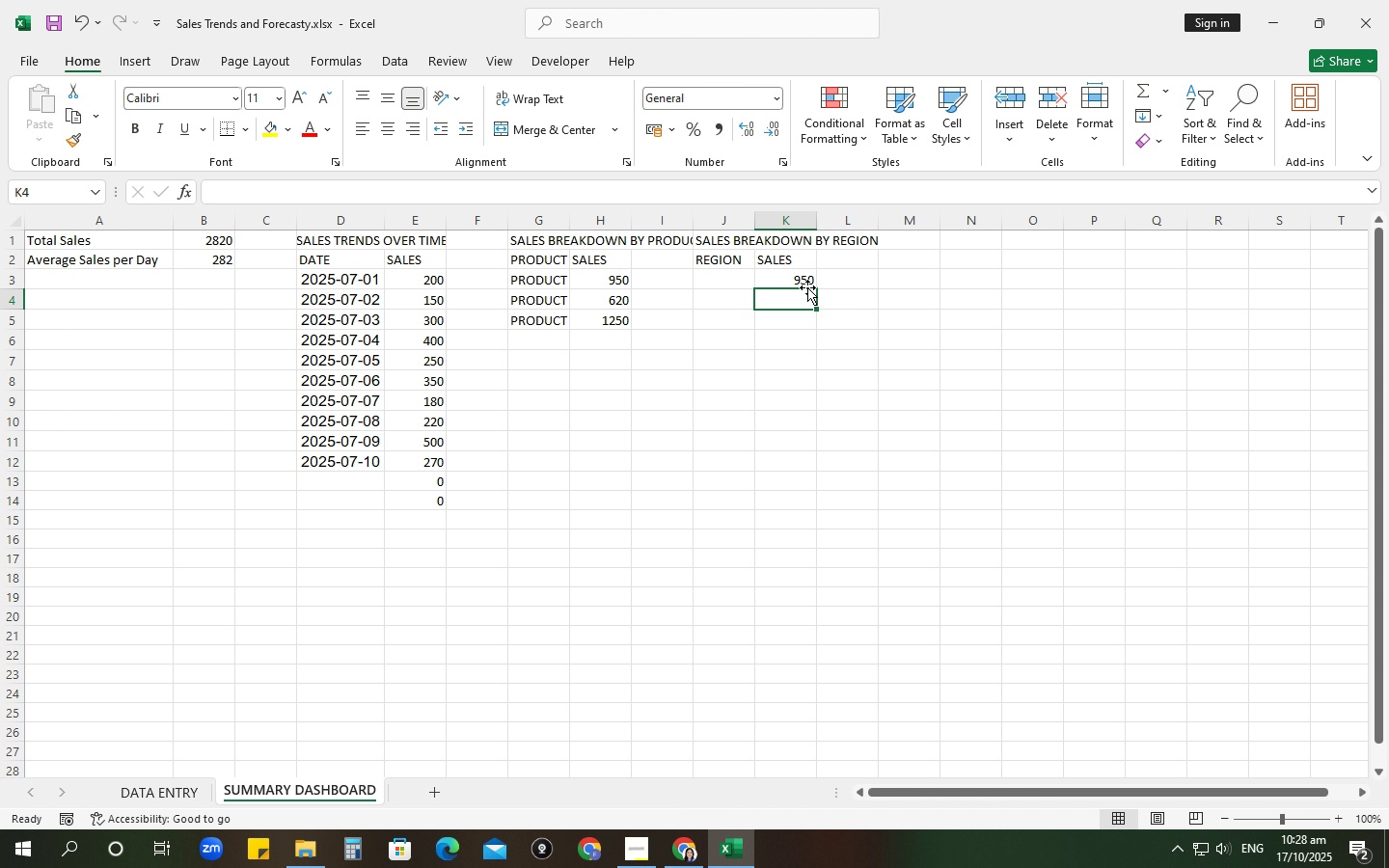 
left_click([781, 306])
 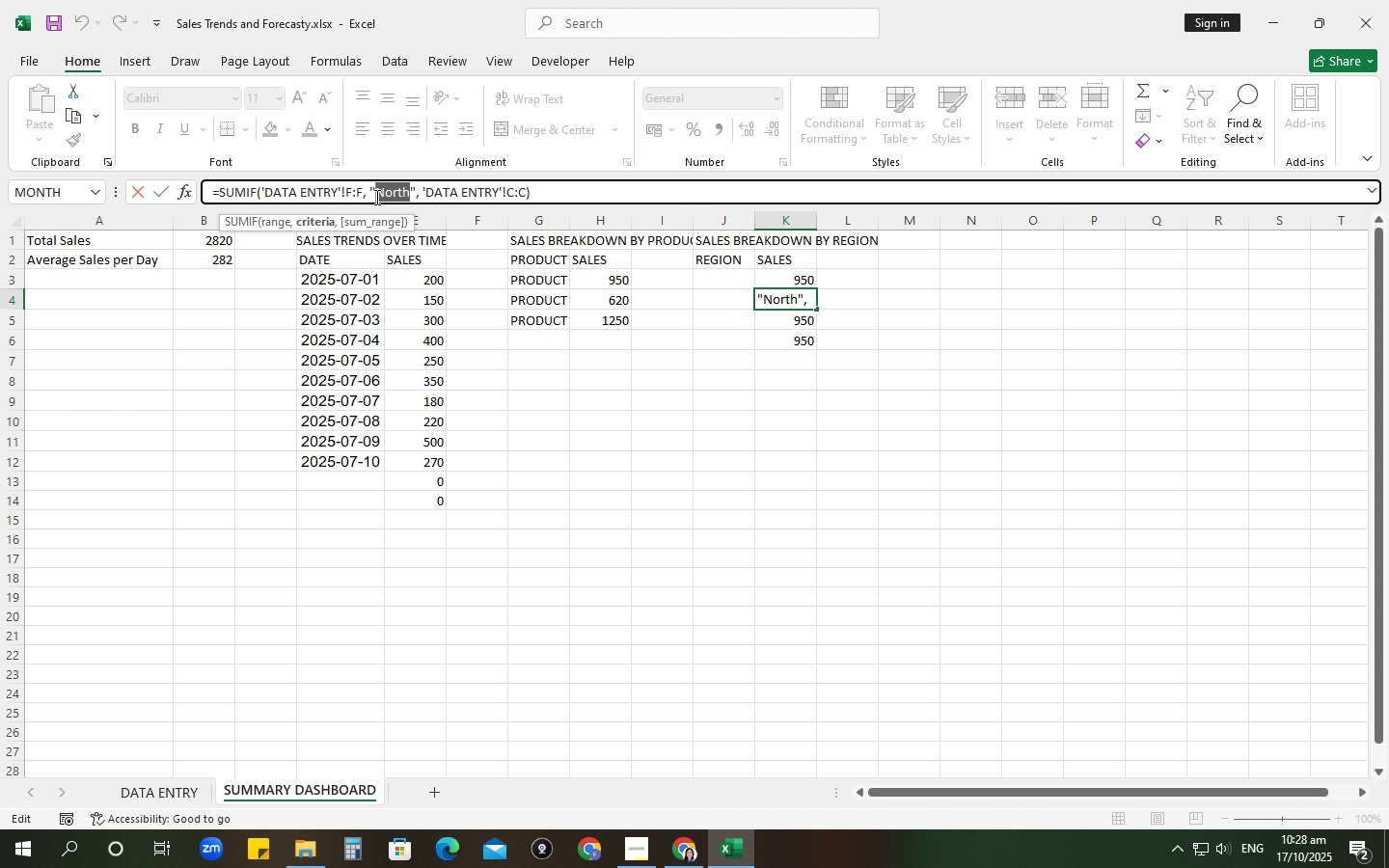 
type(South)
 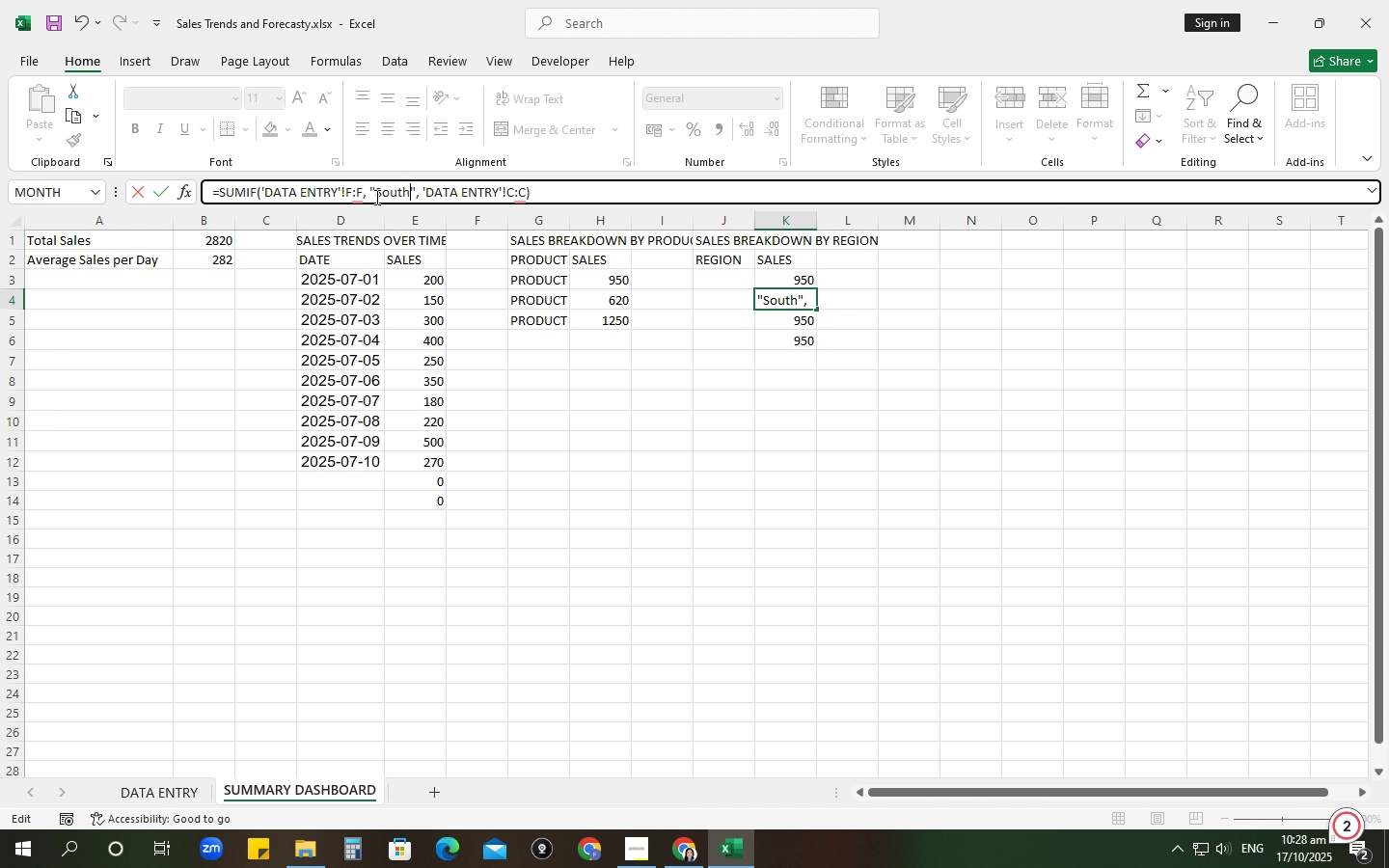 
key(Enter)
 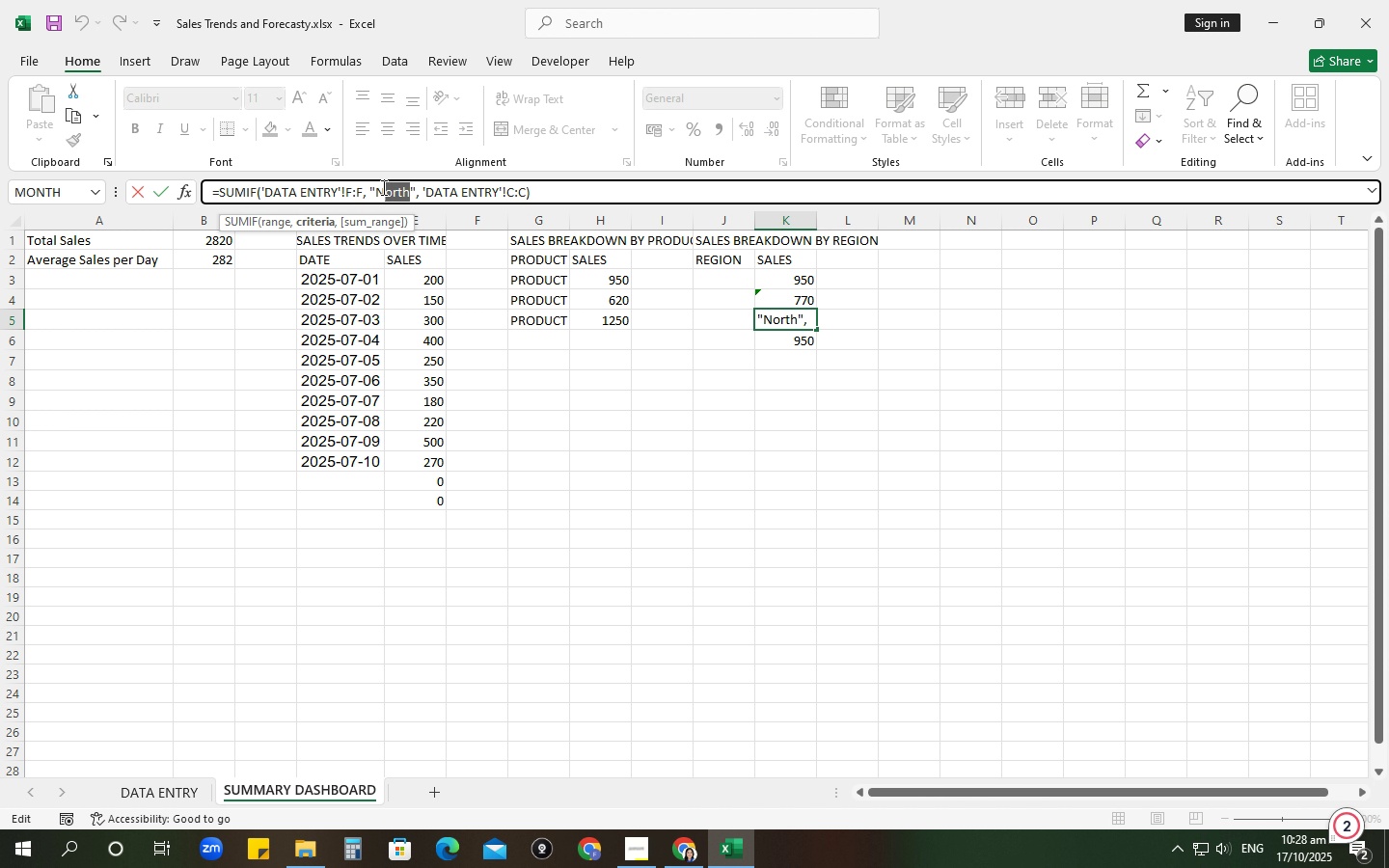 
type(East)
 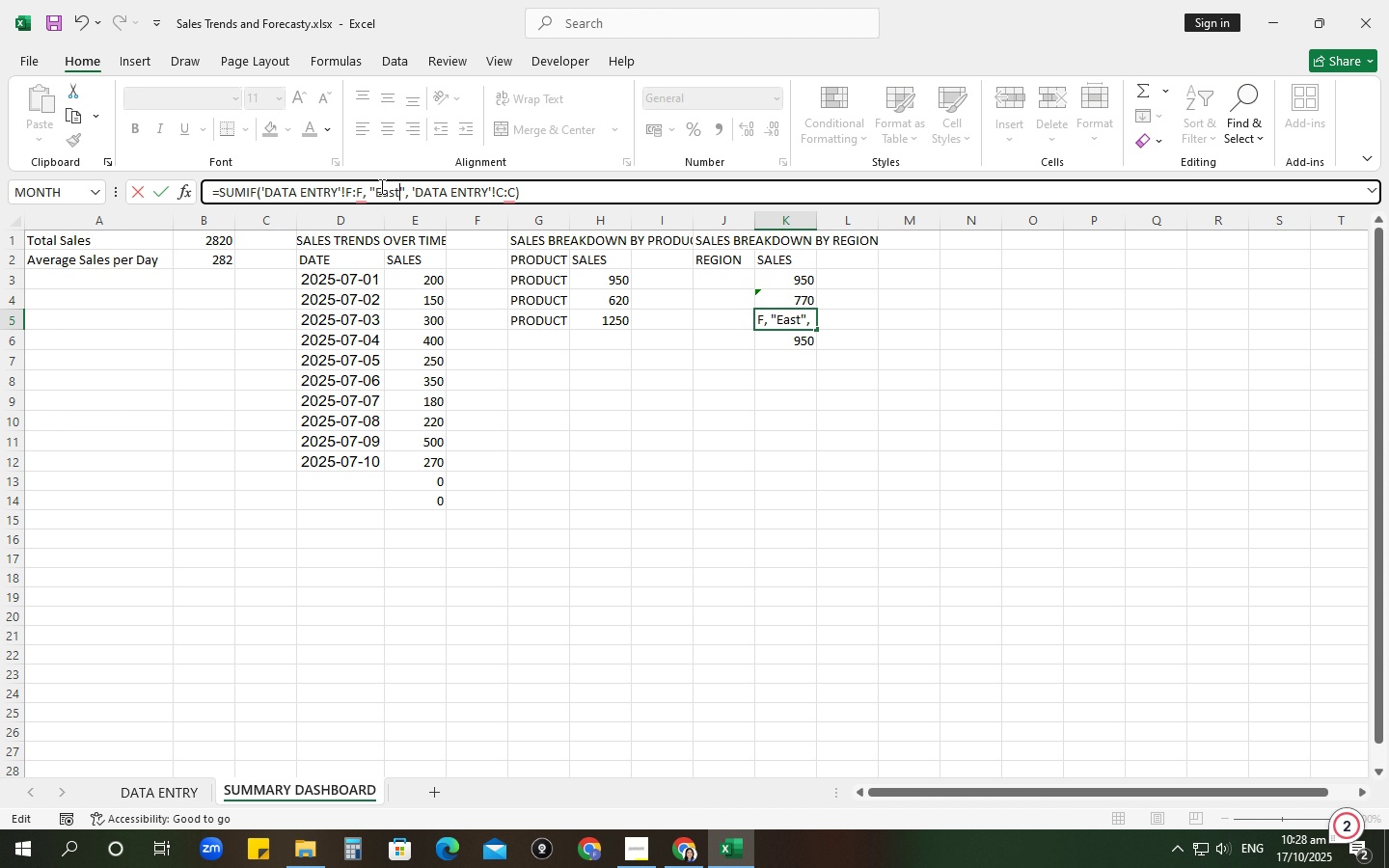 
key(Enter)
 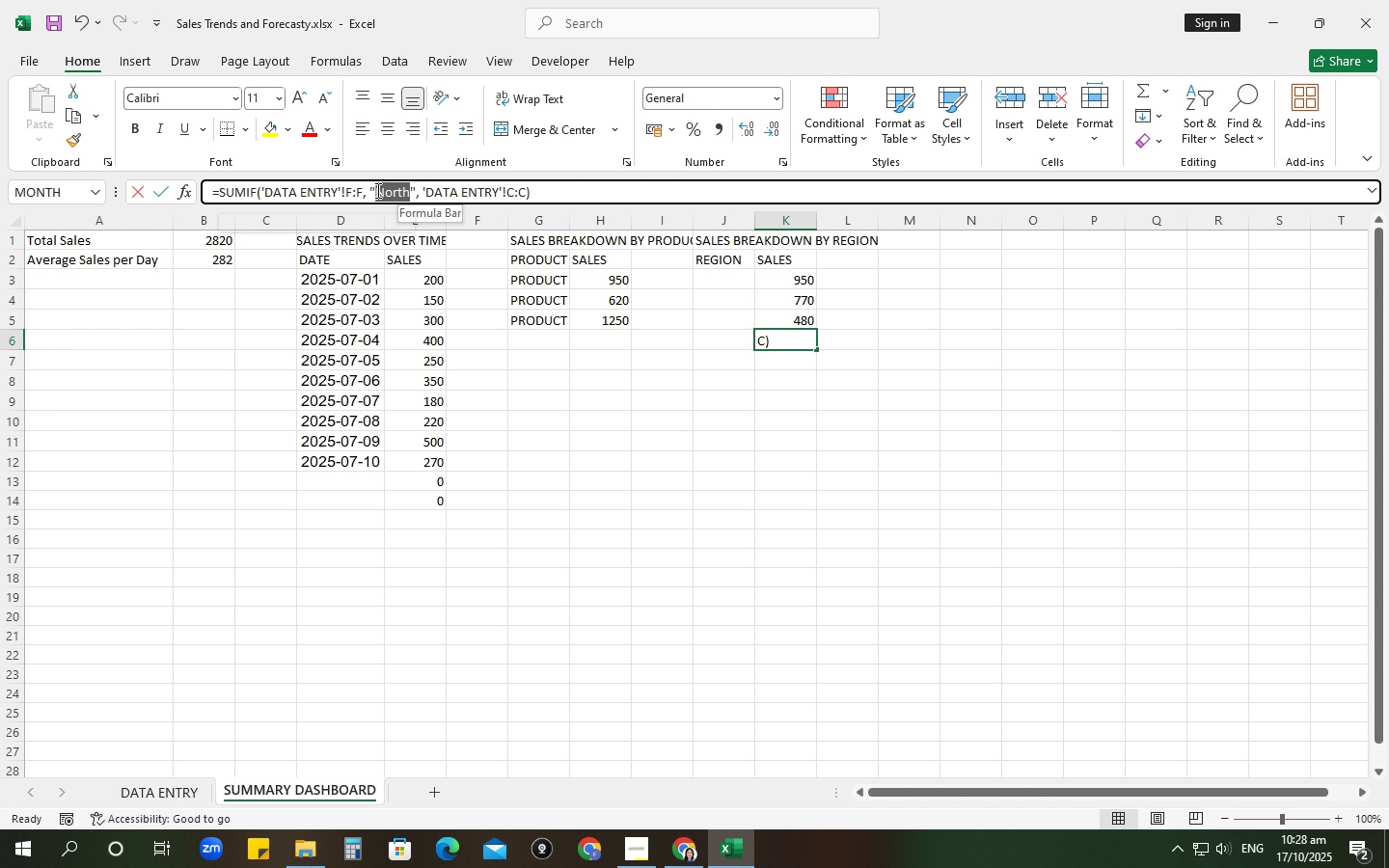 
type(West)
 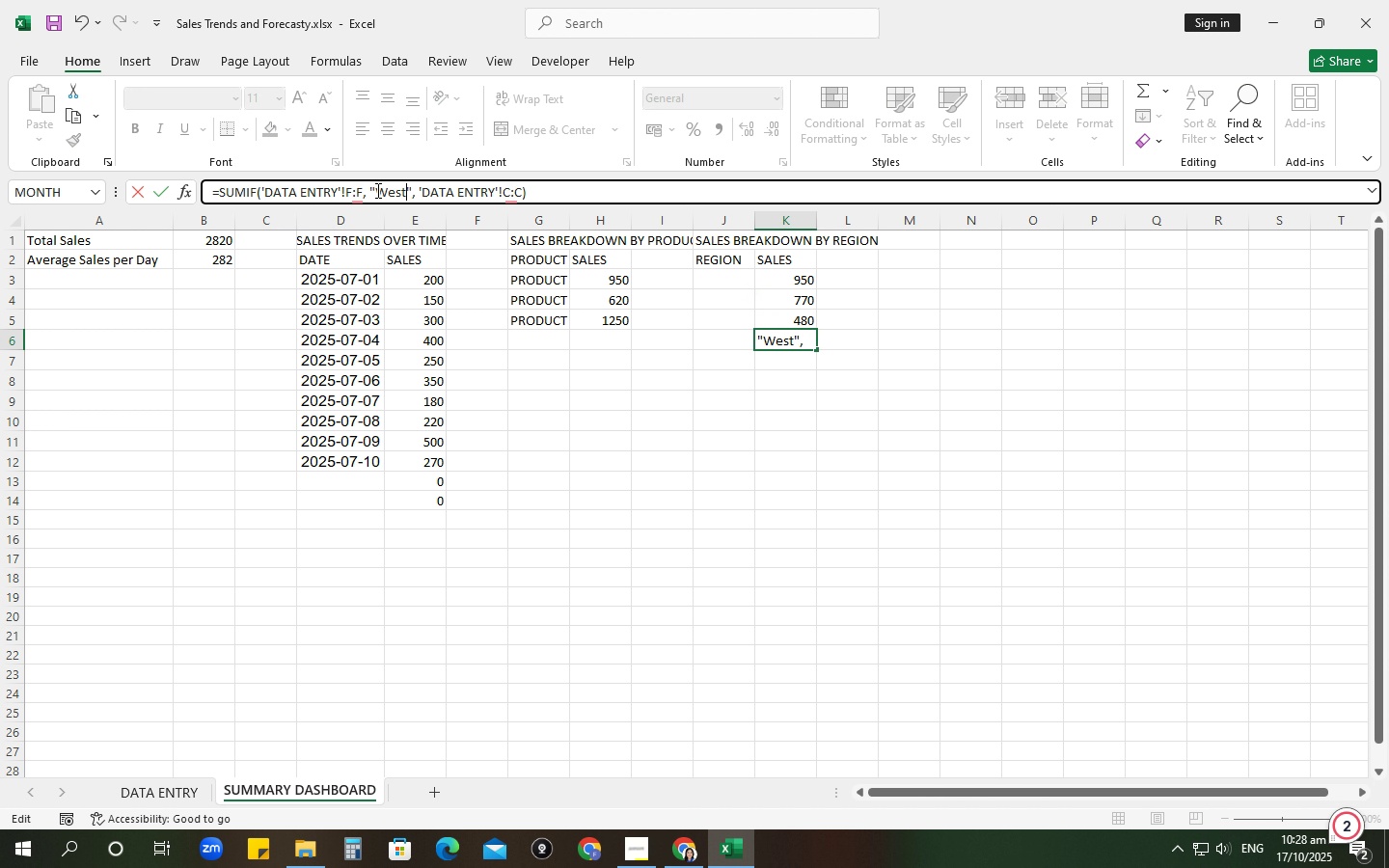 
key(Enter)
 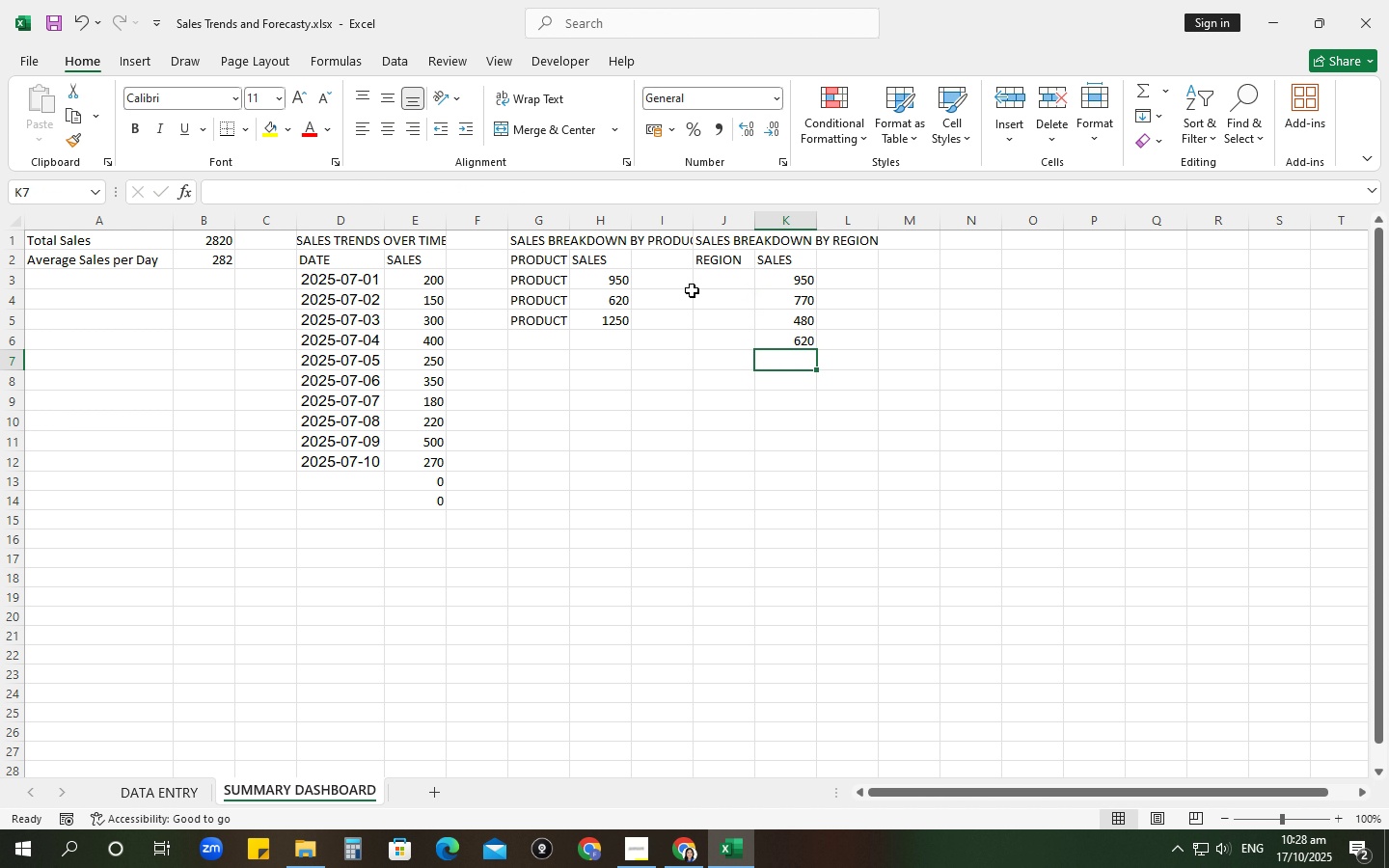 
left_click([694, 284])
 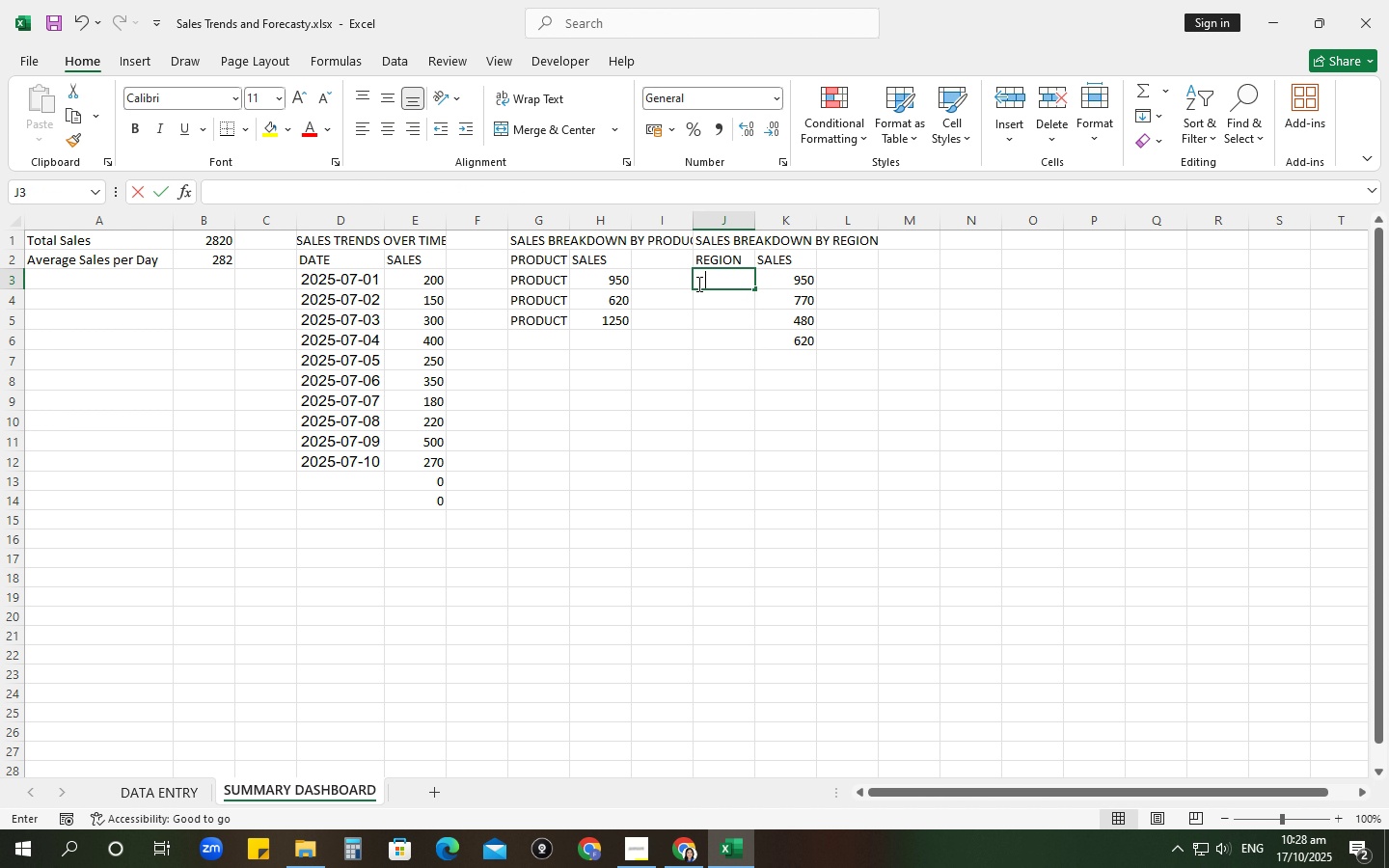 
type(North)
 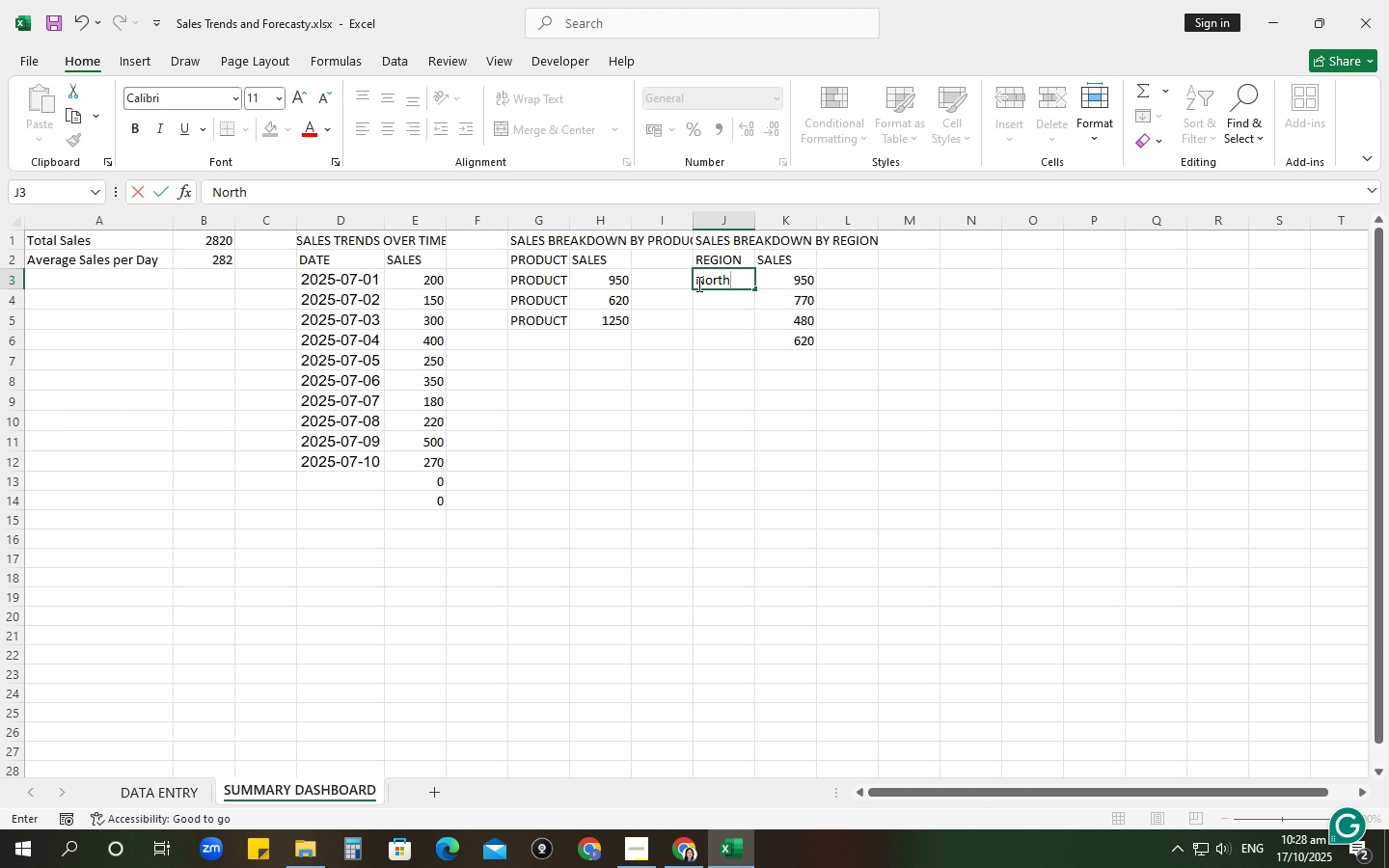 
key(Enter)
 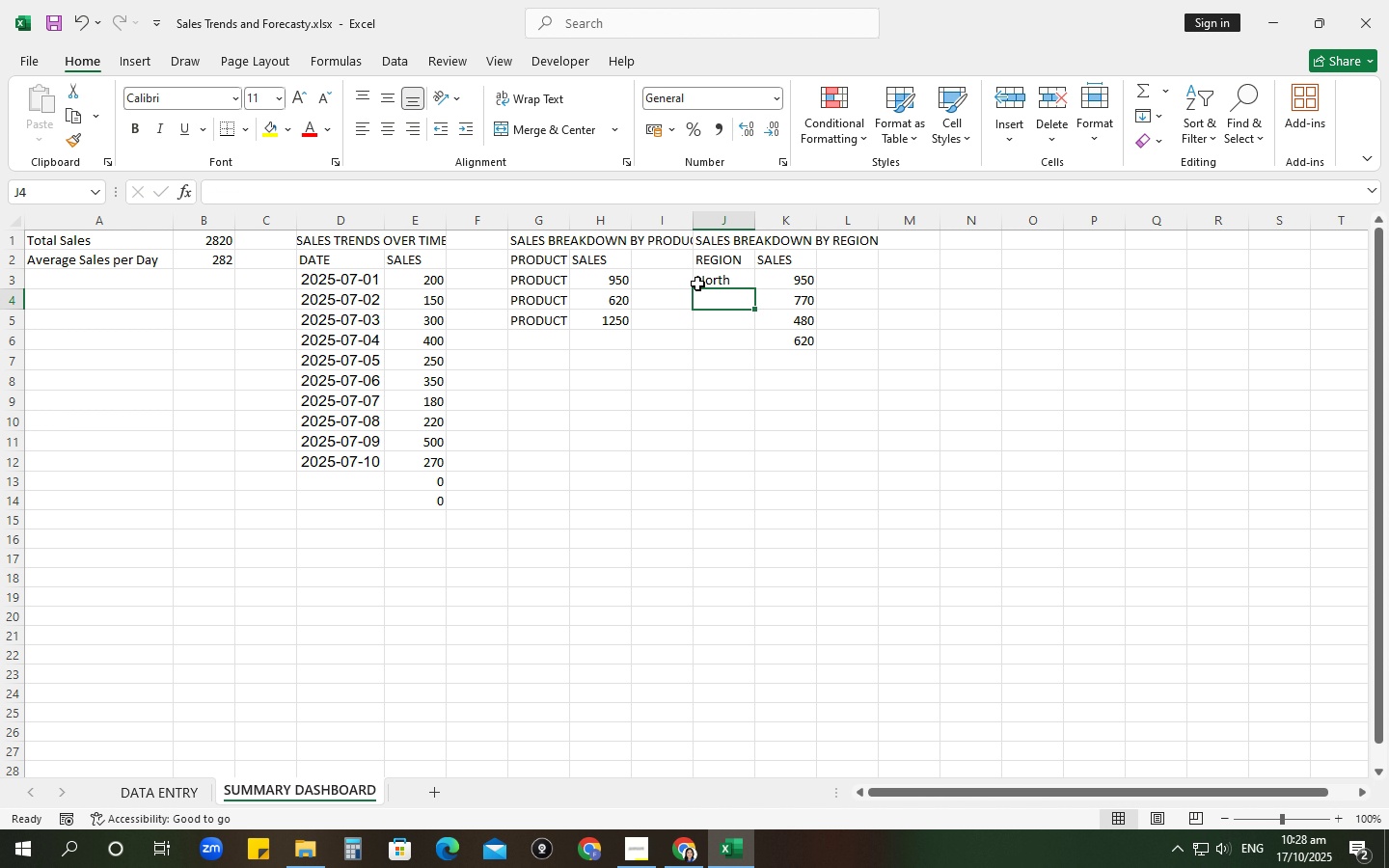 
type(South)
 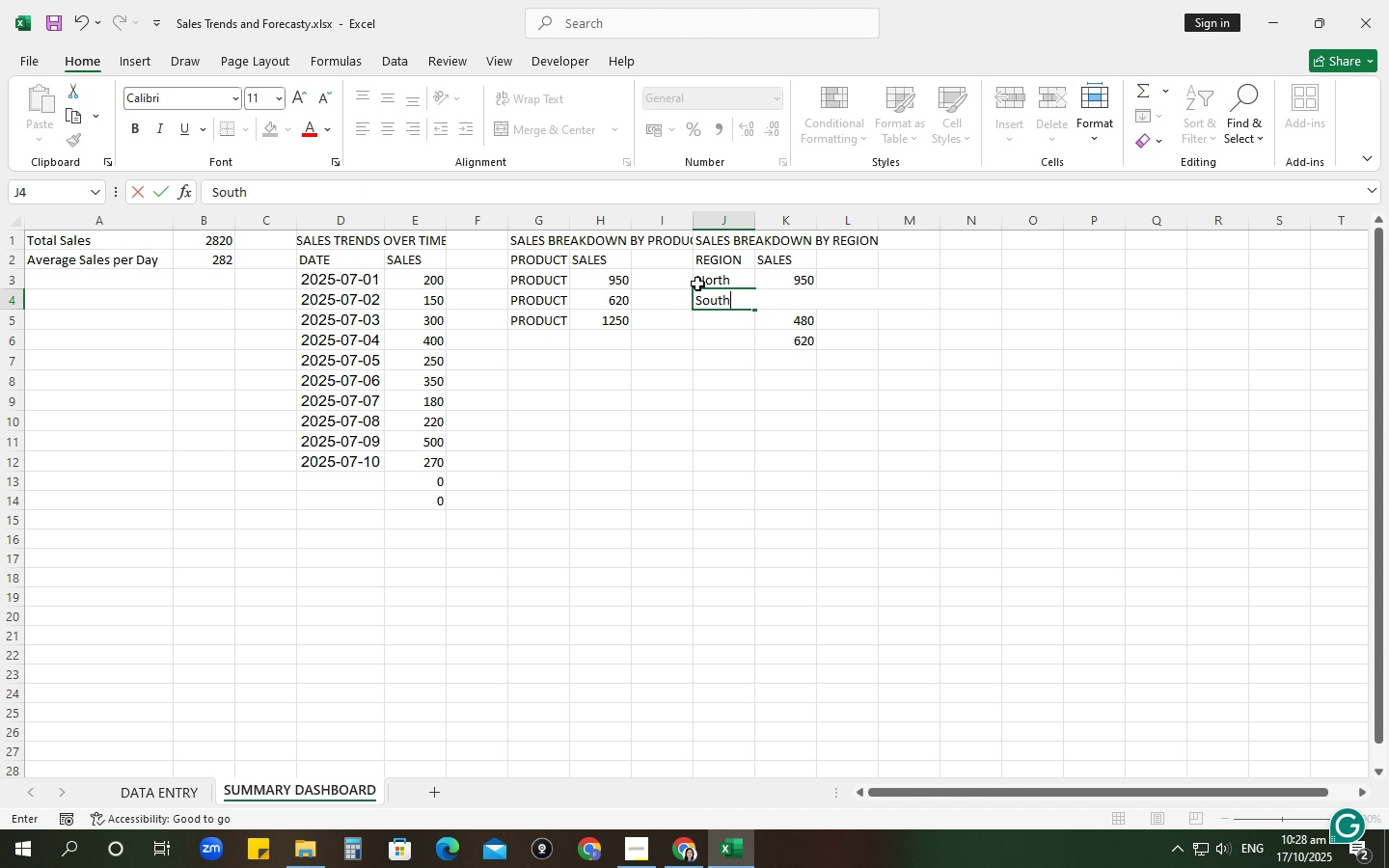 
key(Enter)
 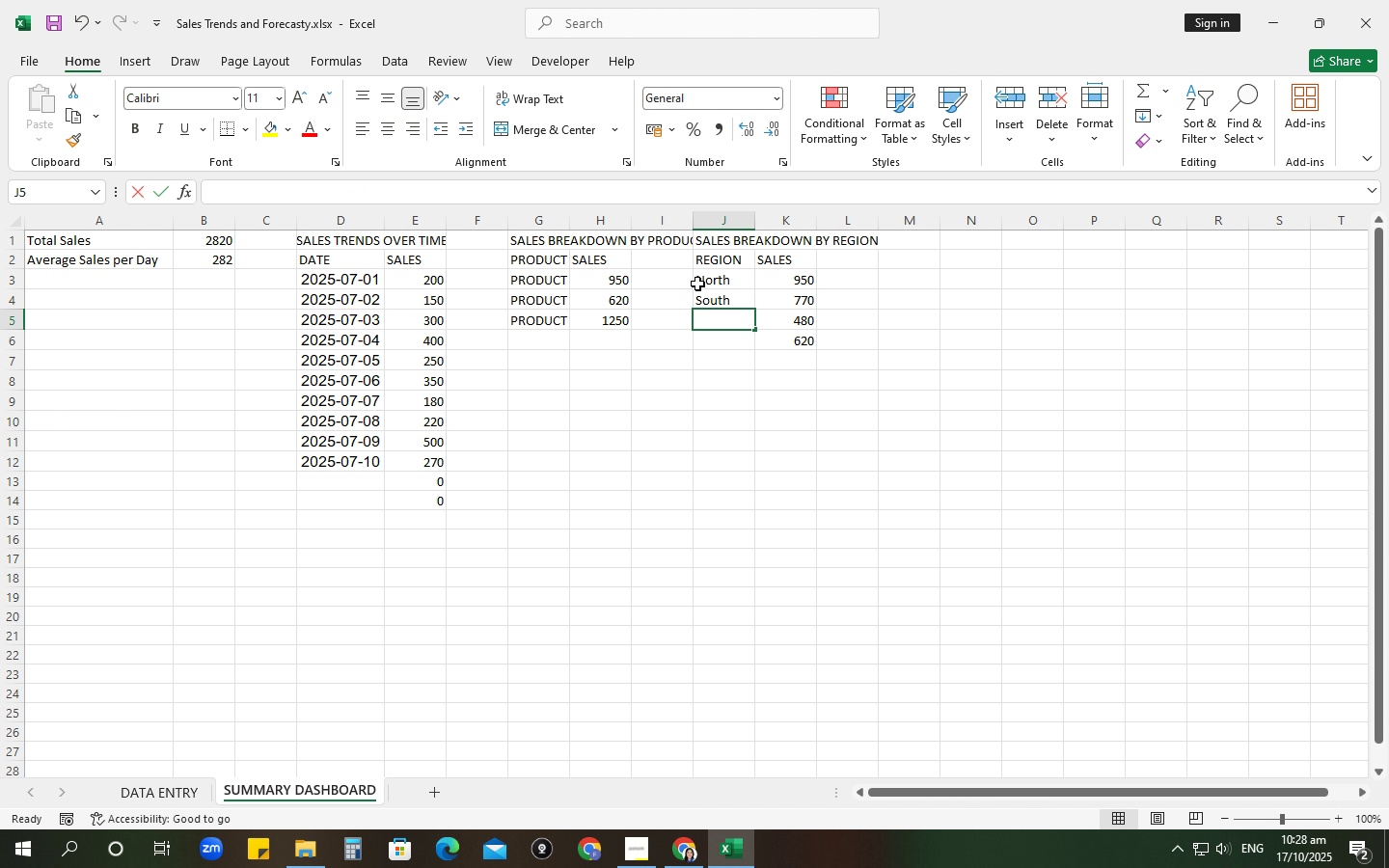 
type(East)
 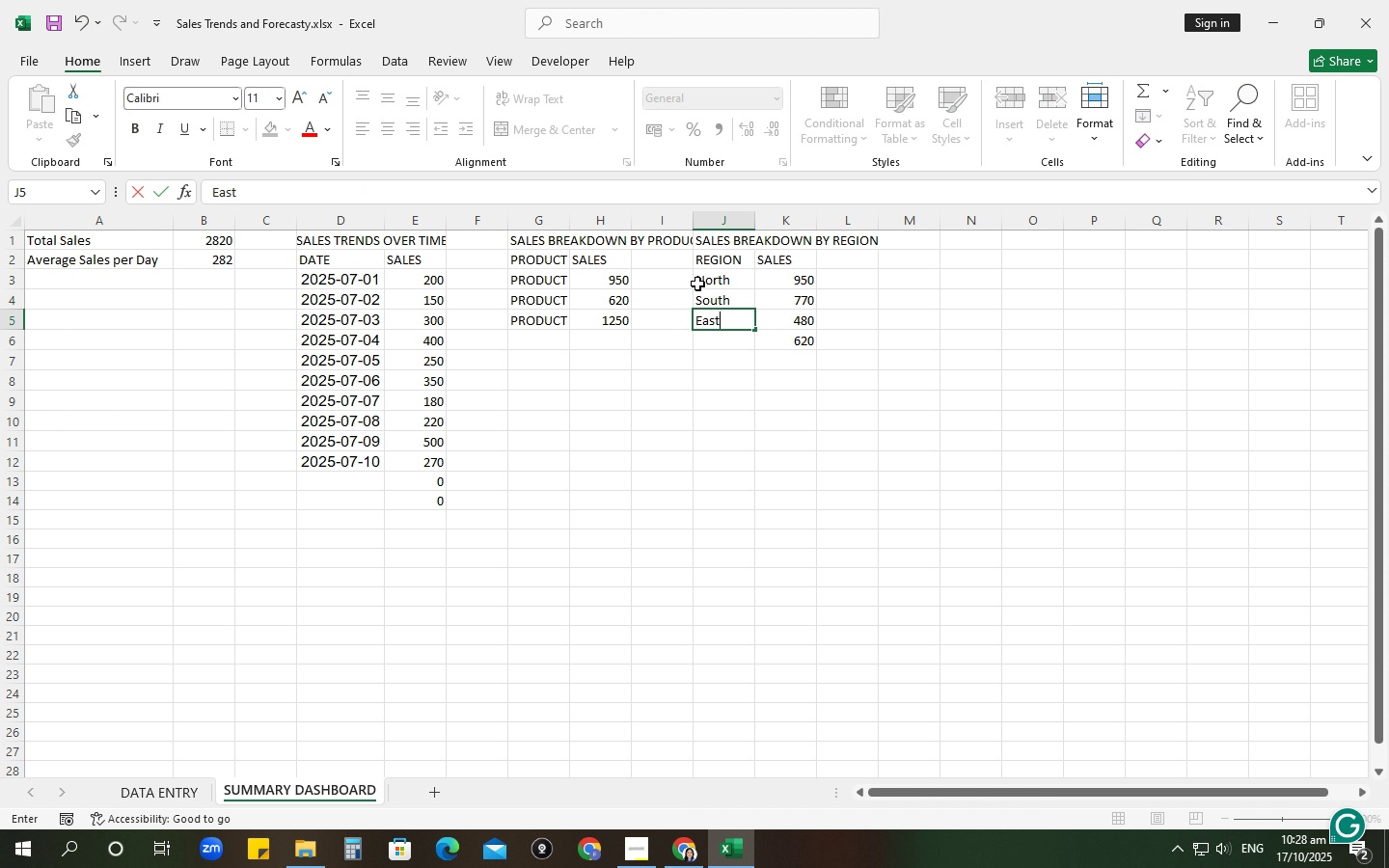 
key(Enter)
 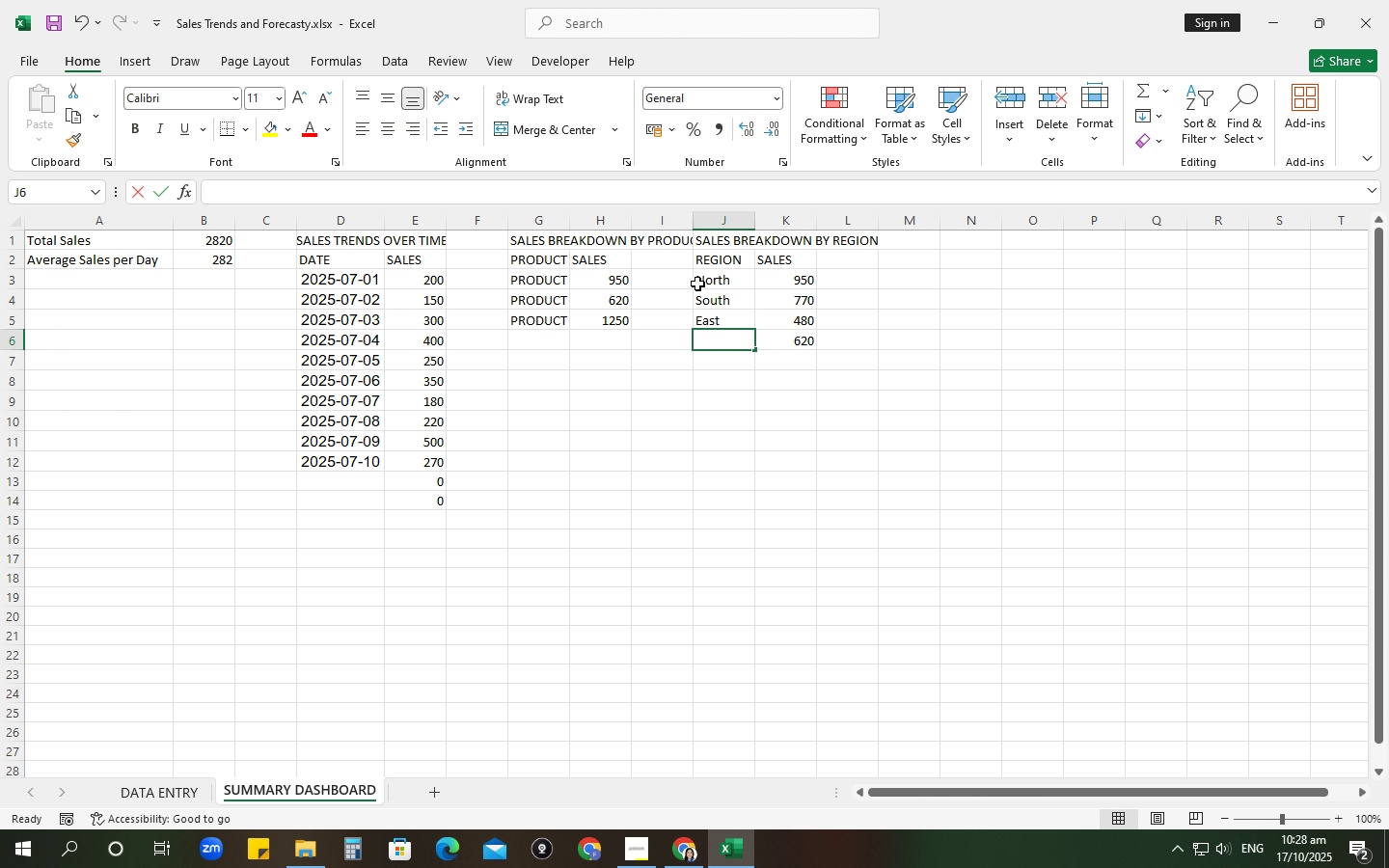 
type(West)
 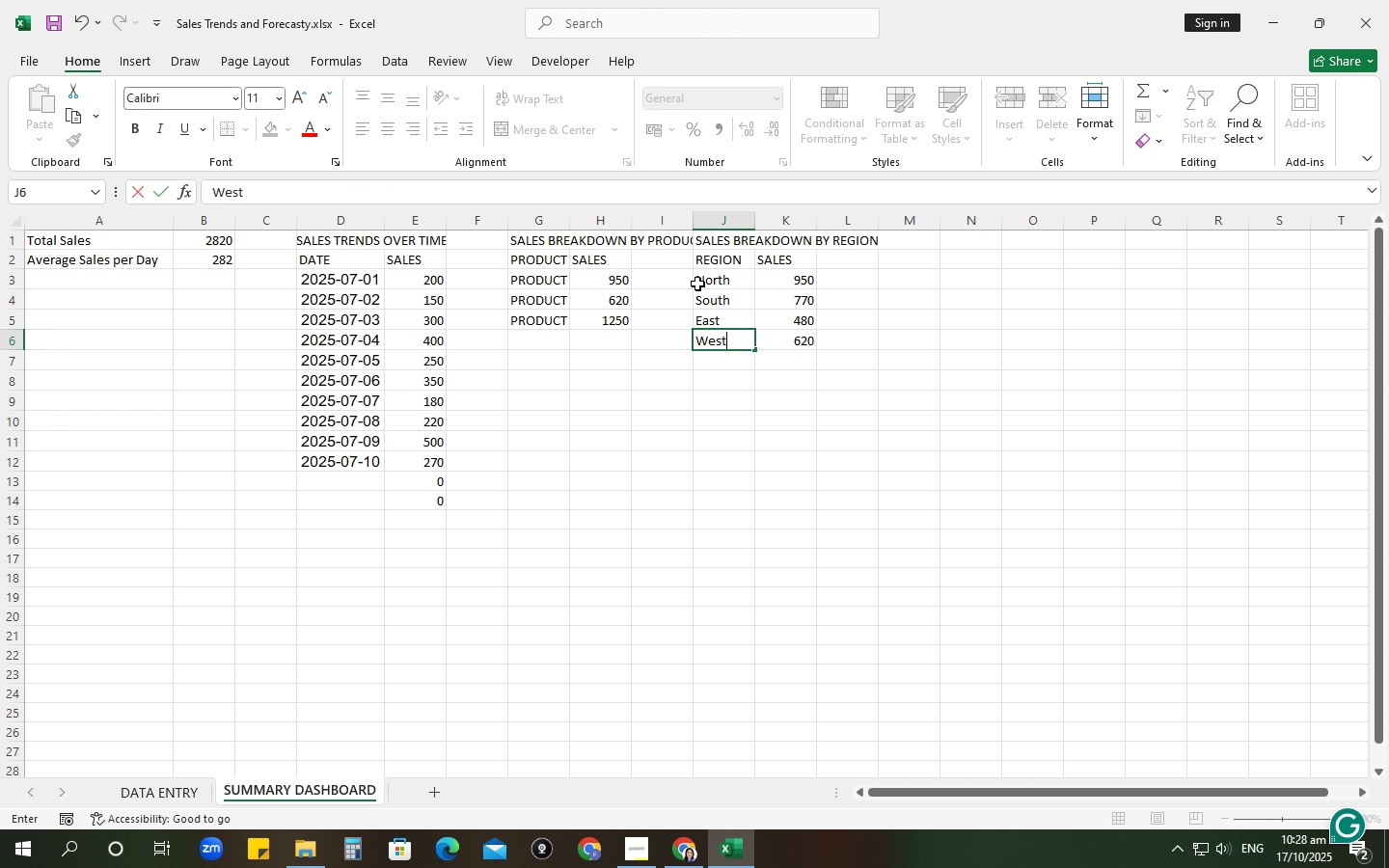 
key(Enter)
 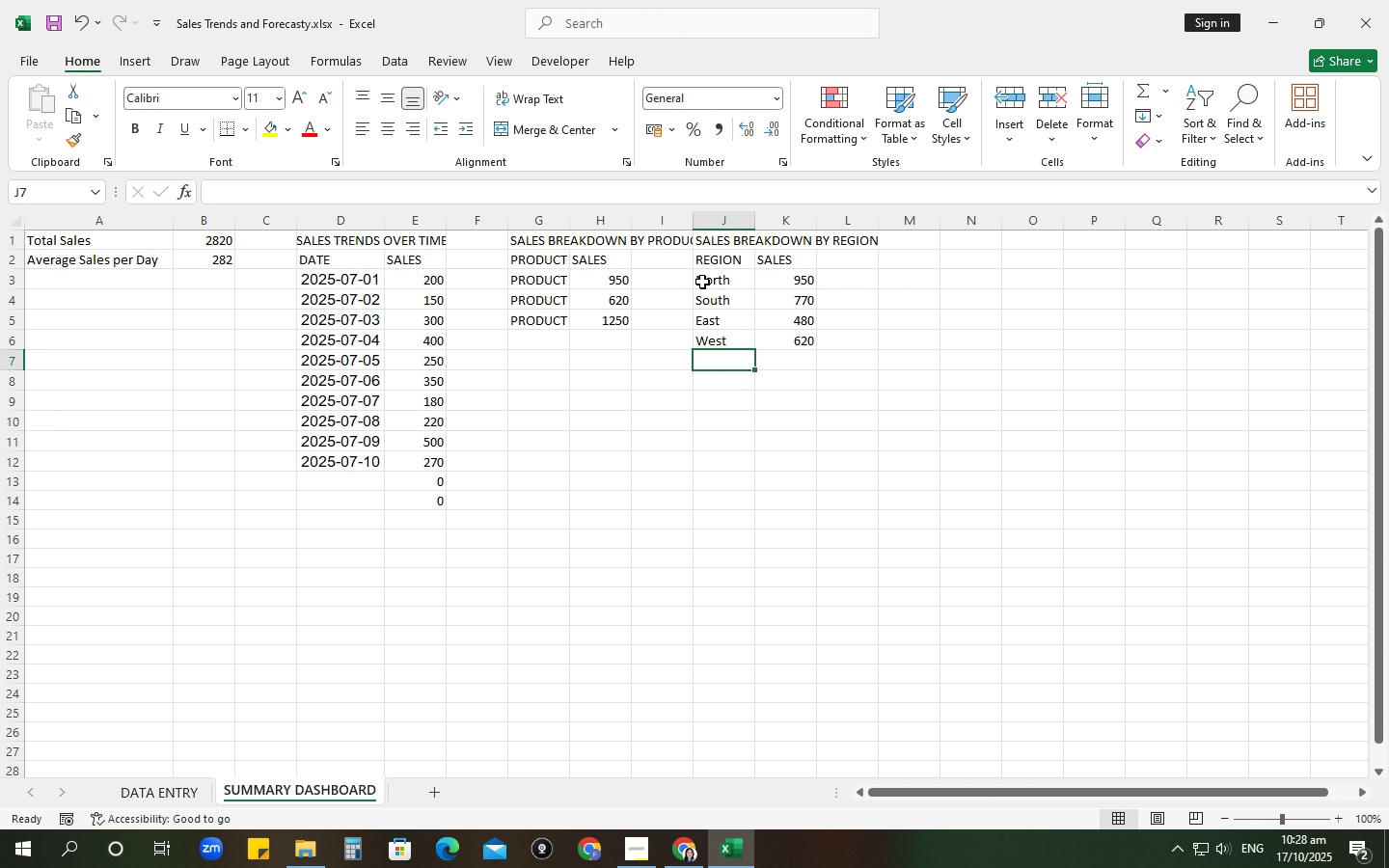 
key(Control+S)
 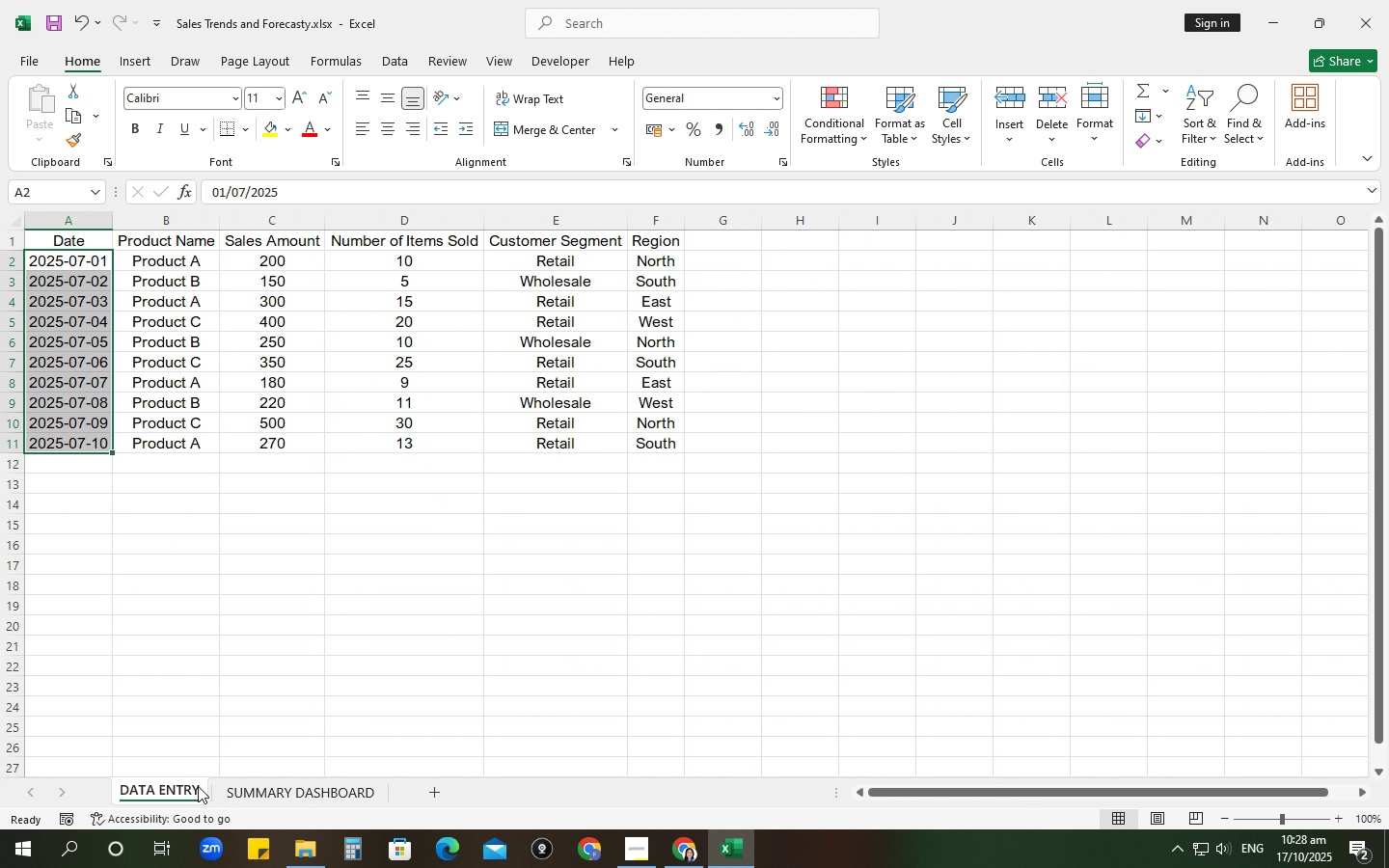 
left_click([246, 777])
 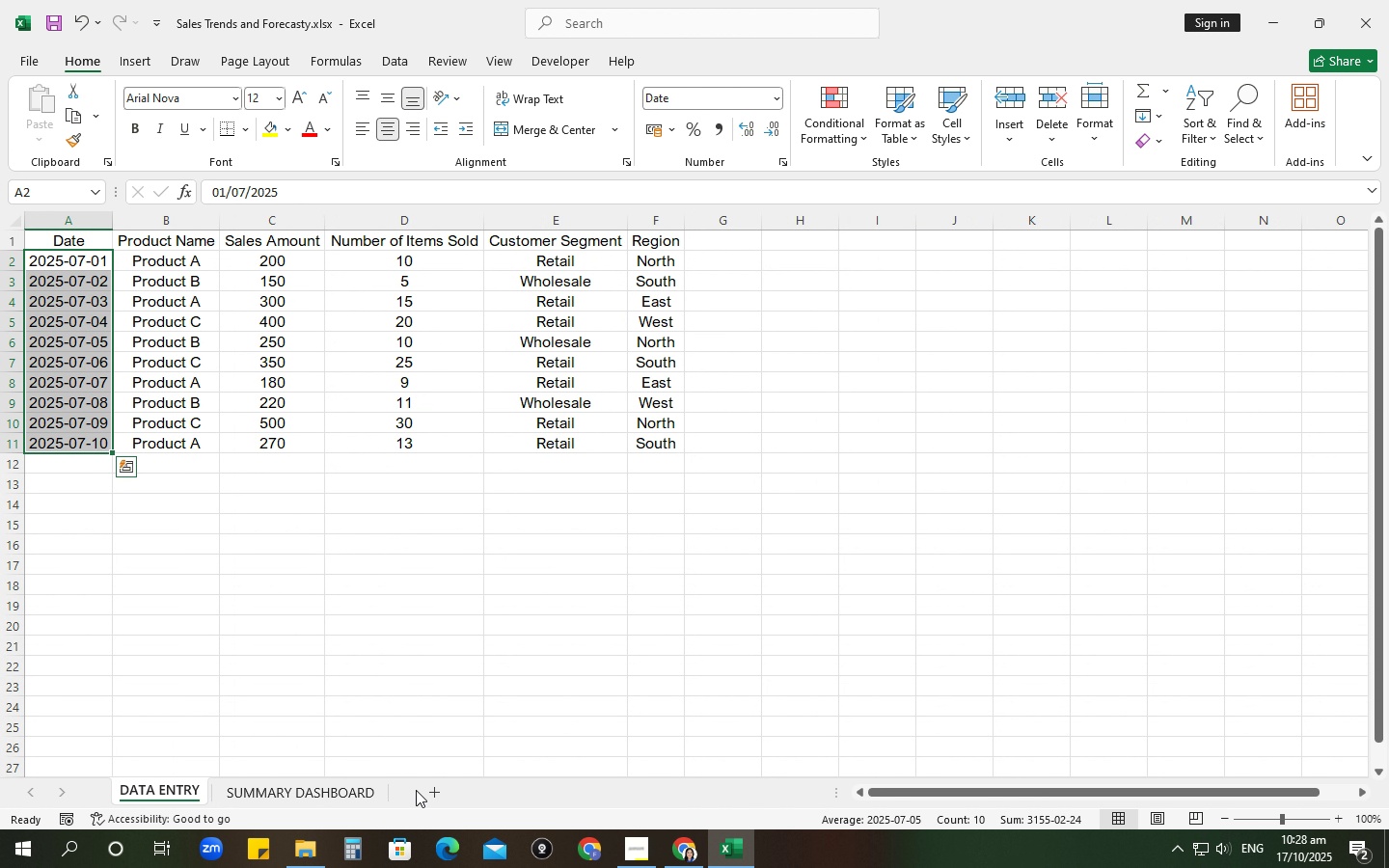 
left_click([434, 792])
 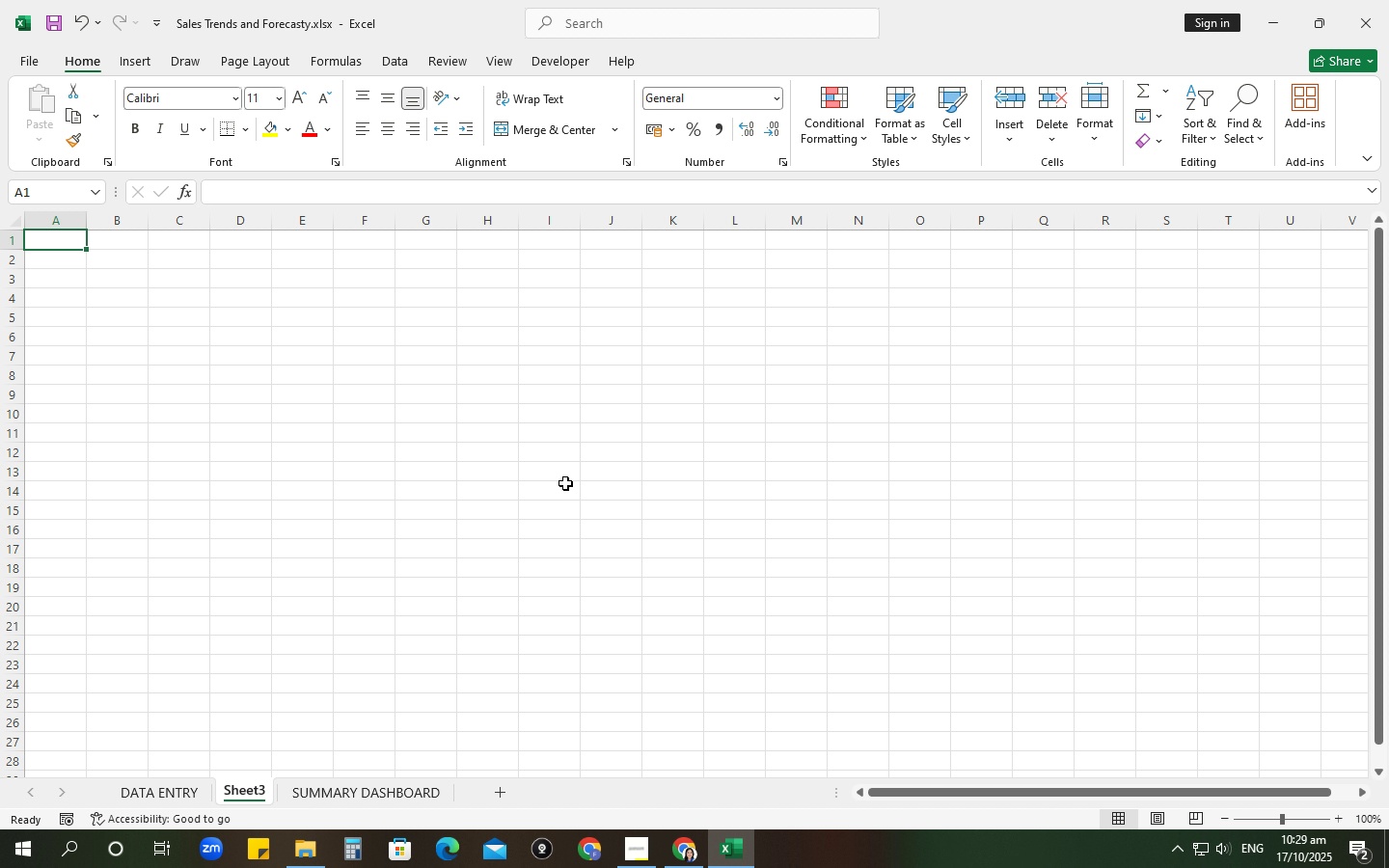 
wait(27.07)
 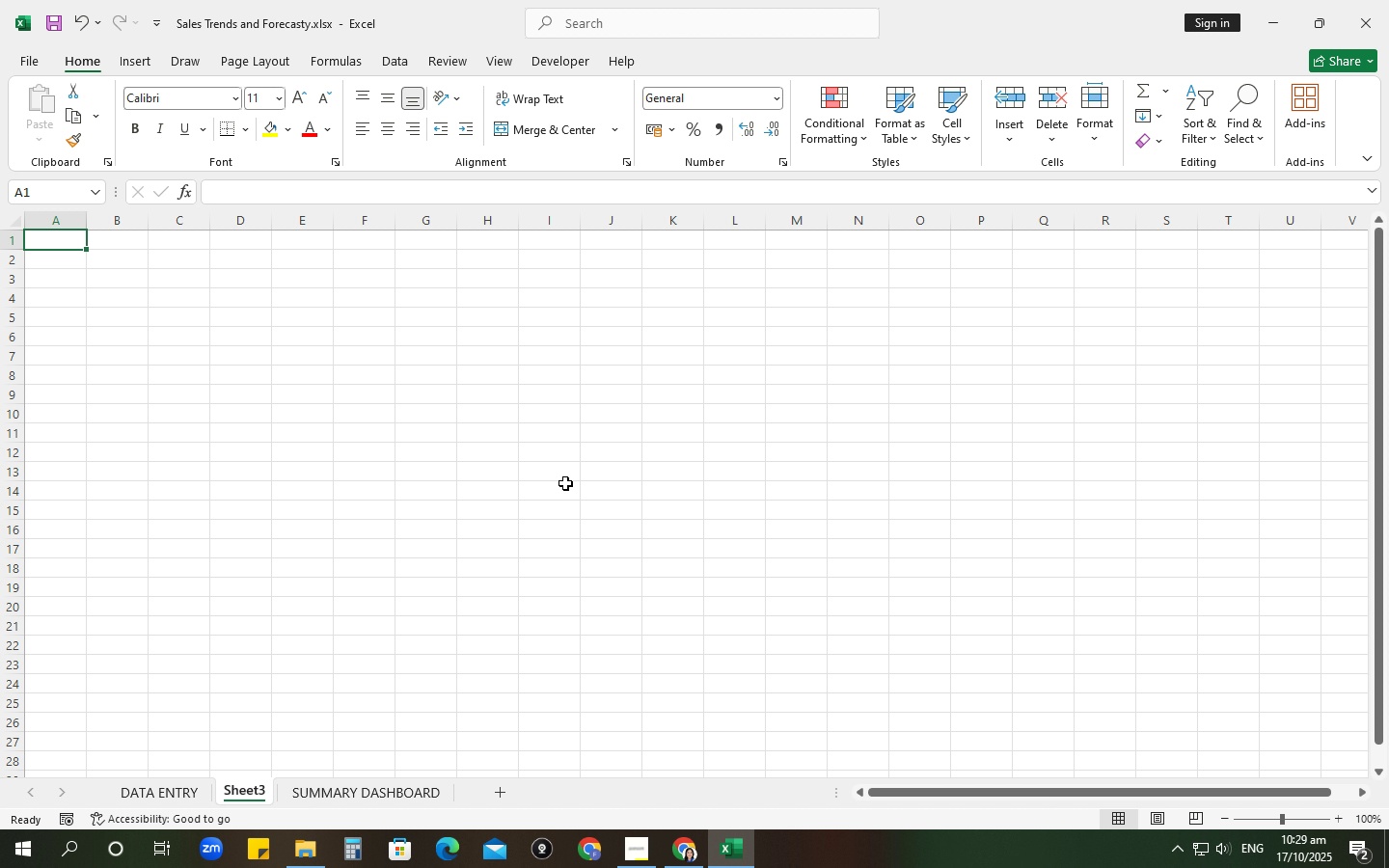 
left_click([348, 795])
 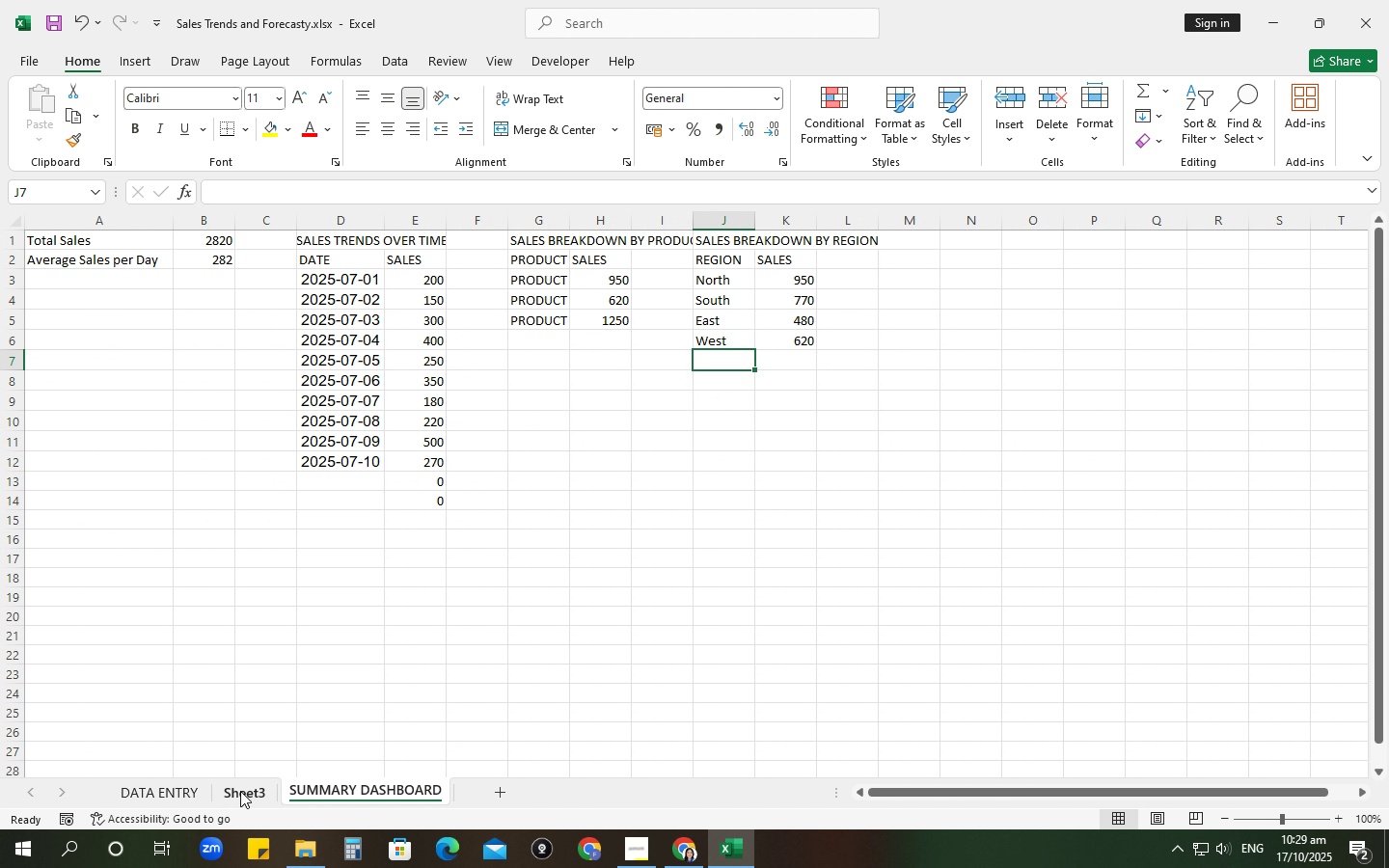 
left_click([240, 791])
 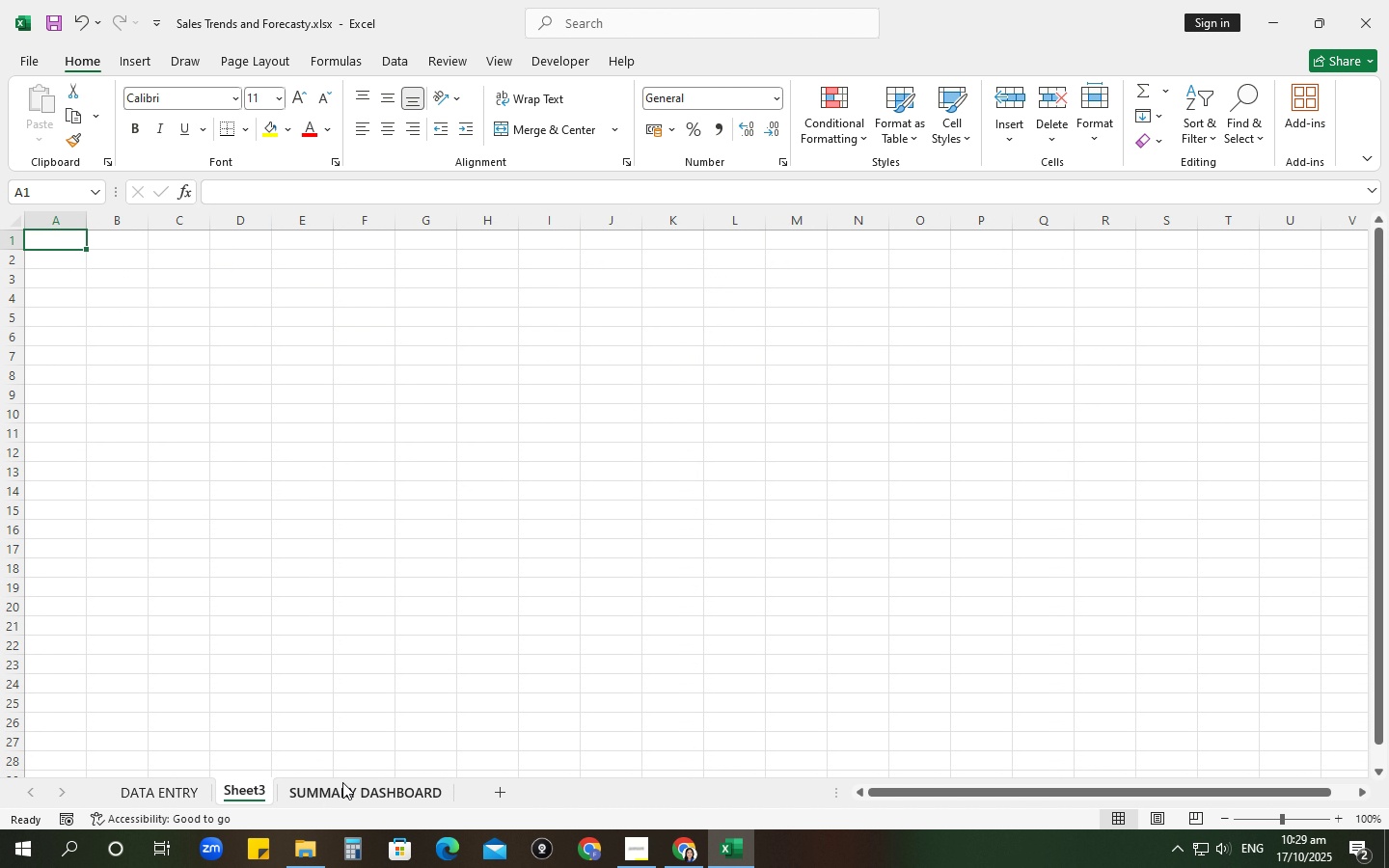 
left_click([342, 782])
 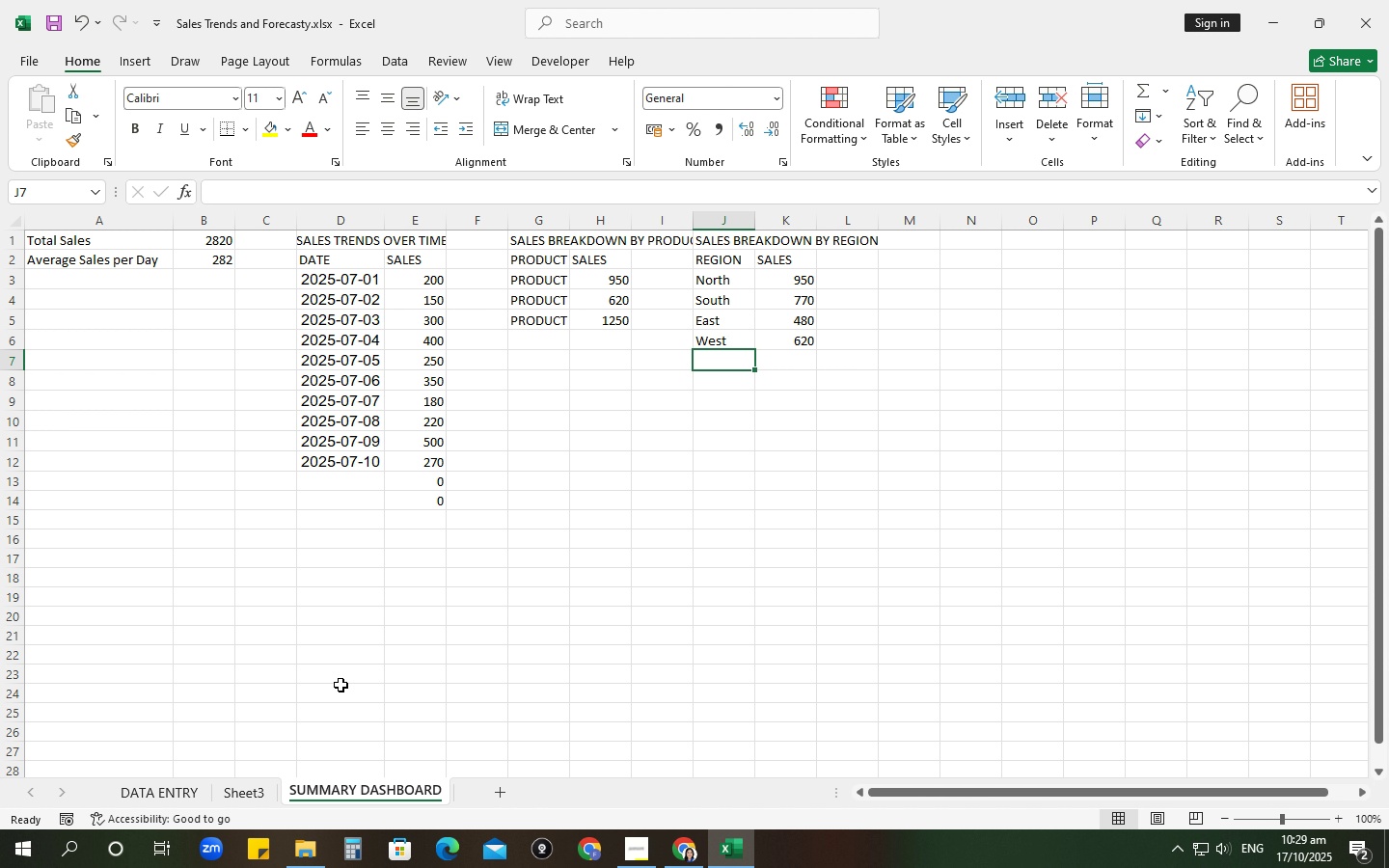 
wait(6.28)
 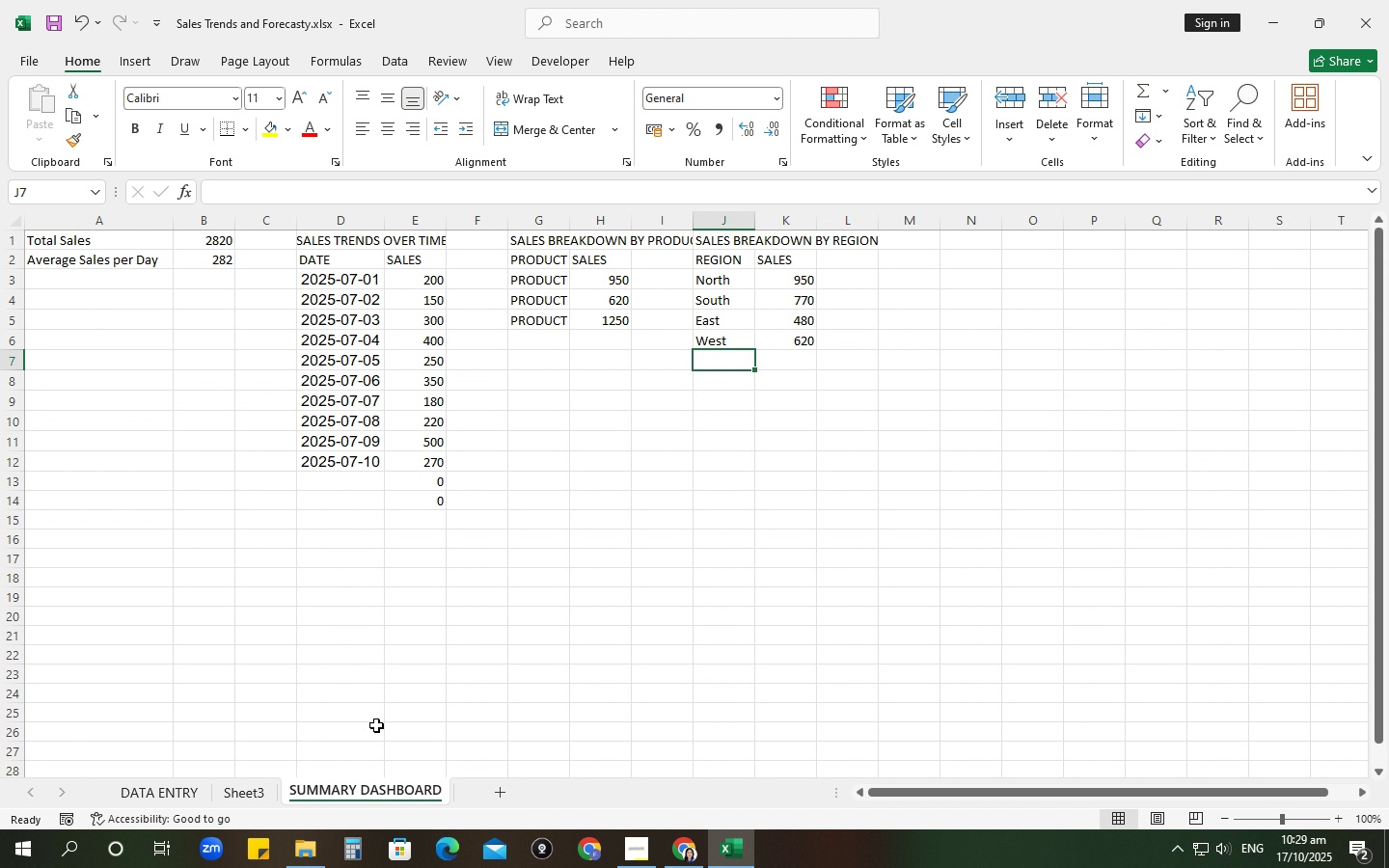 
left_click([236, 786])
 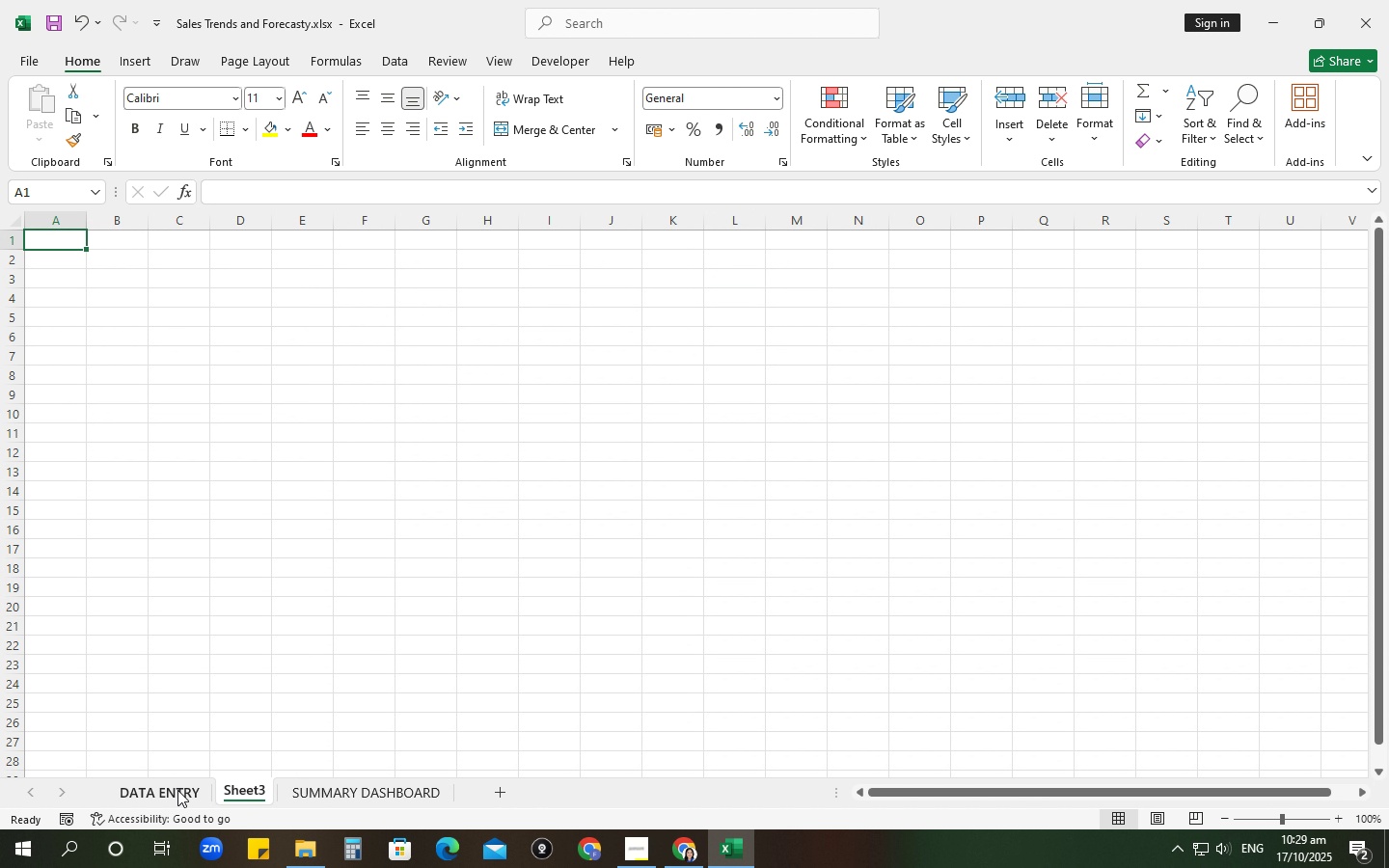 
left_click([177, 790])
 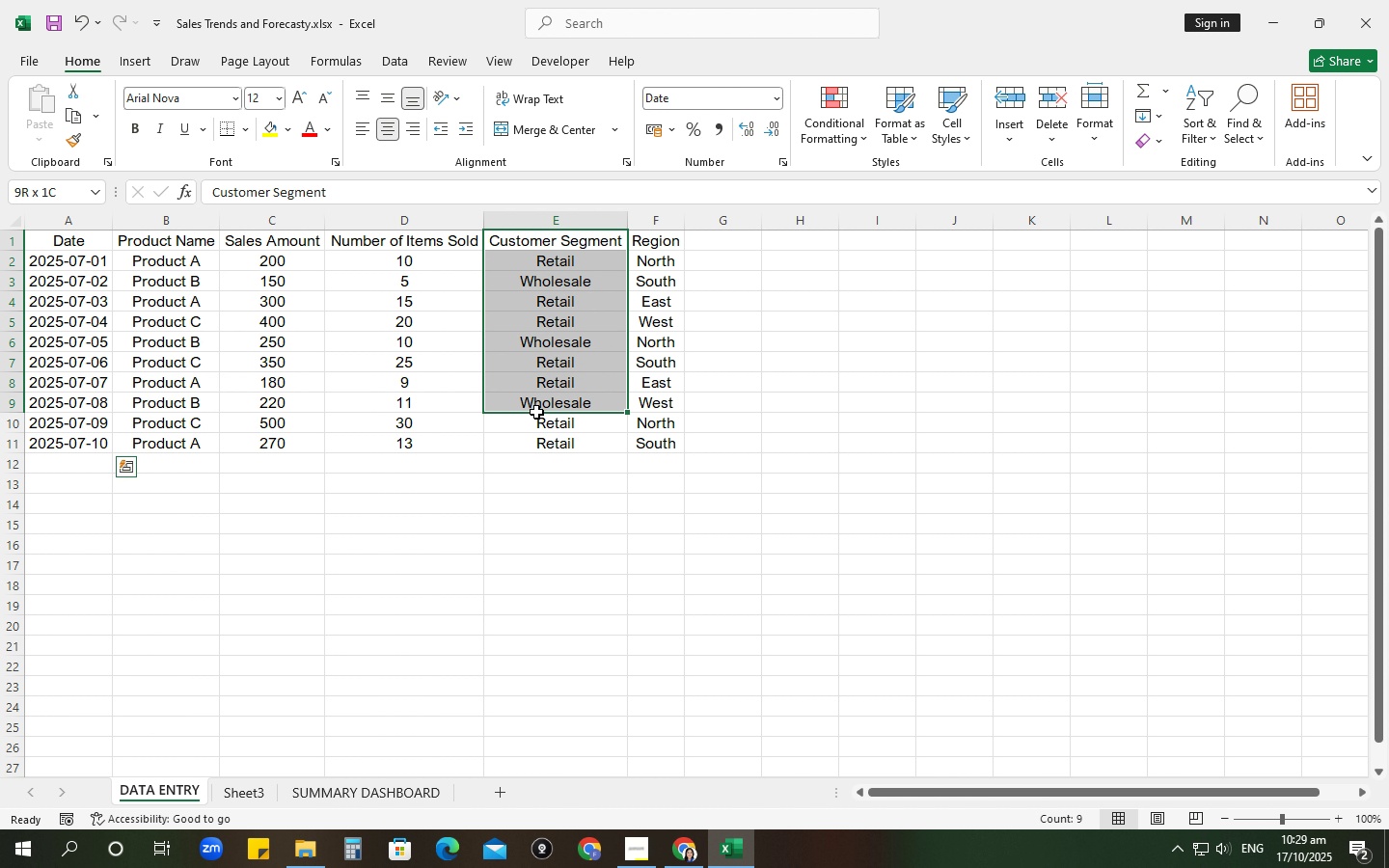 
wait(6.94)
 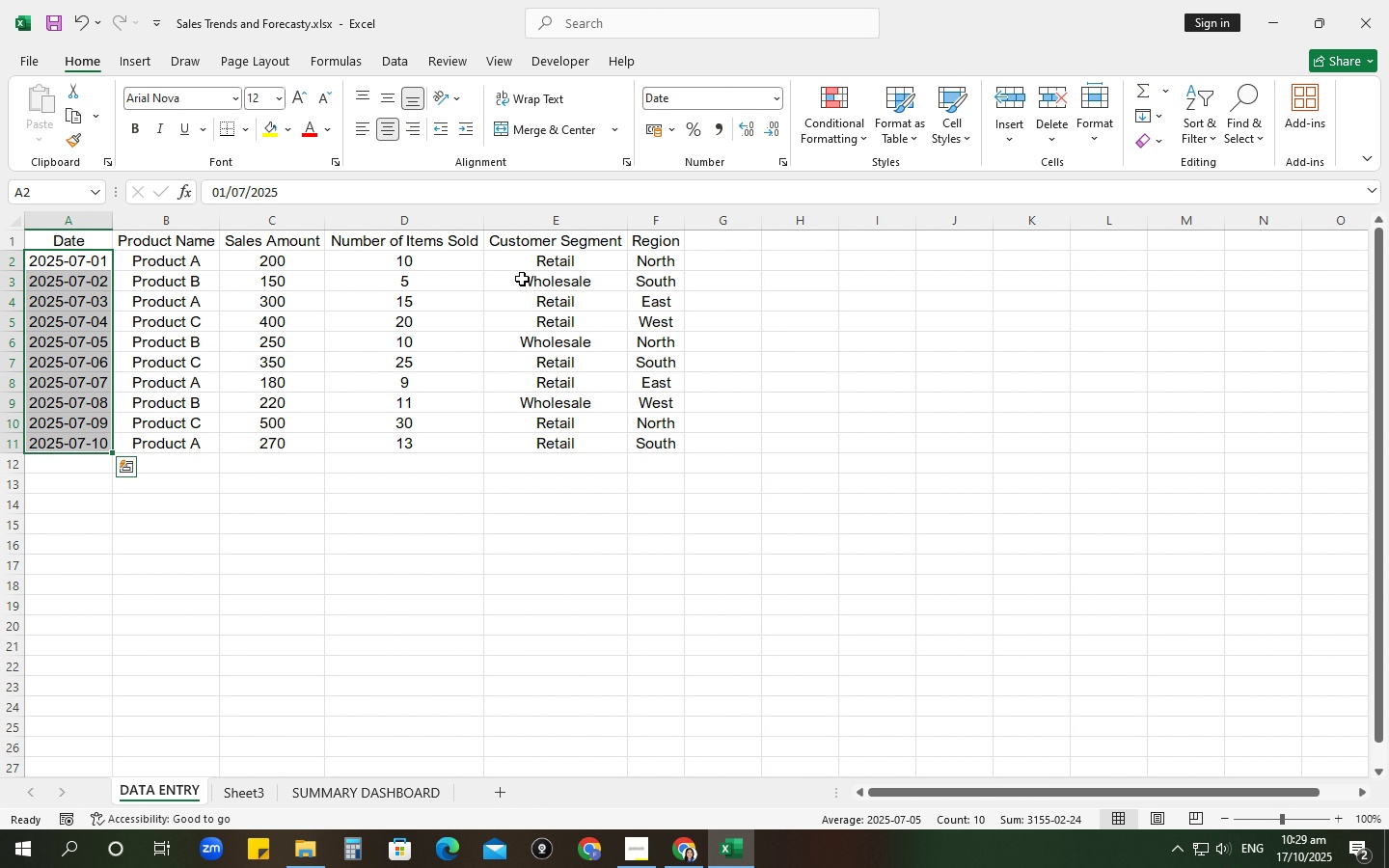 
left_click([515, 233])
 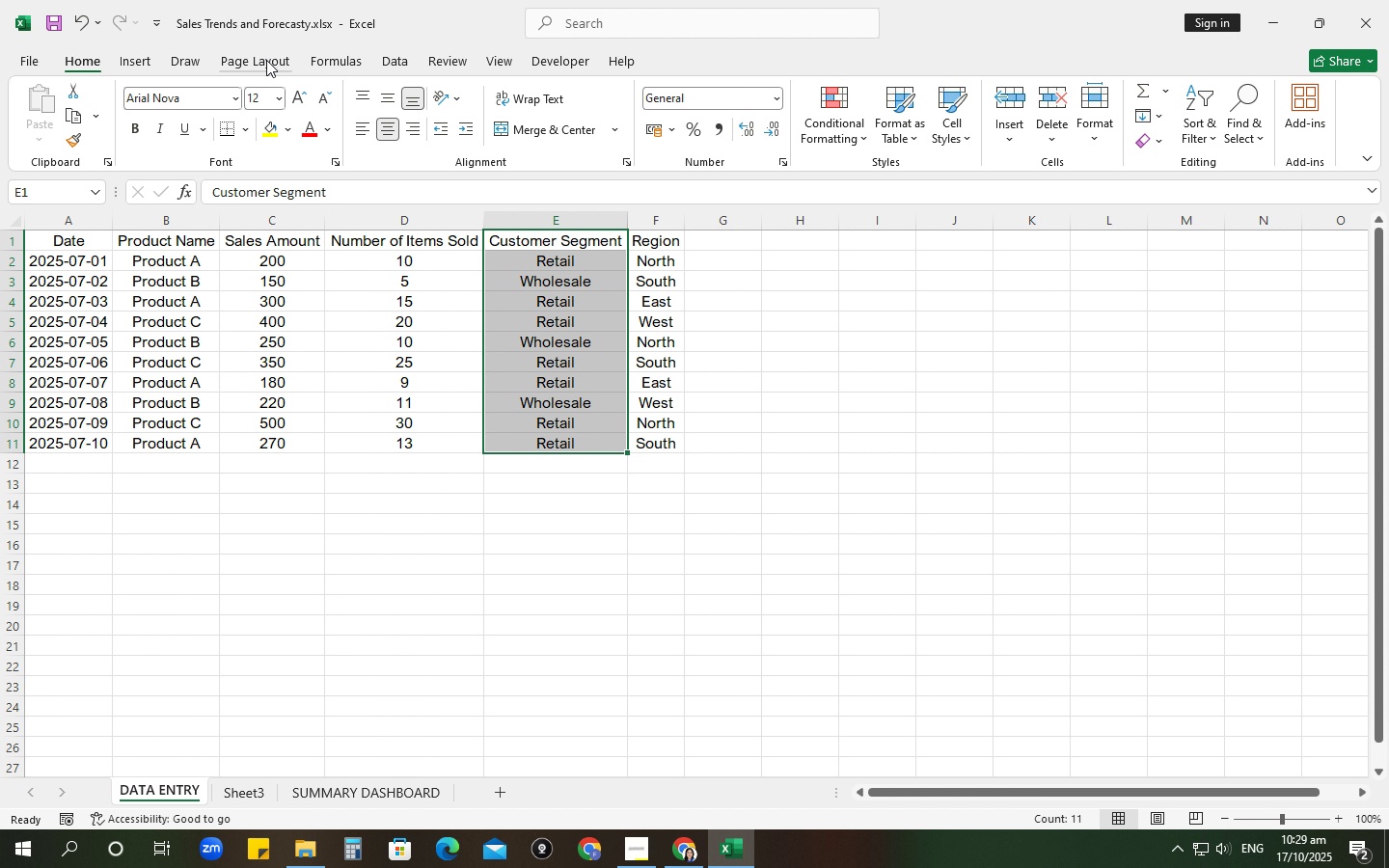 
left_click([121, 62])
 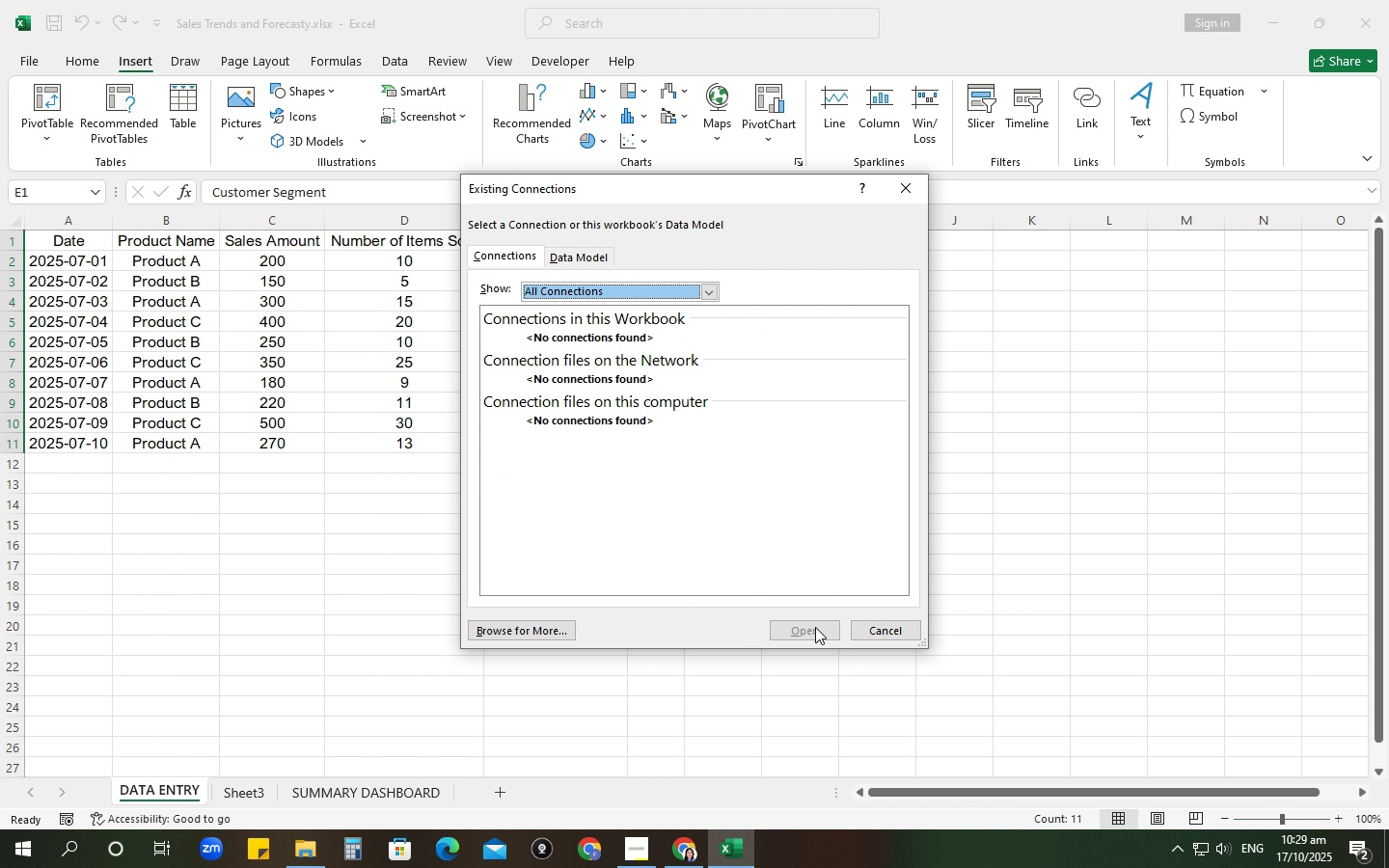 
left_click([563, 634])
 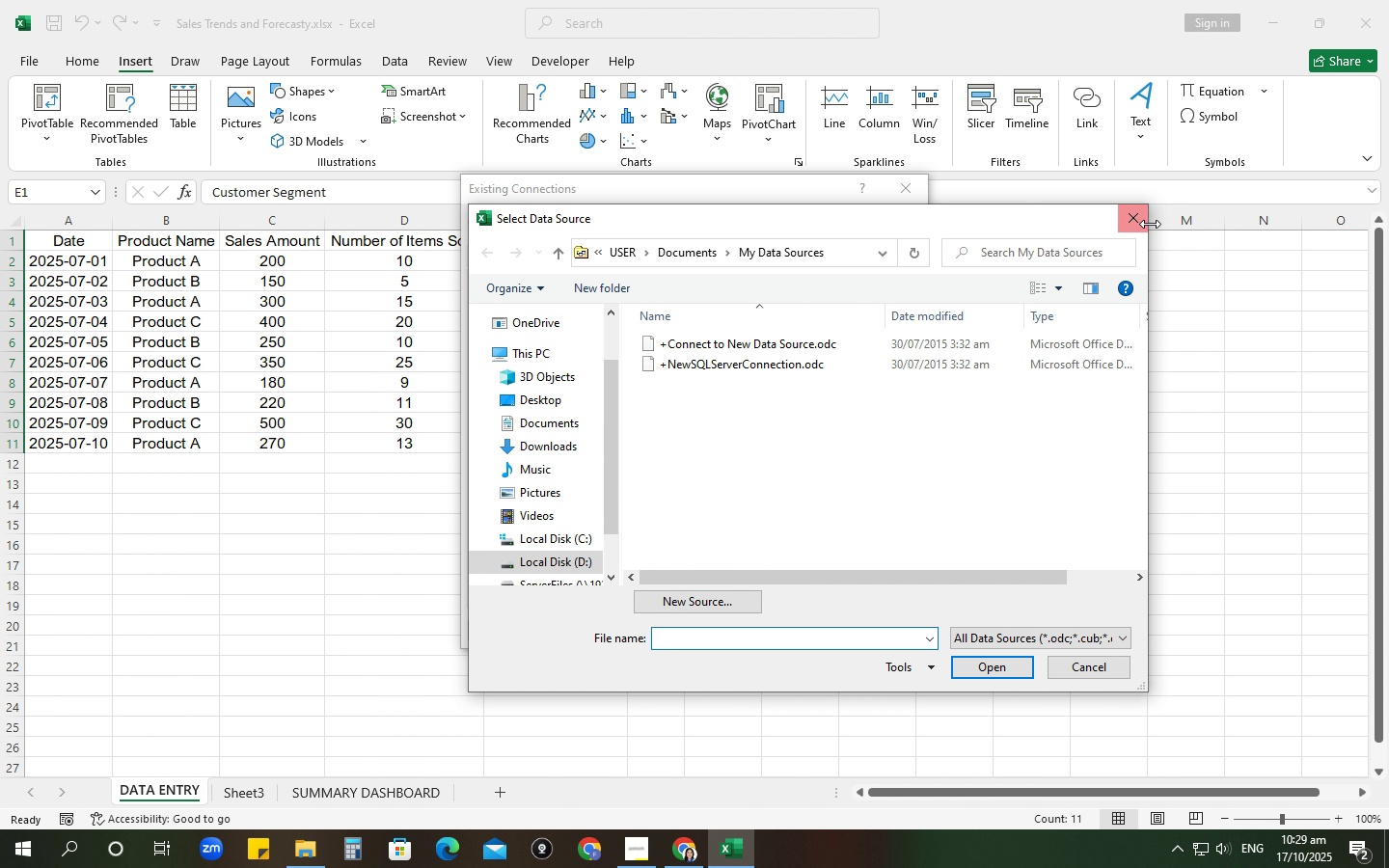 
left_click([1146, 221])
 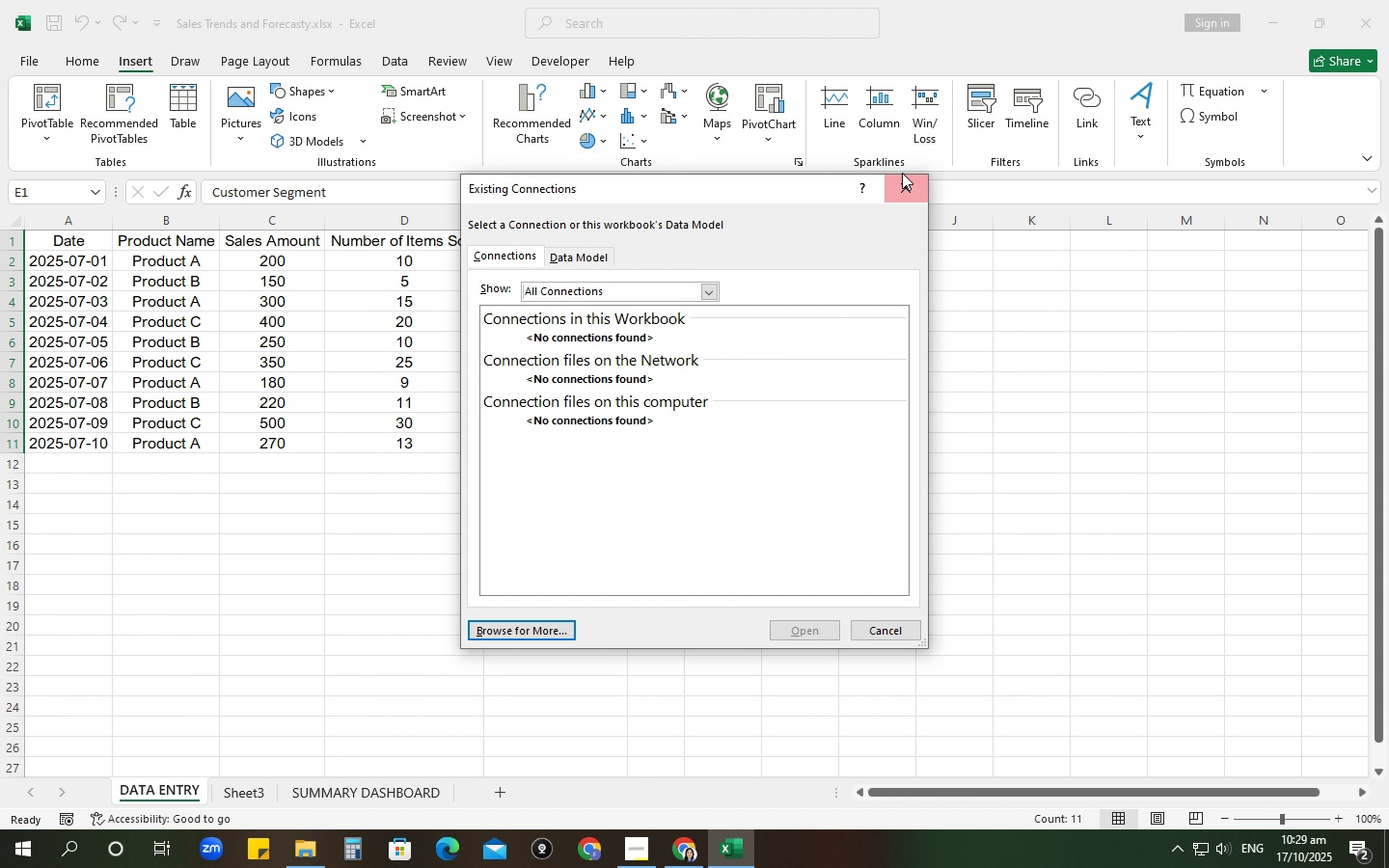 
left_click([902, 173])
 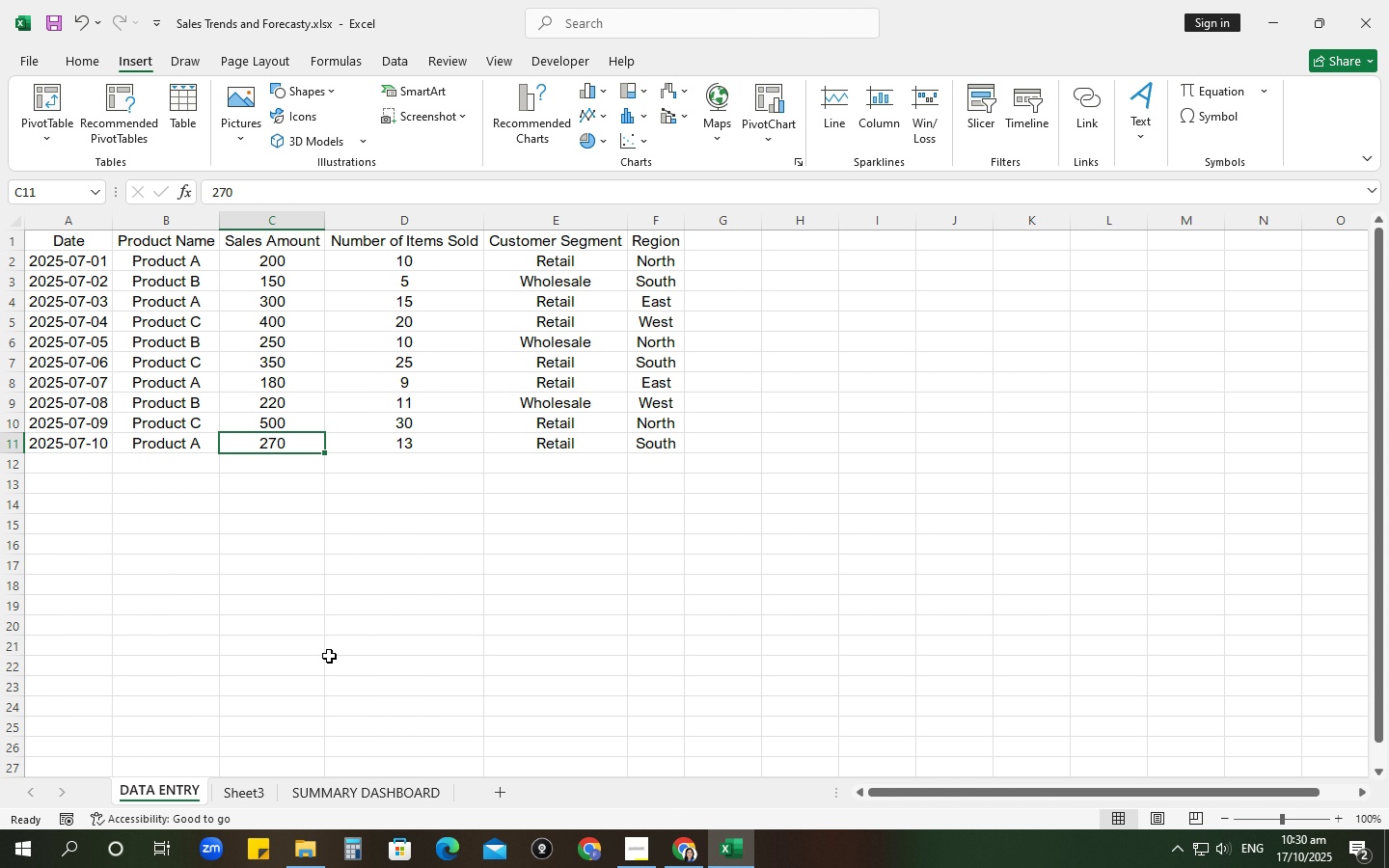 
wait(28.39)
 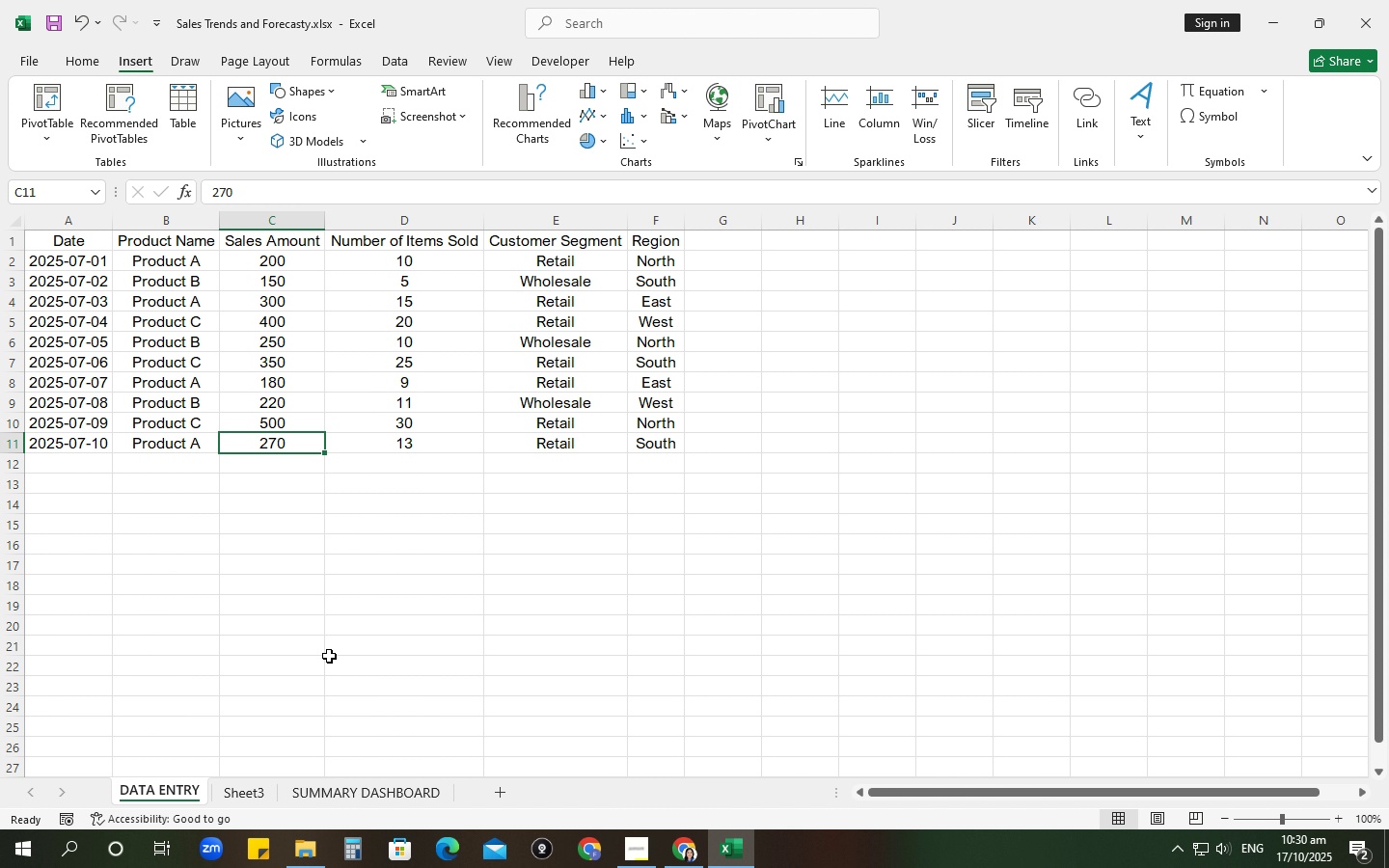 
left_click([253, 800])
 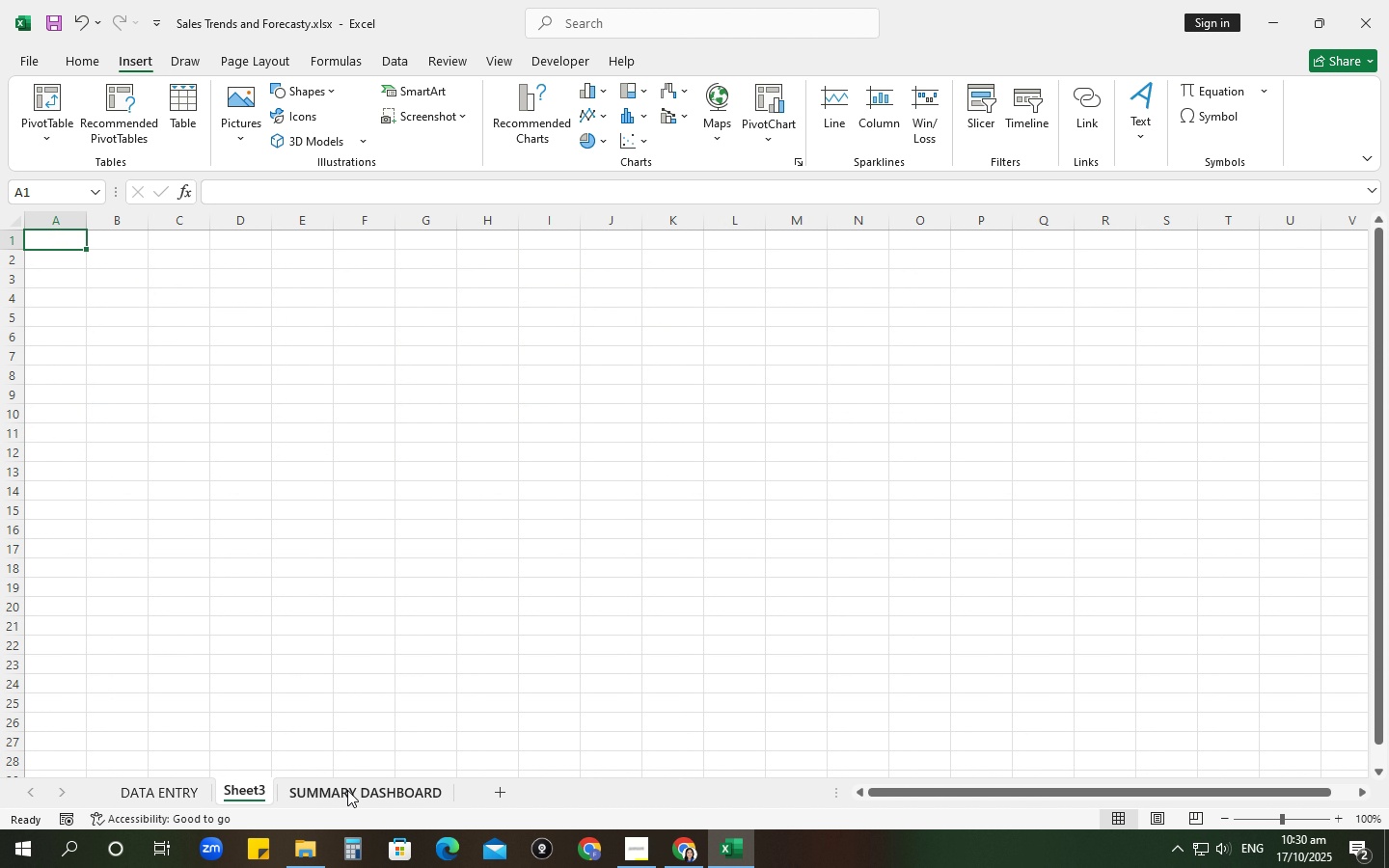 
left_click([347, 790])
 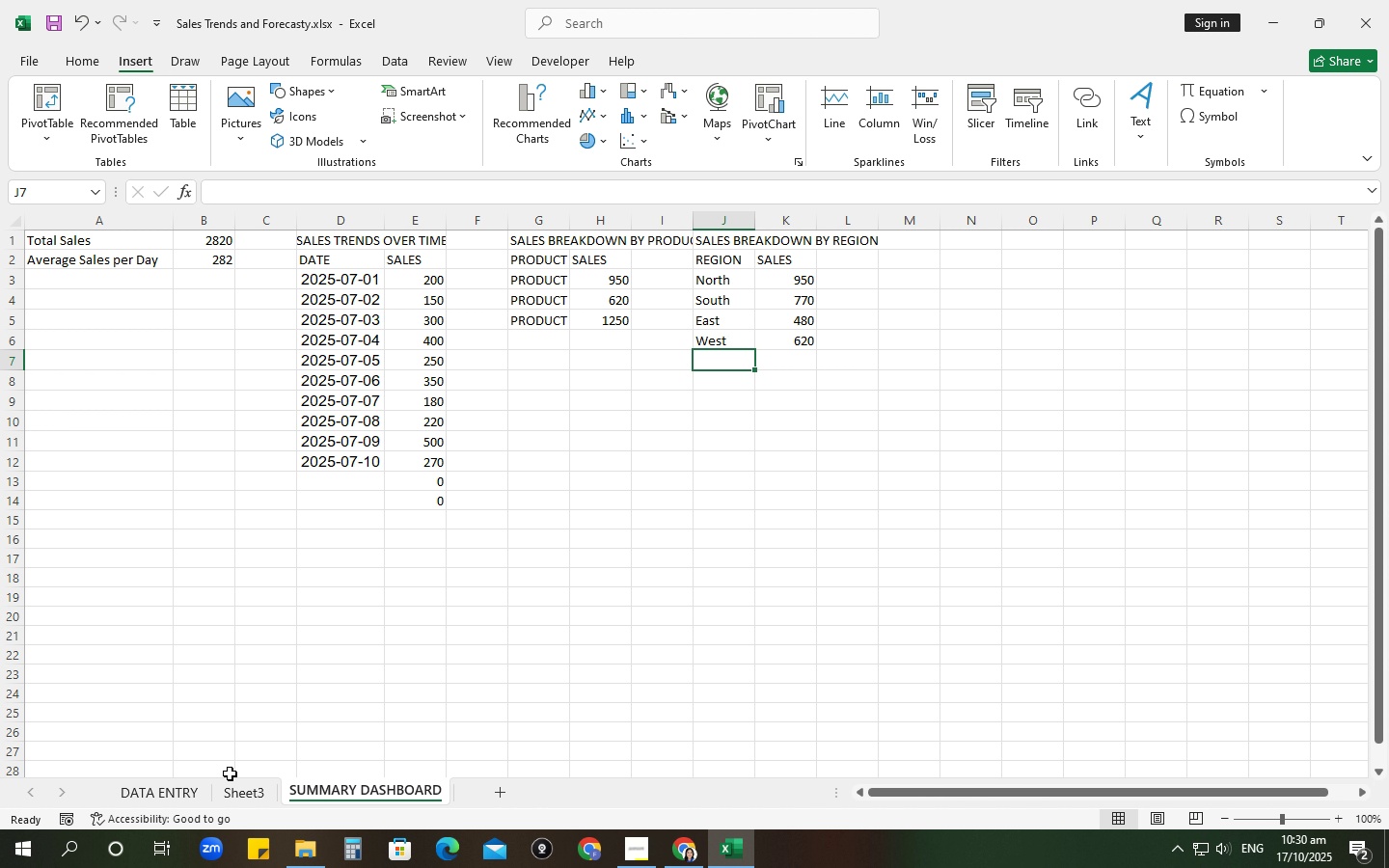 
wait(6.9)
 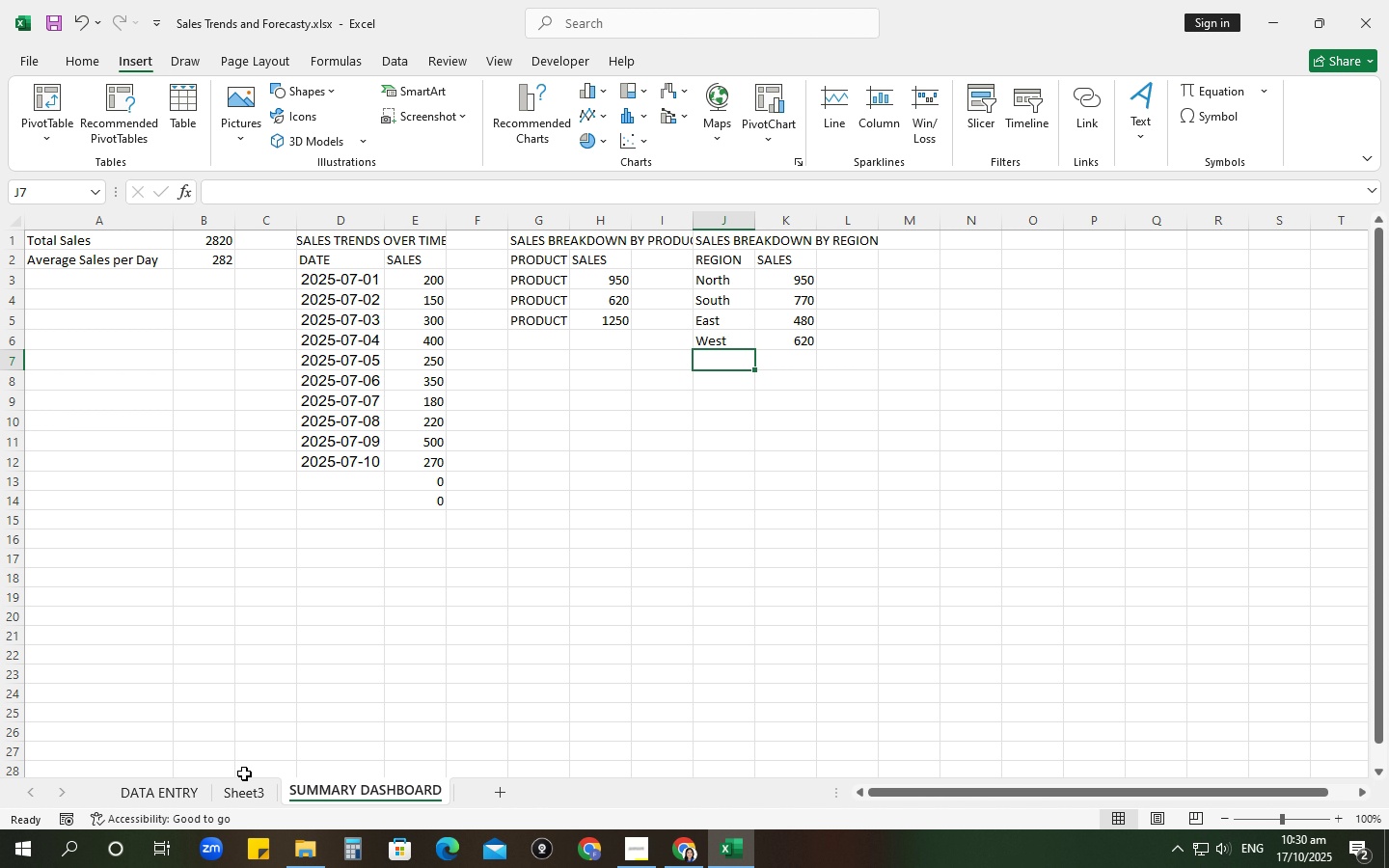 
left_click([422, 477])
 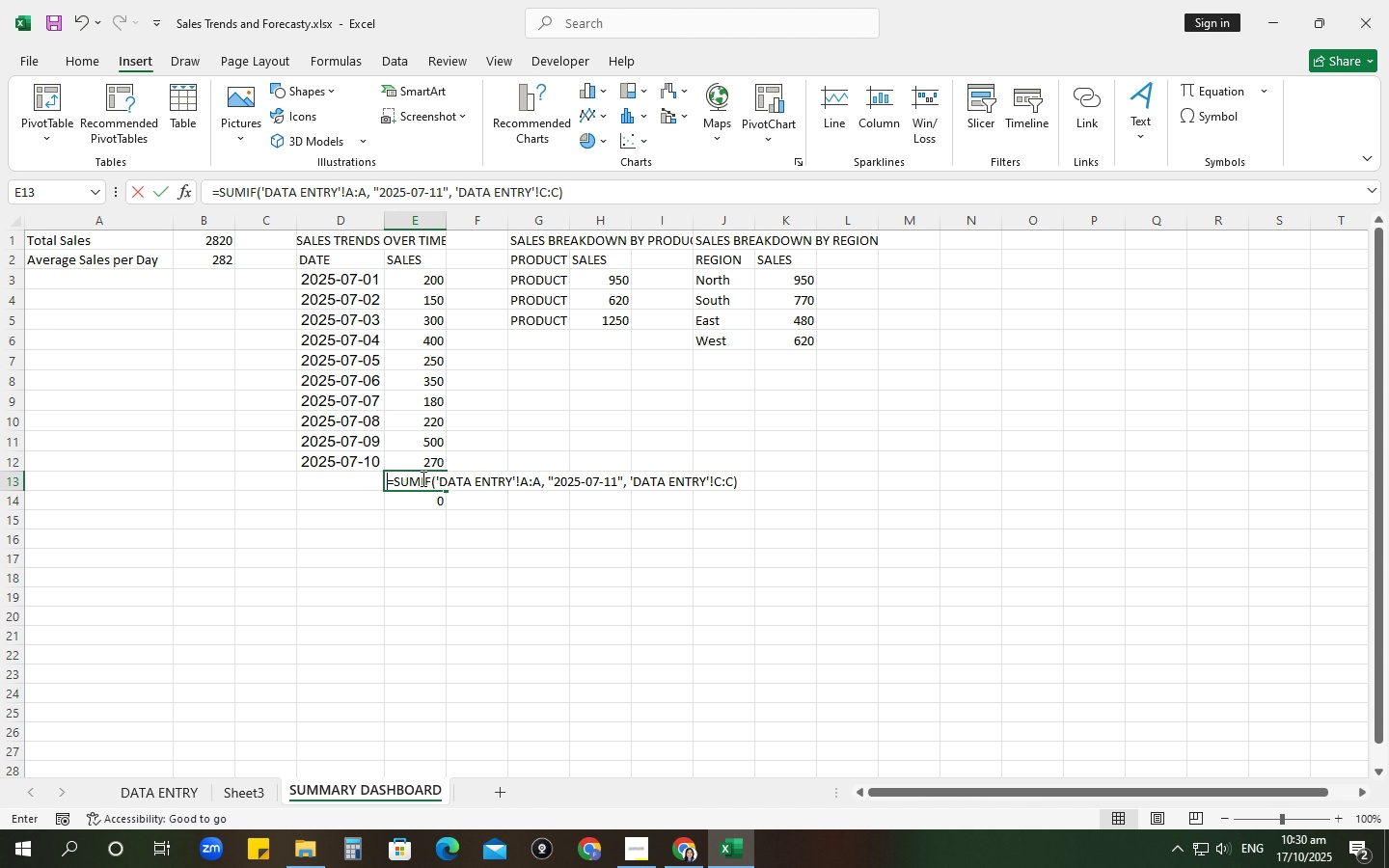 
key(Backspace)
 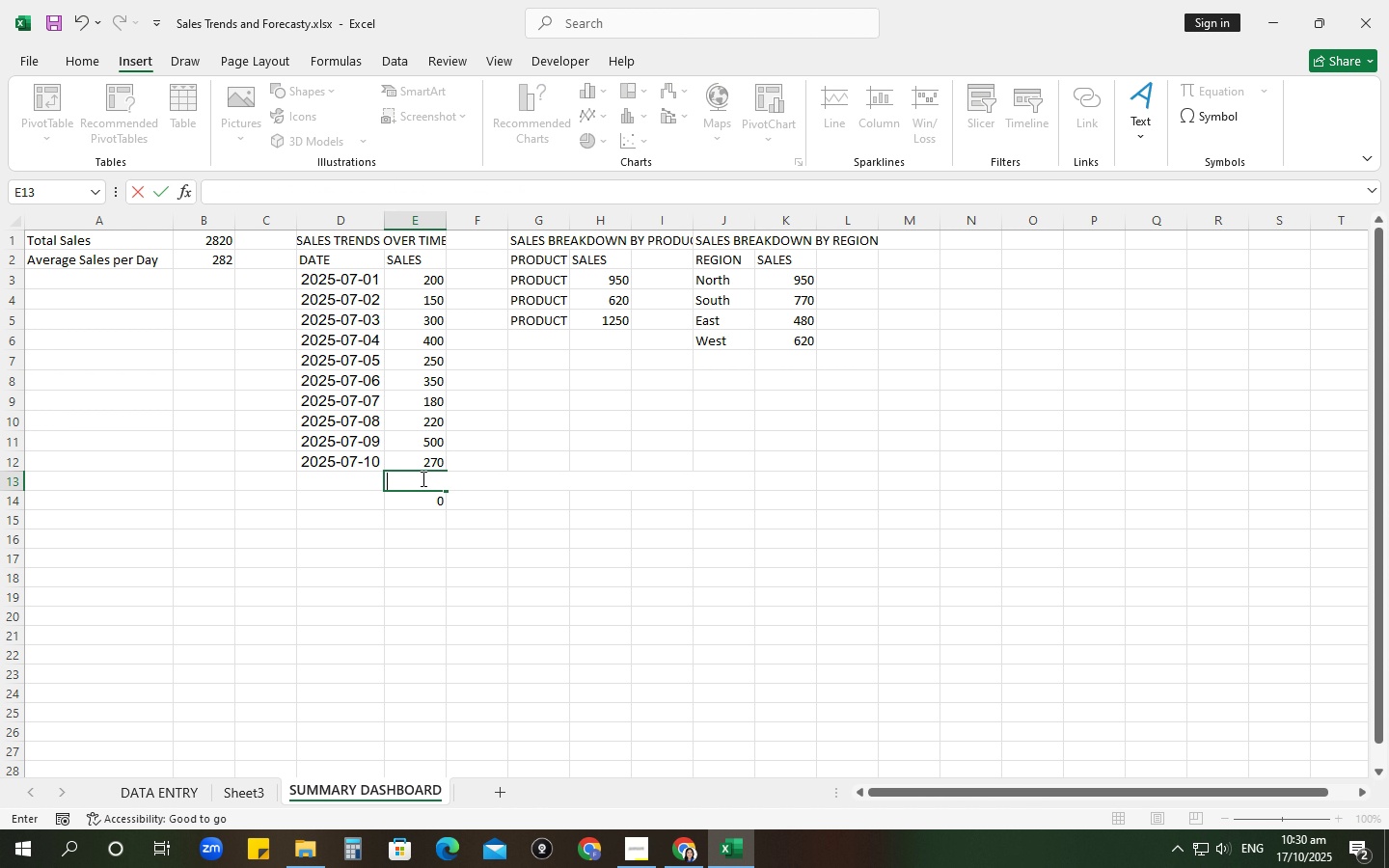 
key(Enter)
 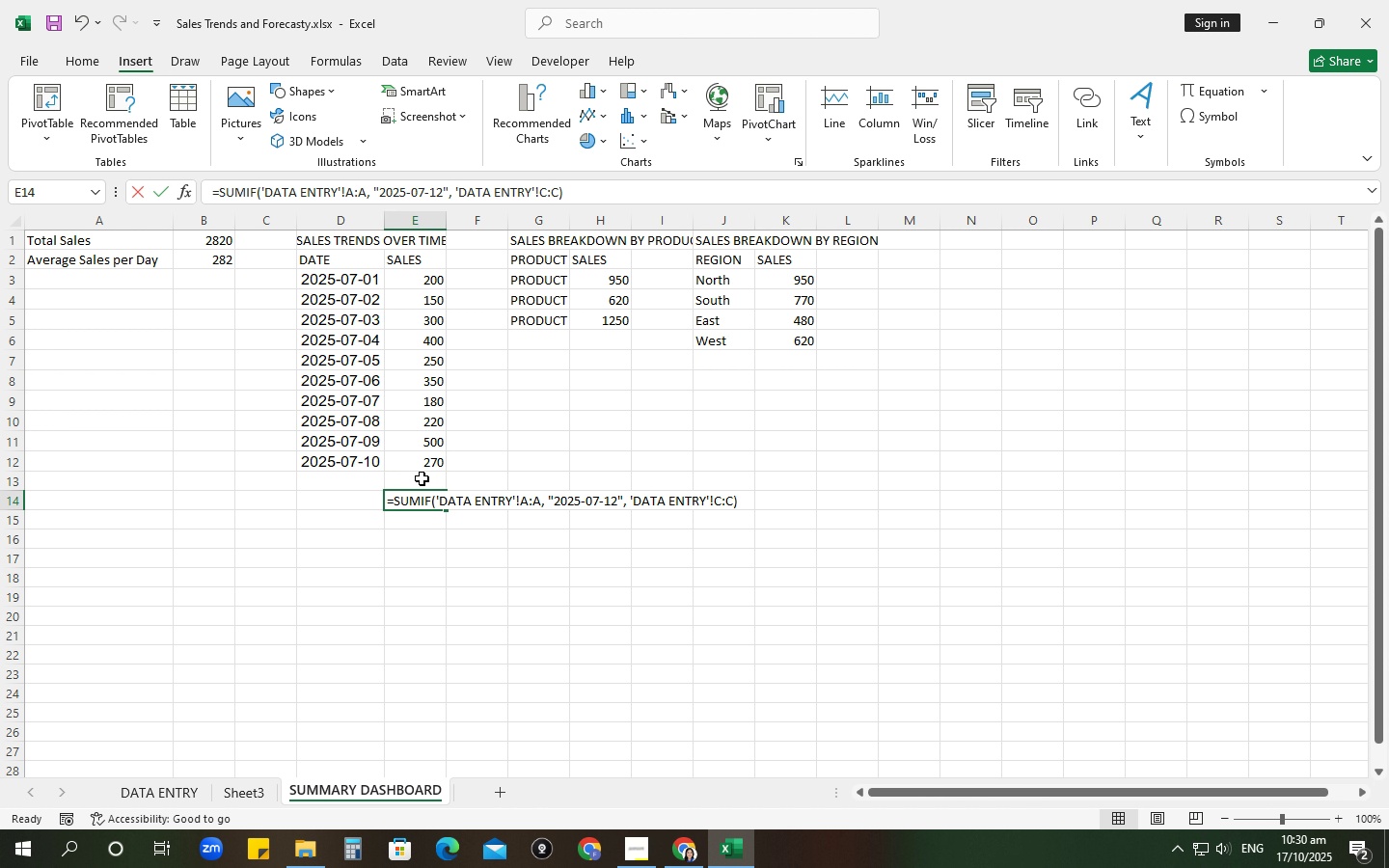 
key(Backspace)
 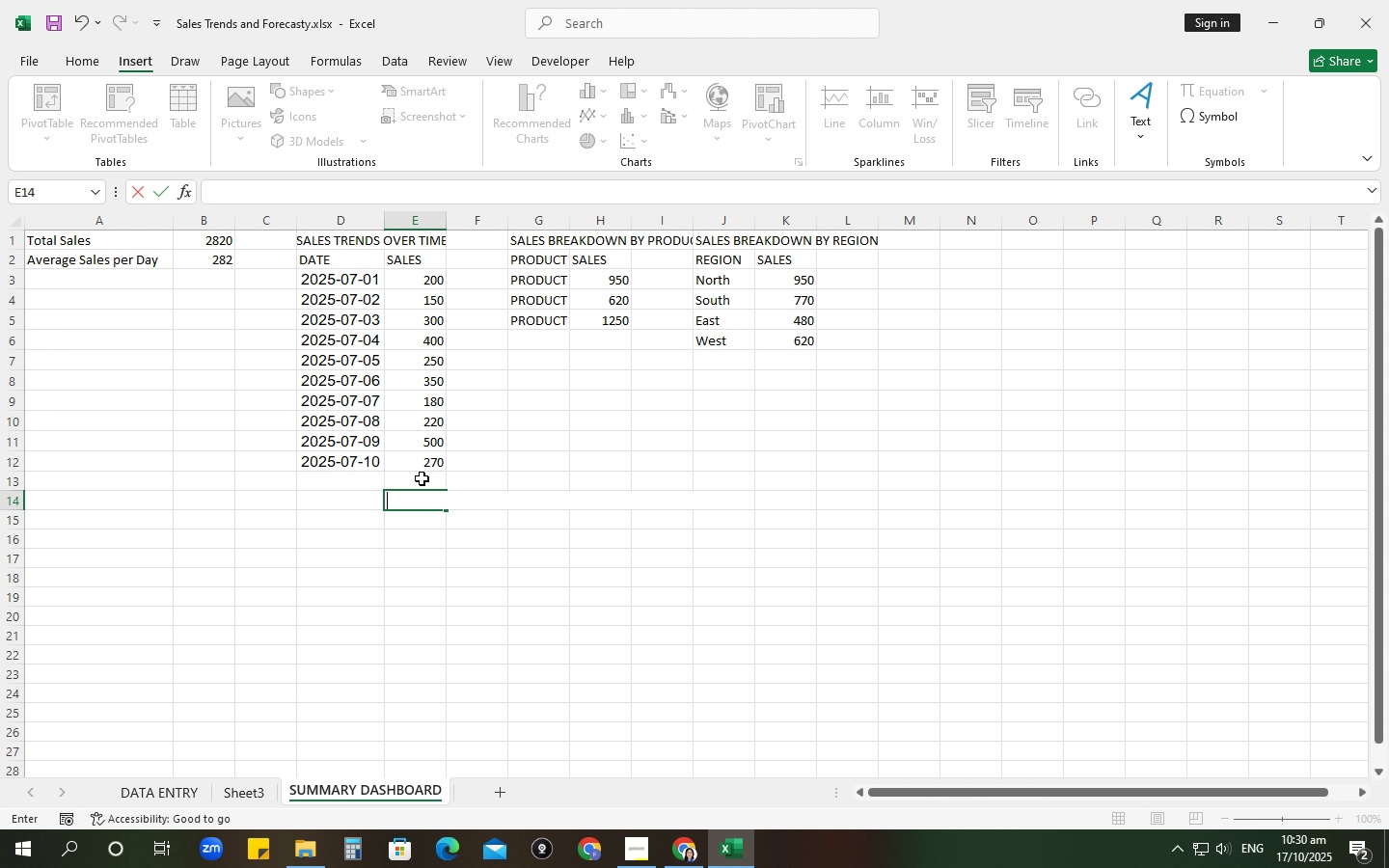 
key(Enter)
 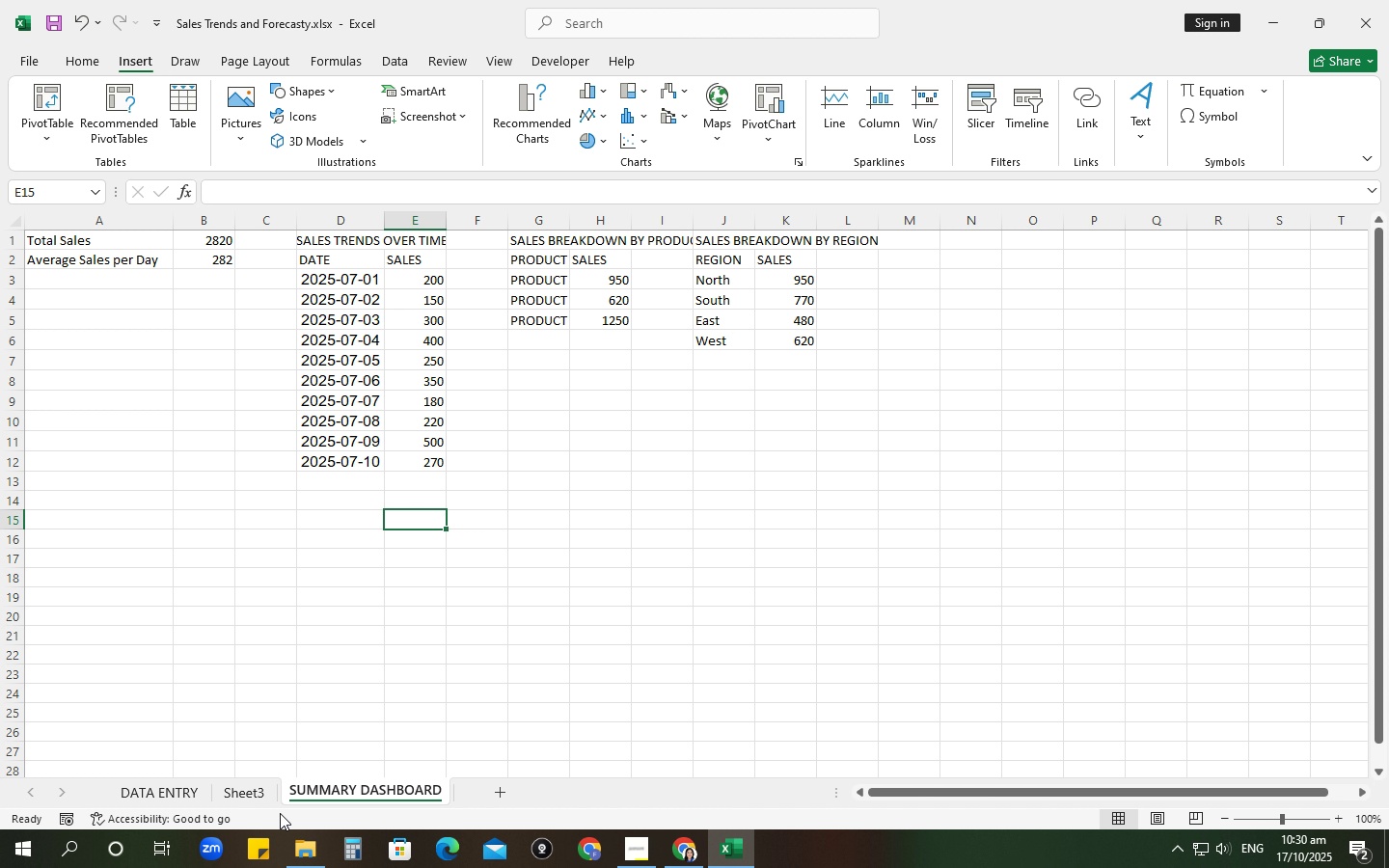 
left_click([262, 799])
 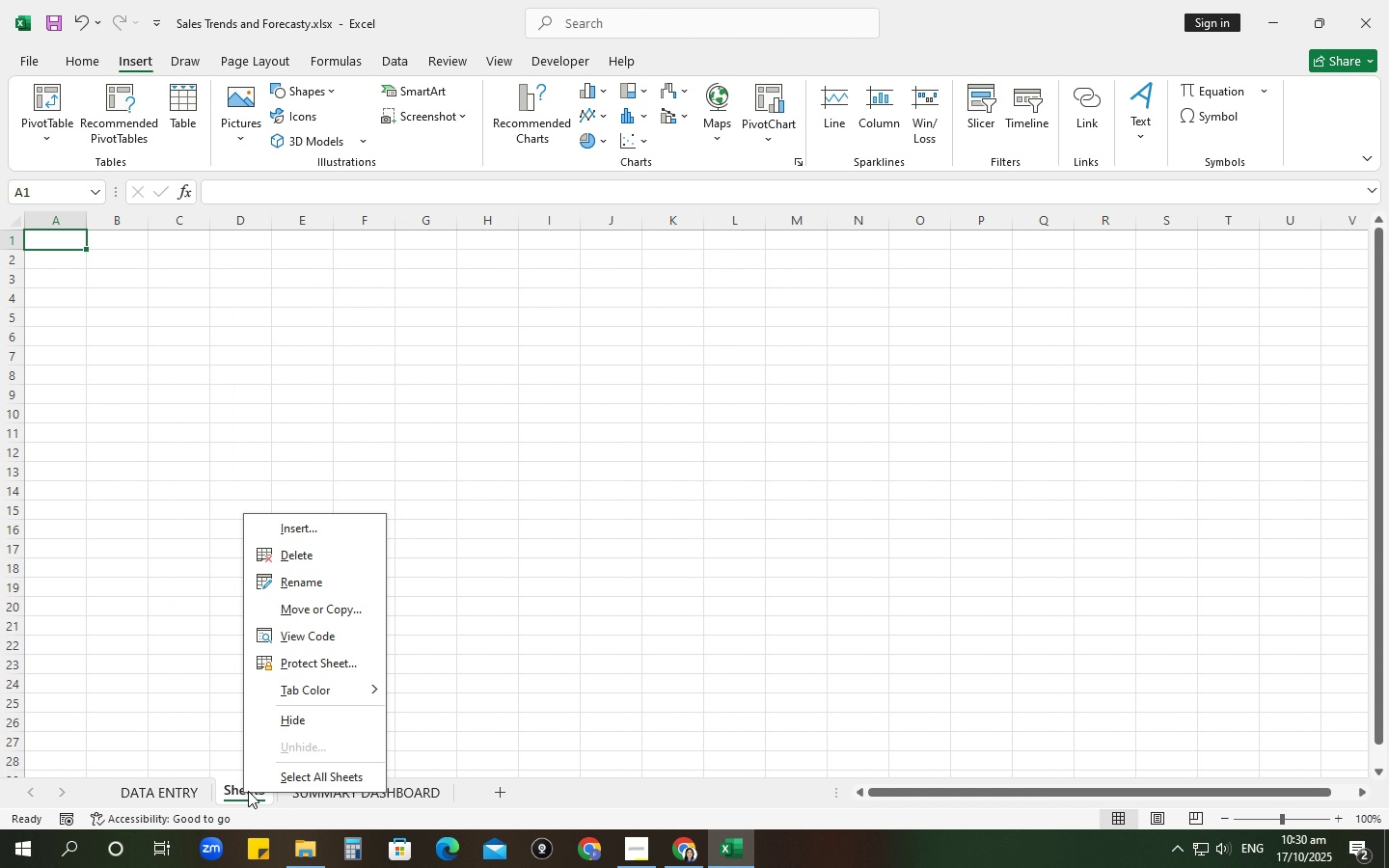 
left_click([326, 556])
 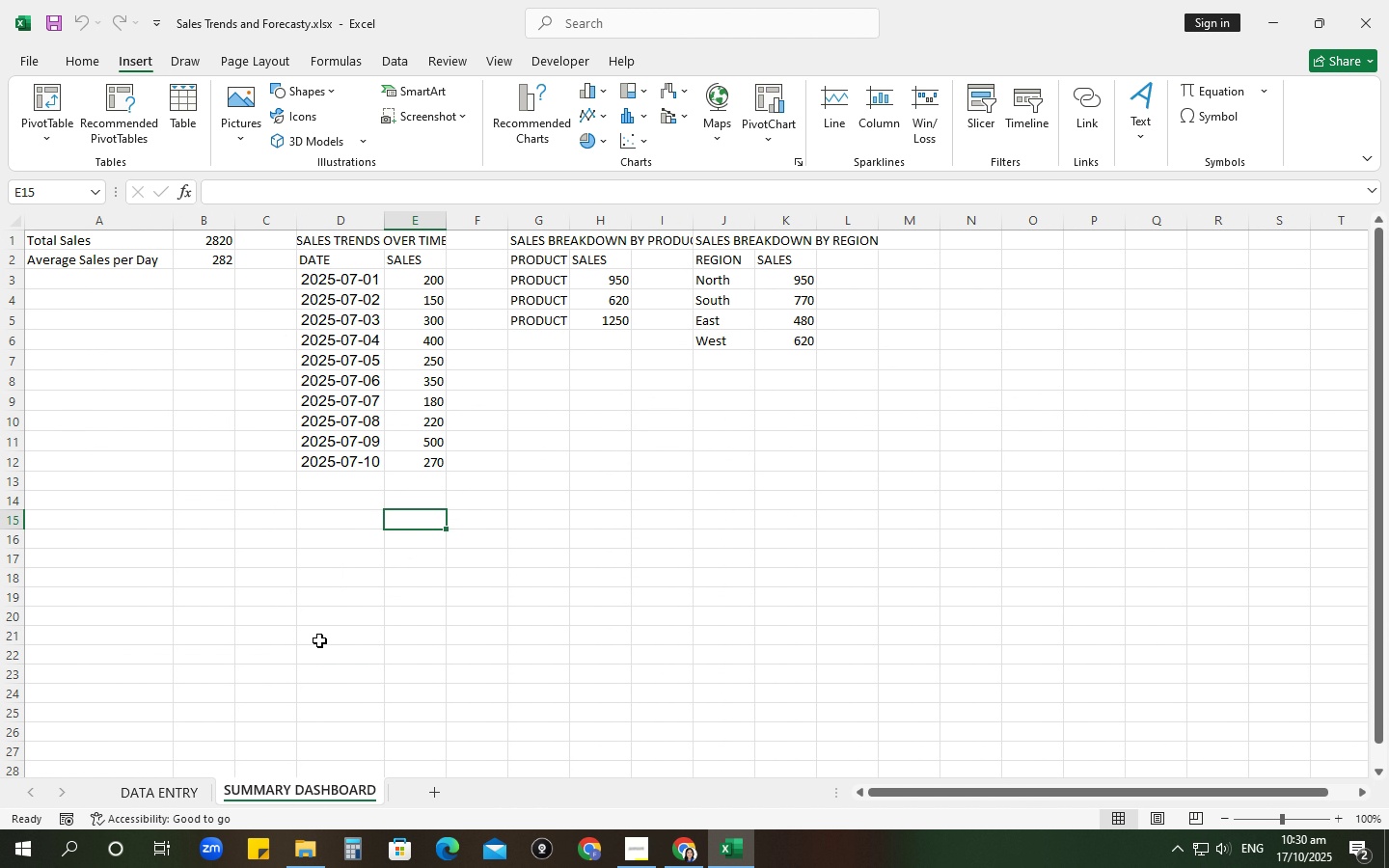 
left_click([319, 640])
 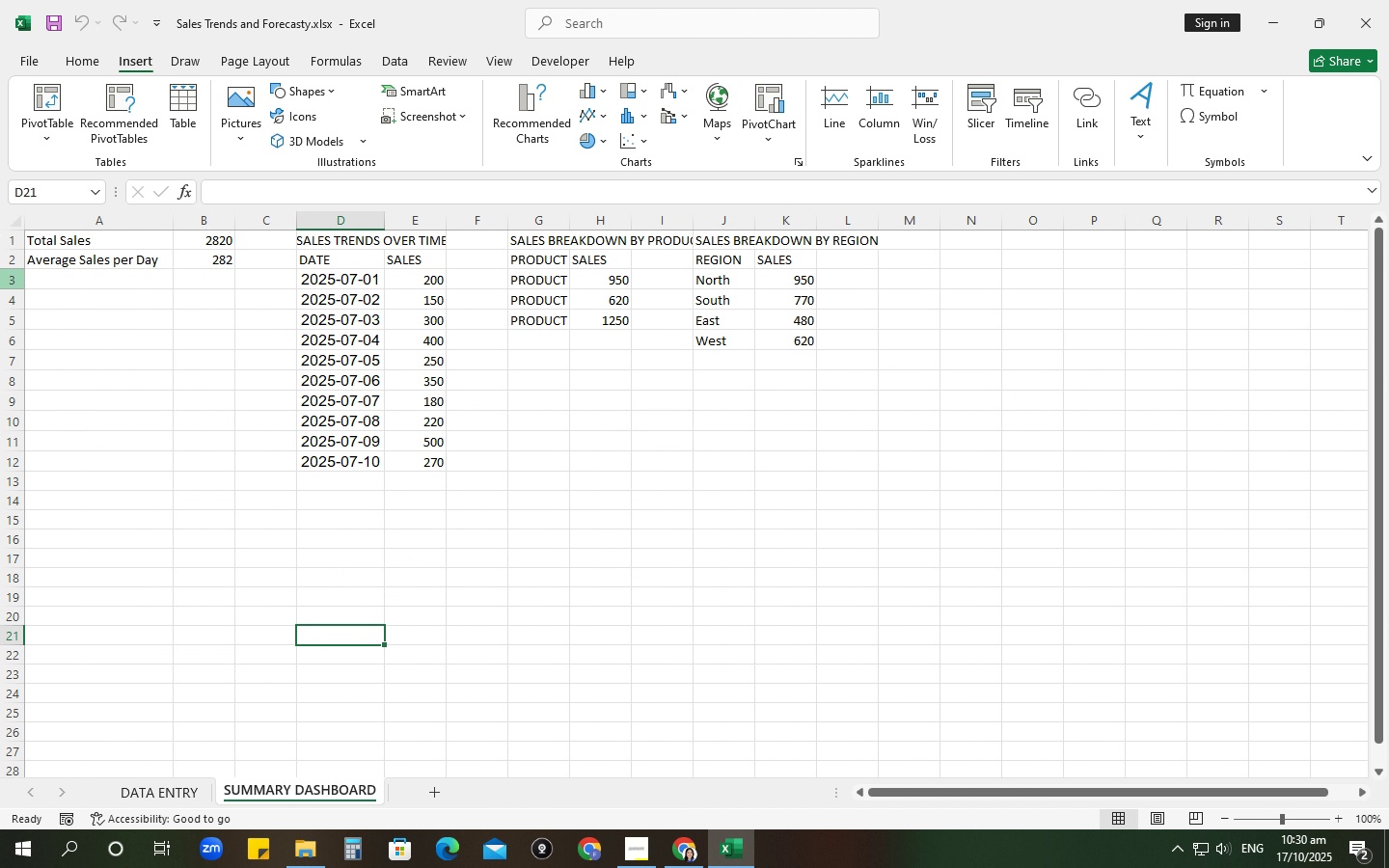 
left_click([16, 228])
 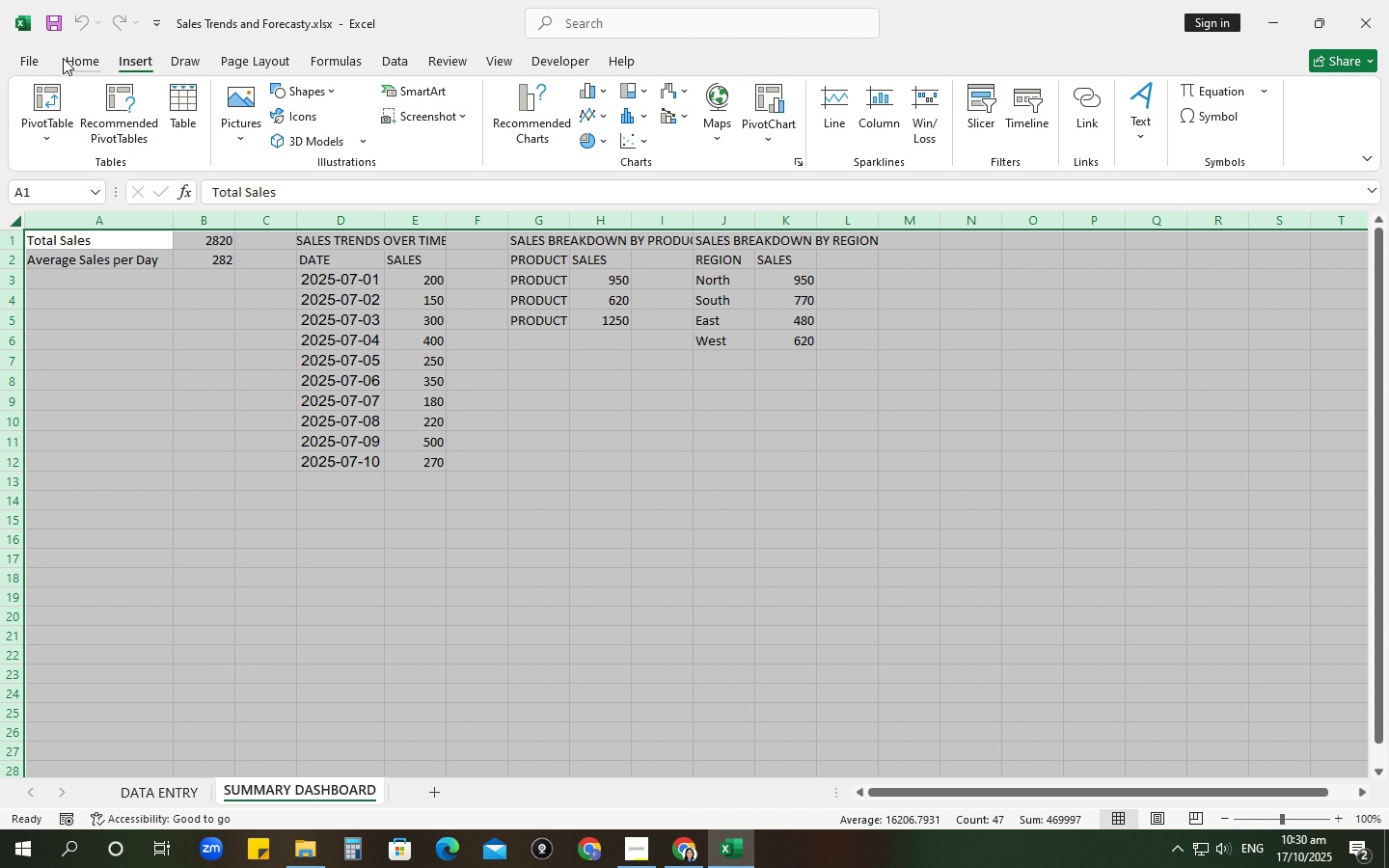 
left_click([63, 58])
 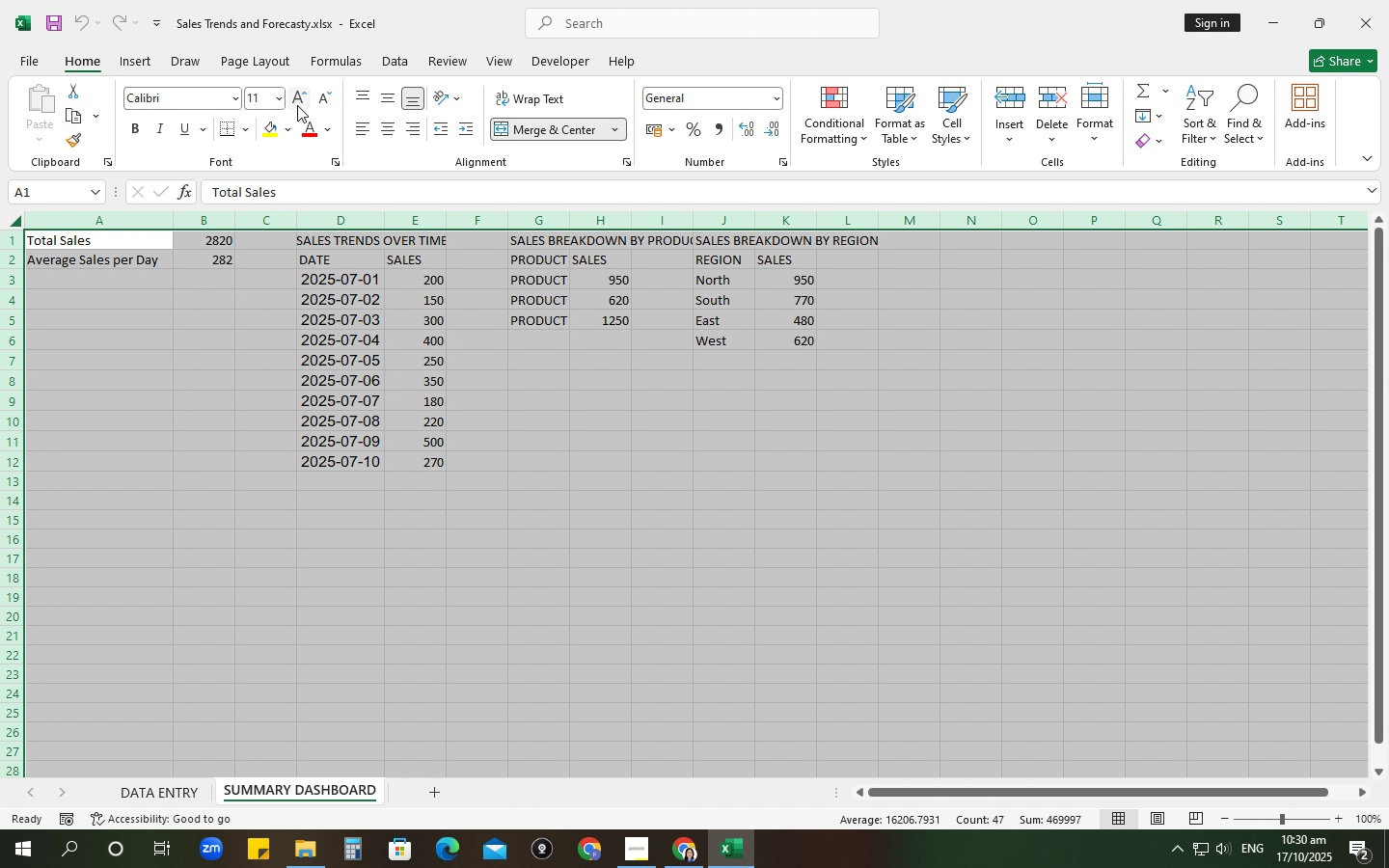 
left_click([297, 105])
 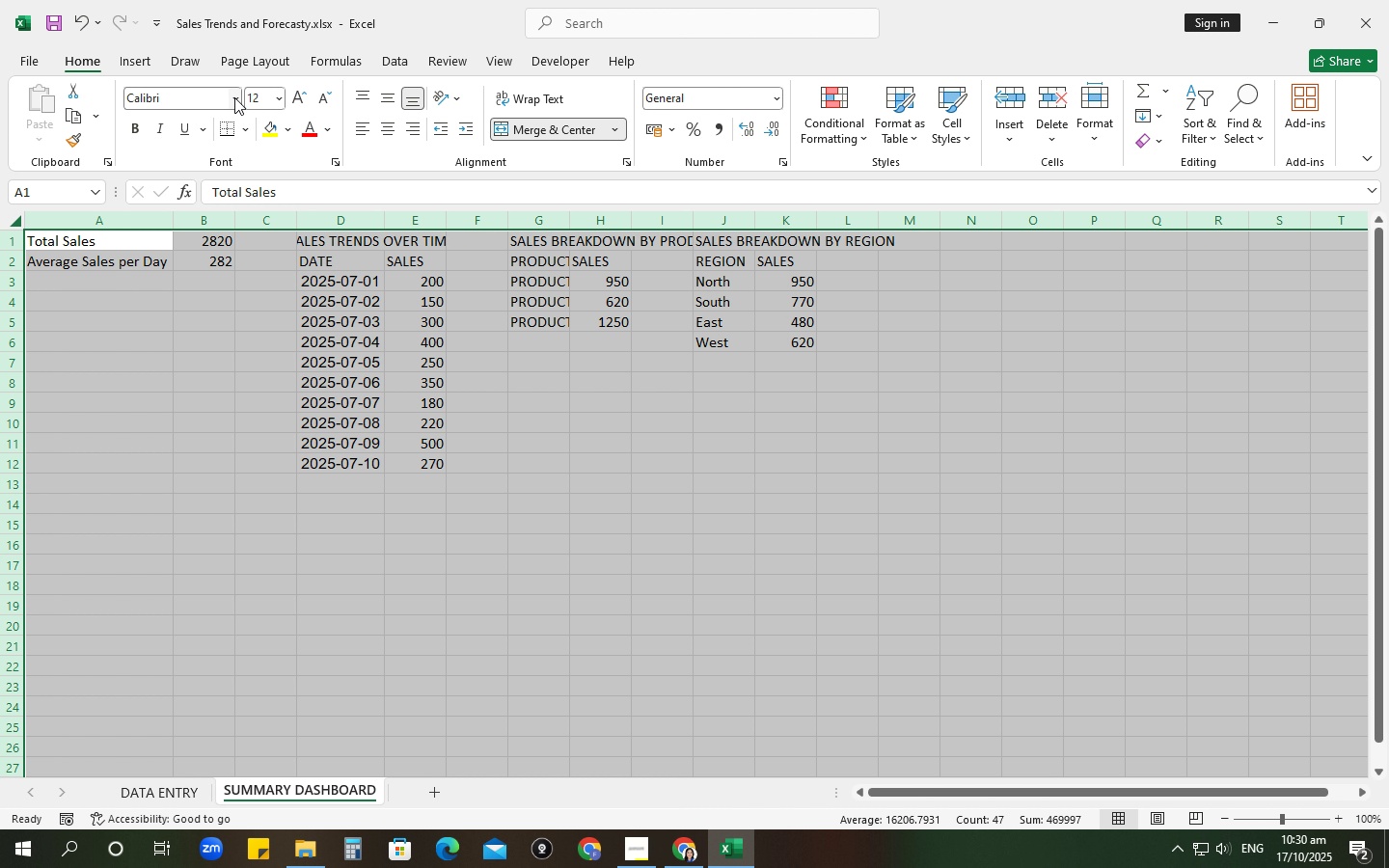 
left_click([234, 97])
 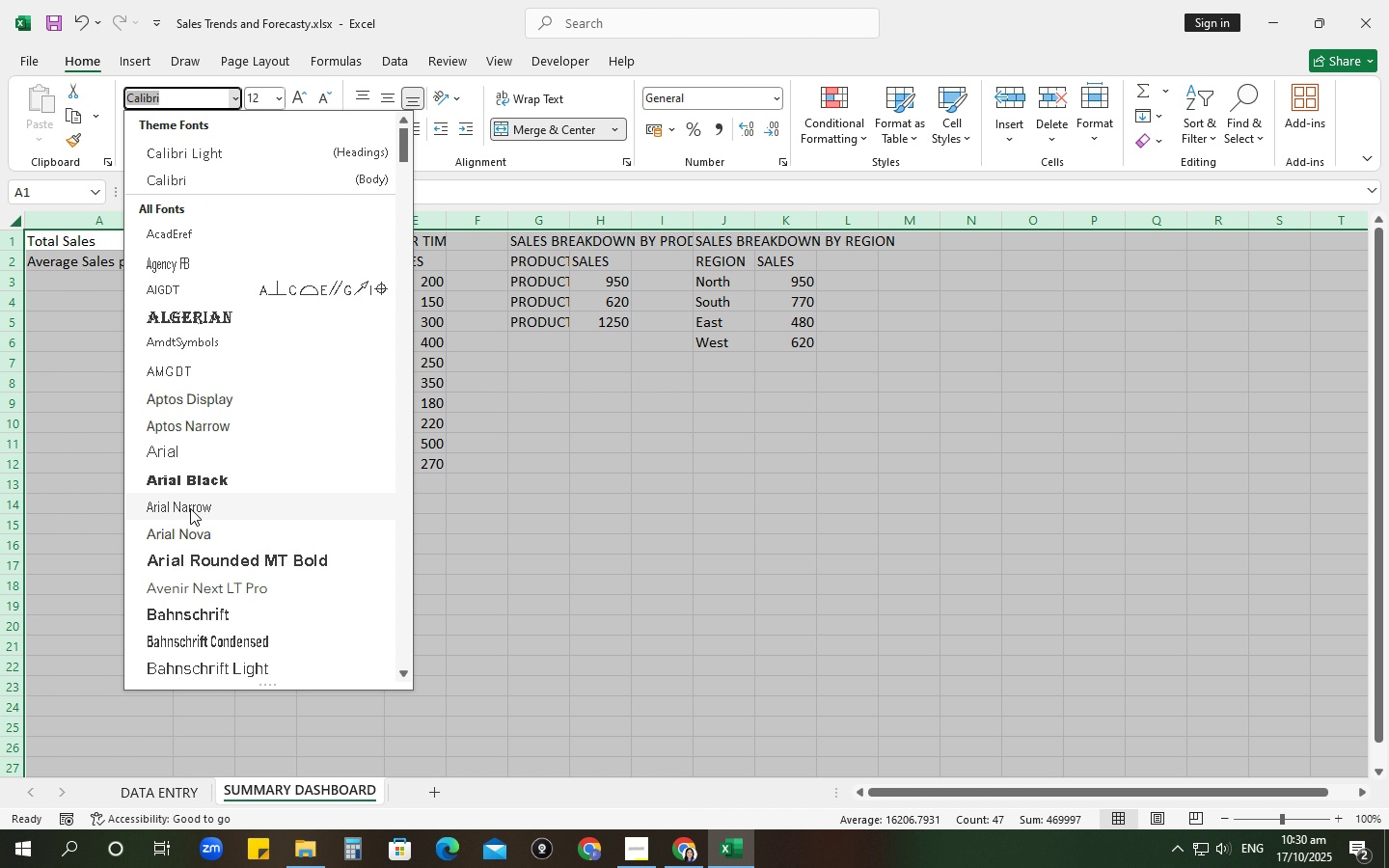 
left_click([187, 537])
 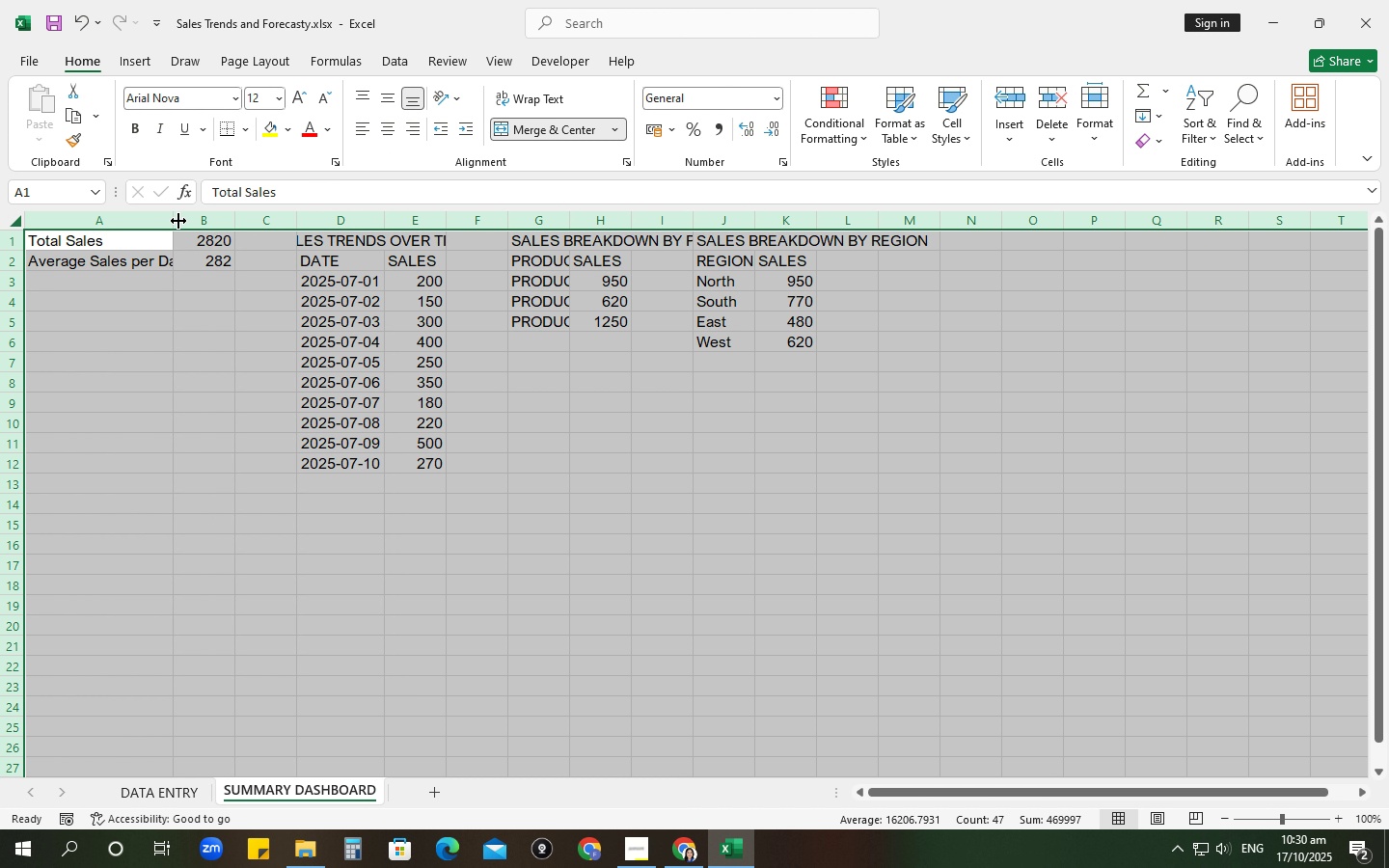 
double_click([178, 221])
 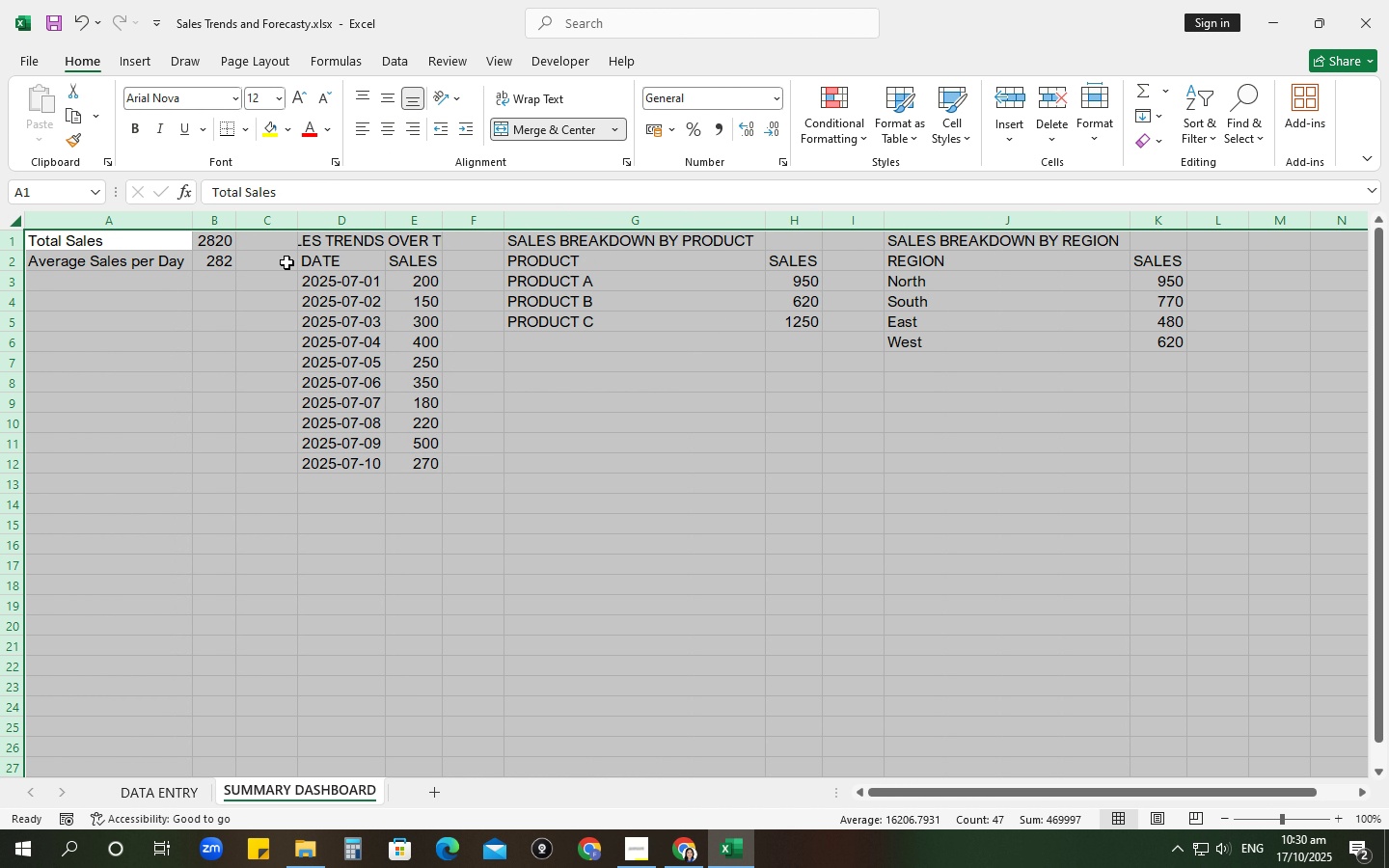 
left_click([217, 257])
 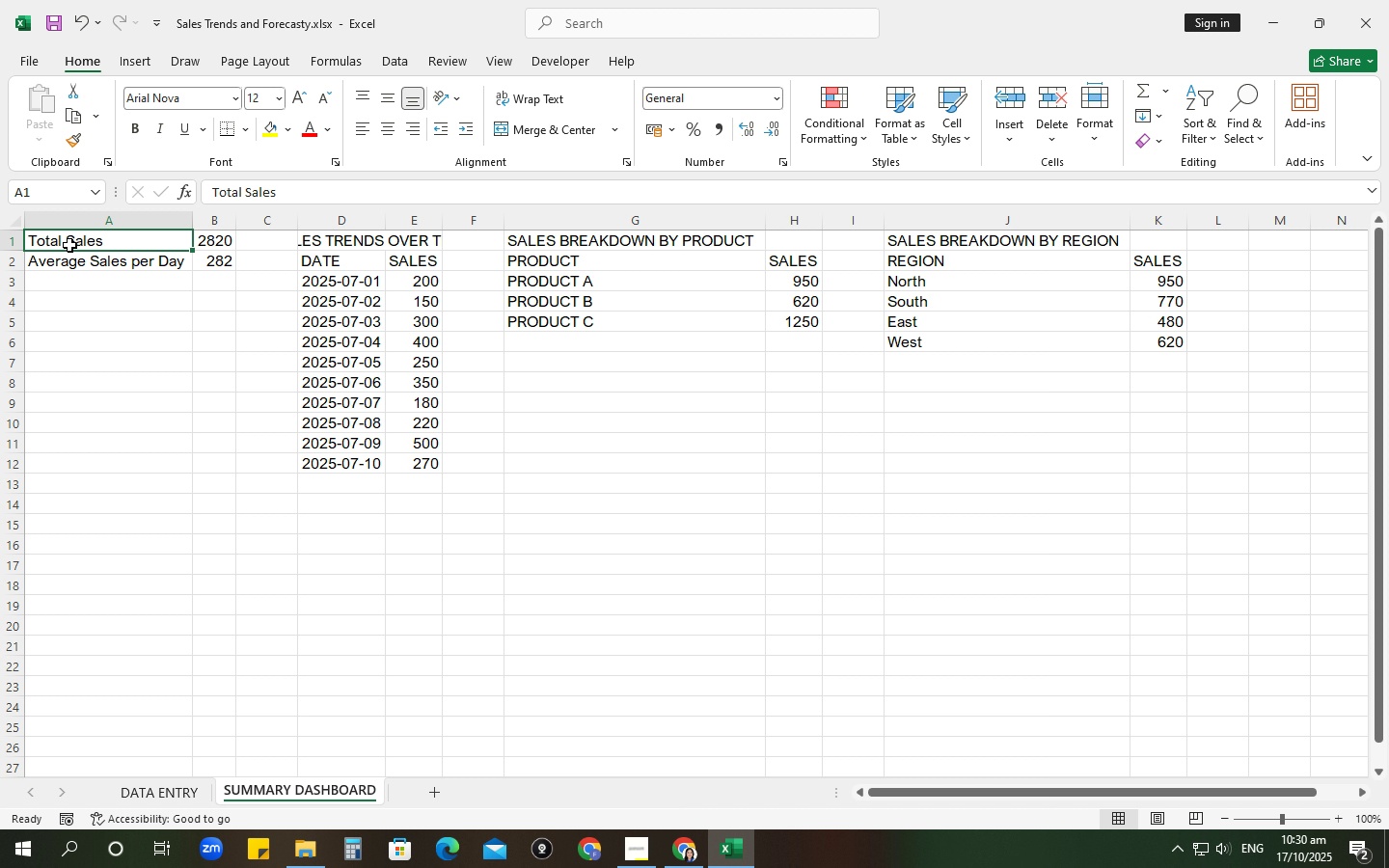 
mouse_move([194, 276])
 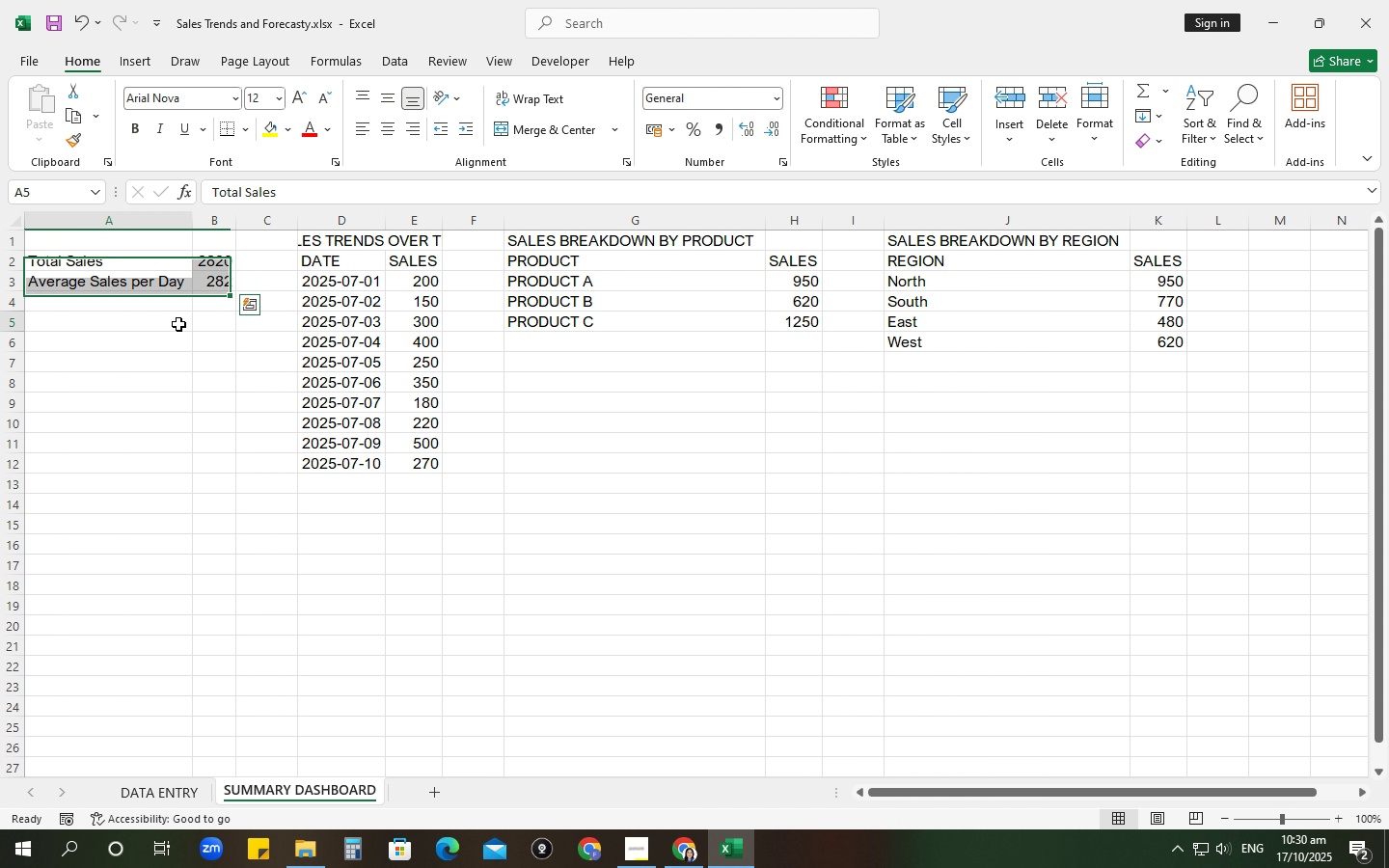 
left_click([178, 324])
 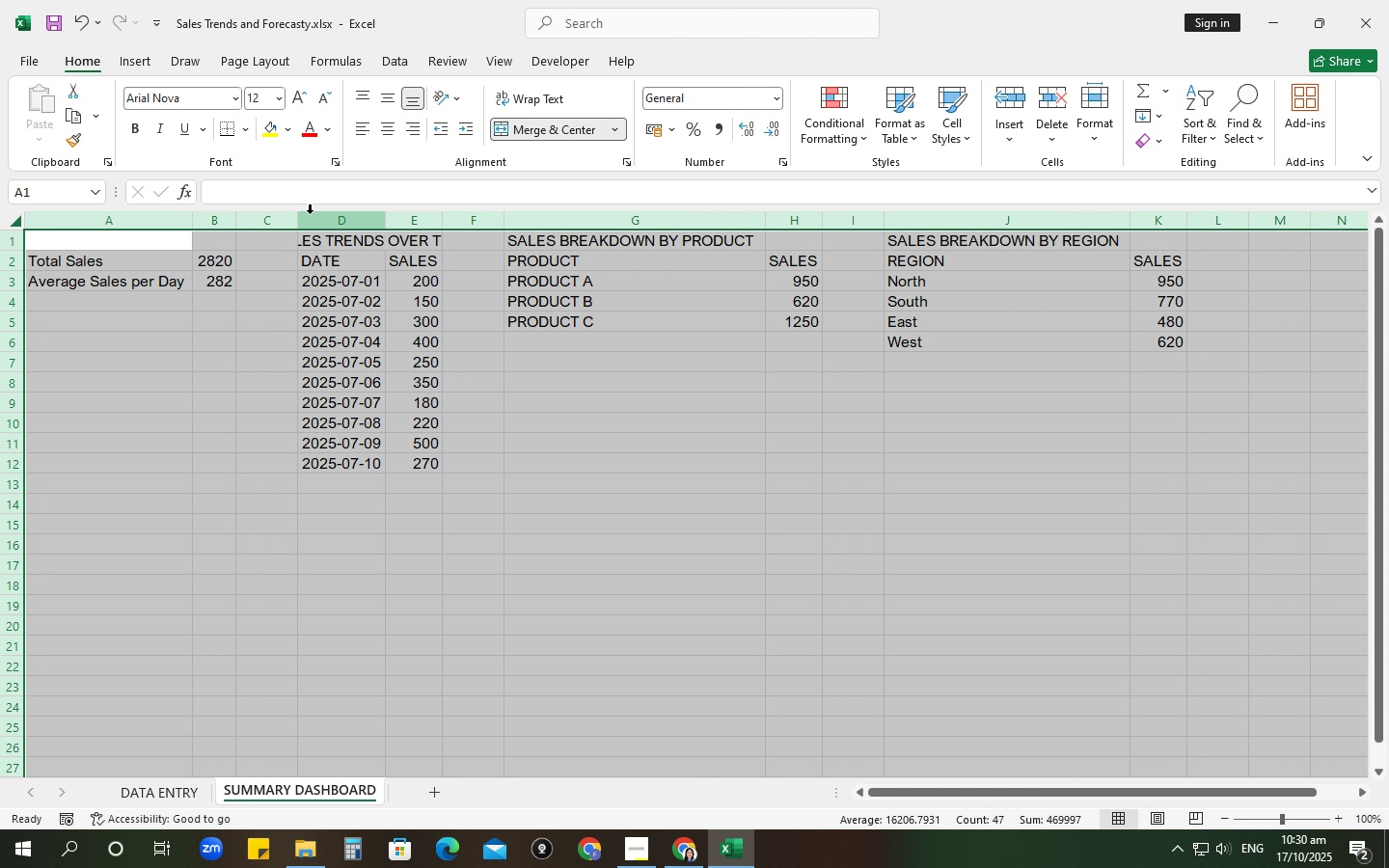 
double_click([296, 216])
 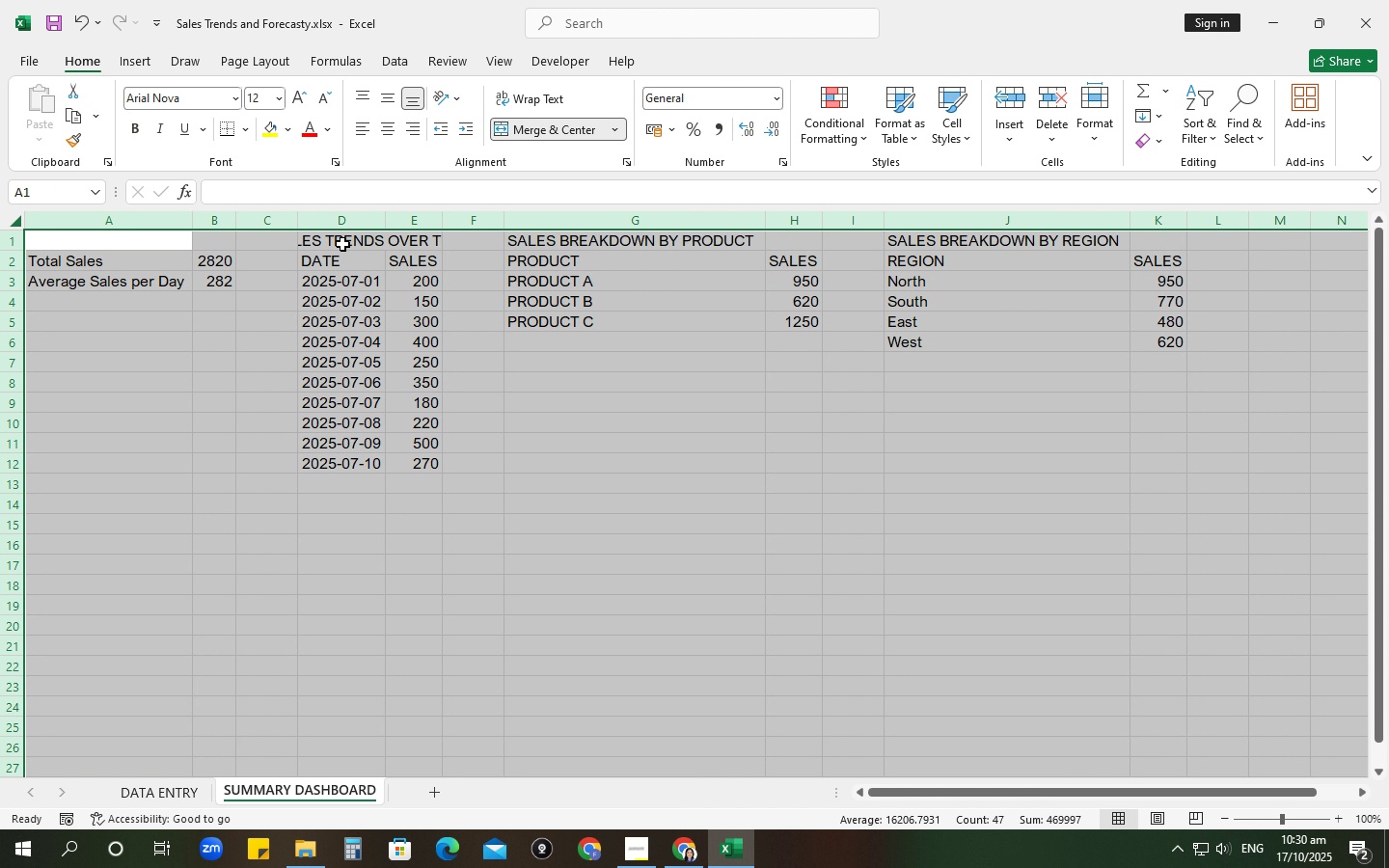 
left_click([342, 244])
 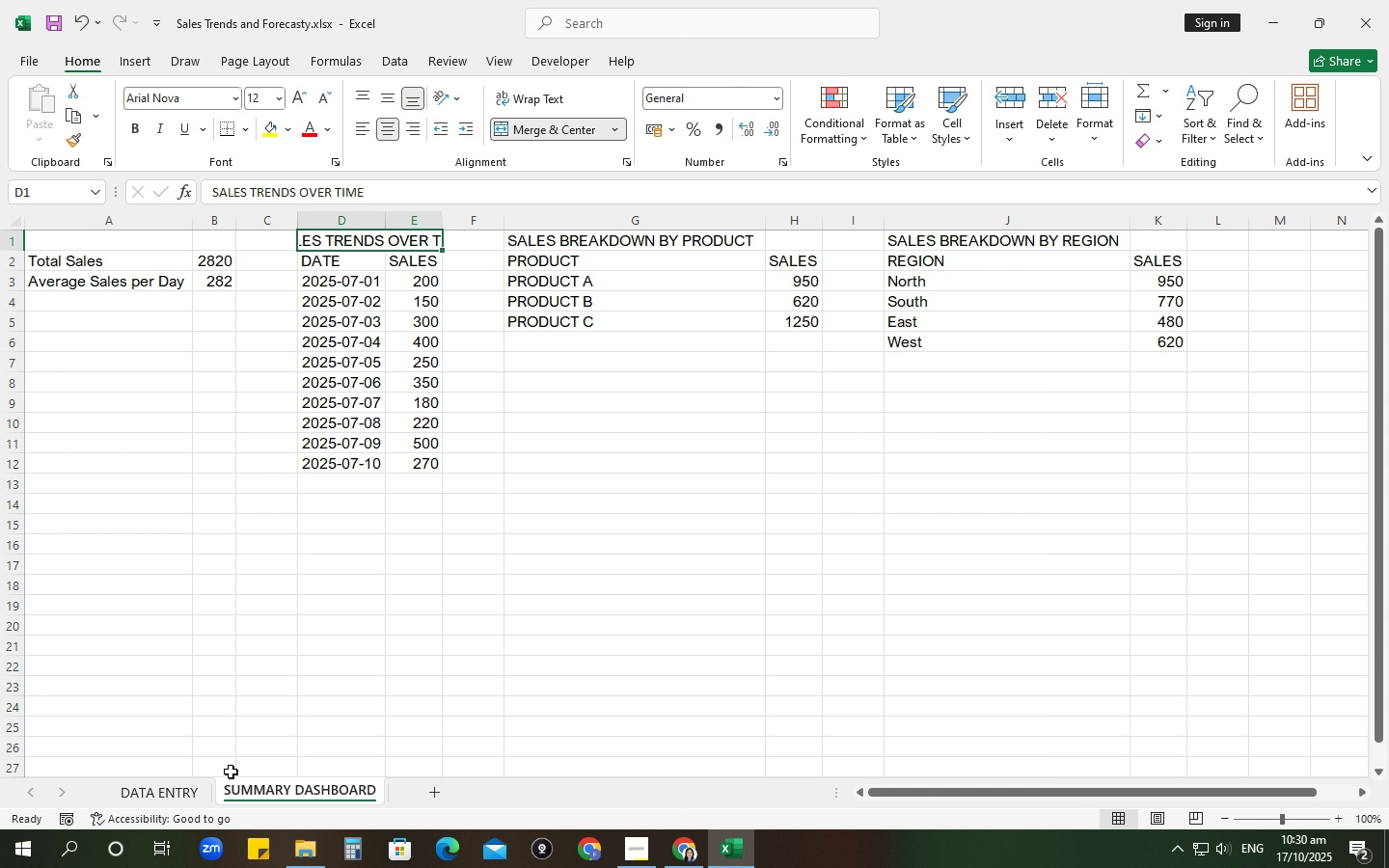 
left_click([177, 792])
 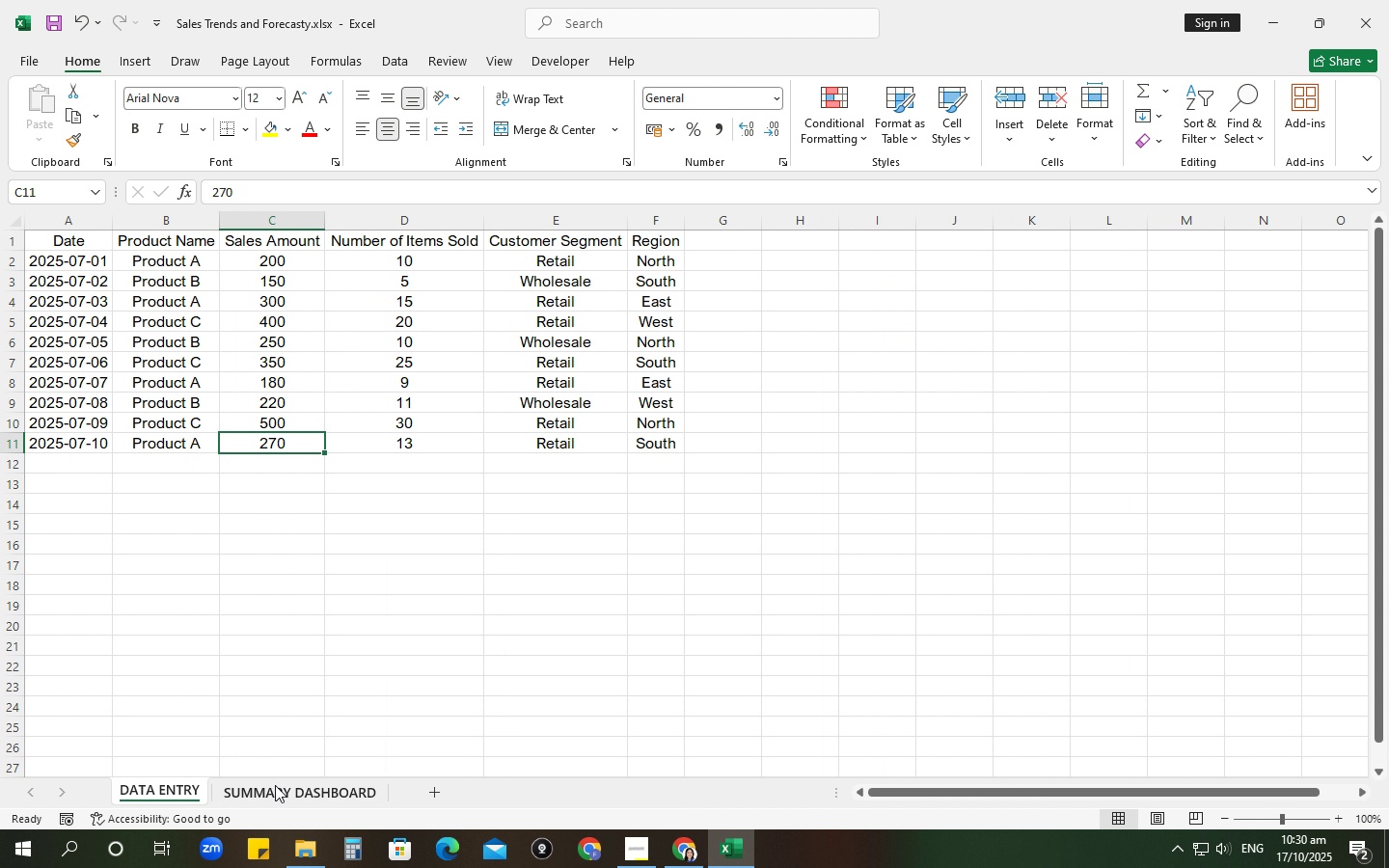 
wait(5.17)
 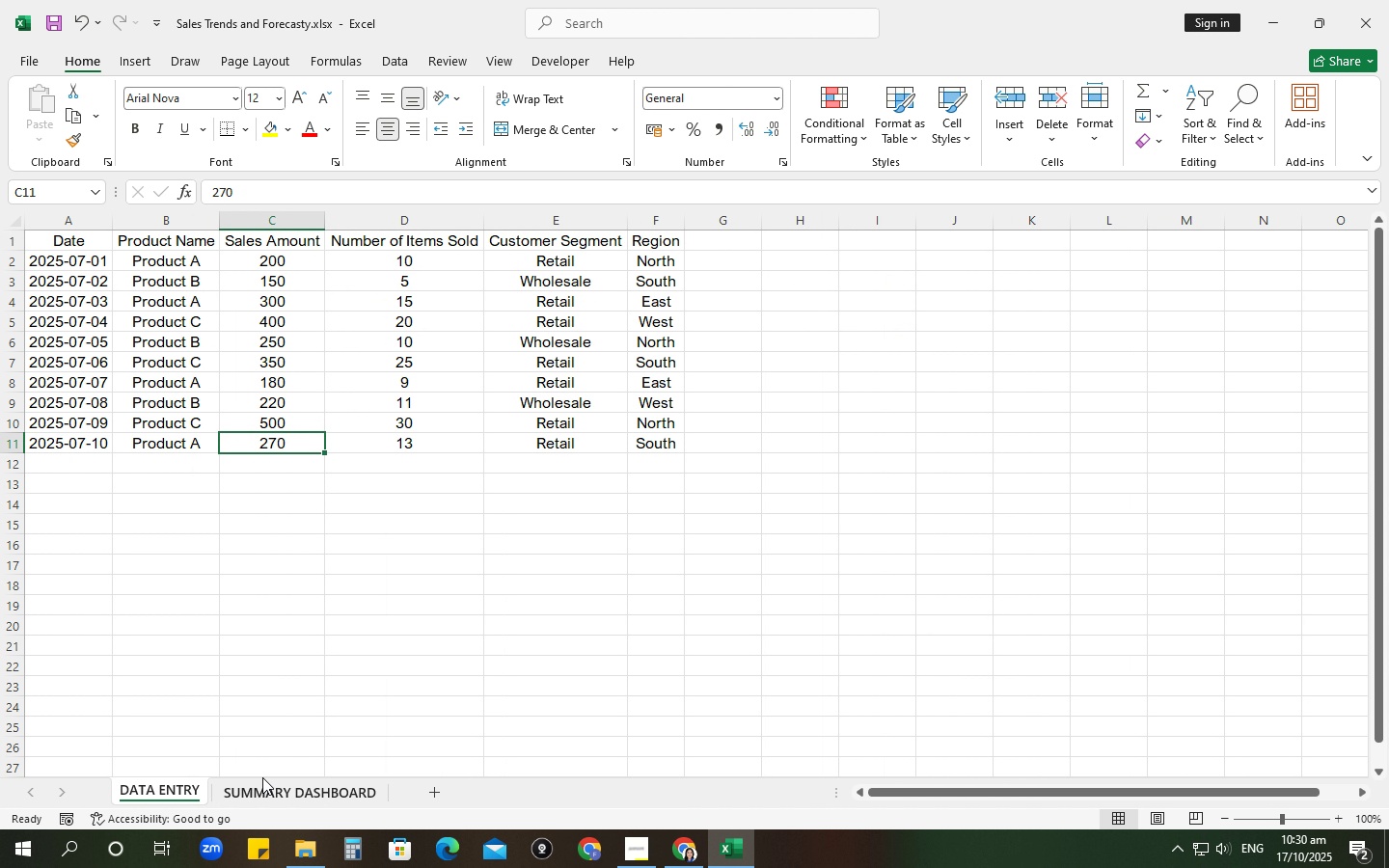 
left_click([275, 785])
 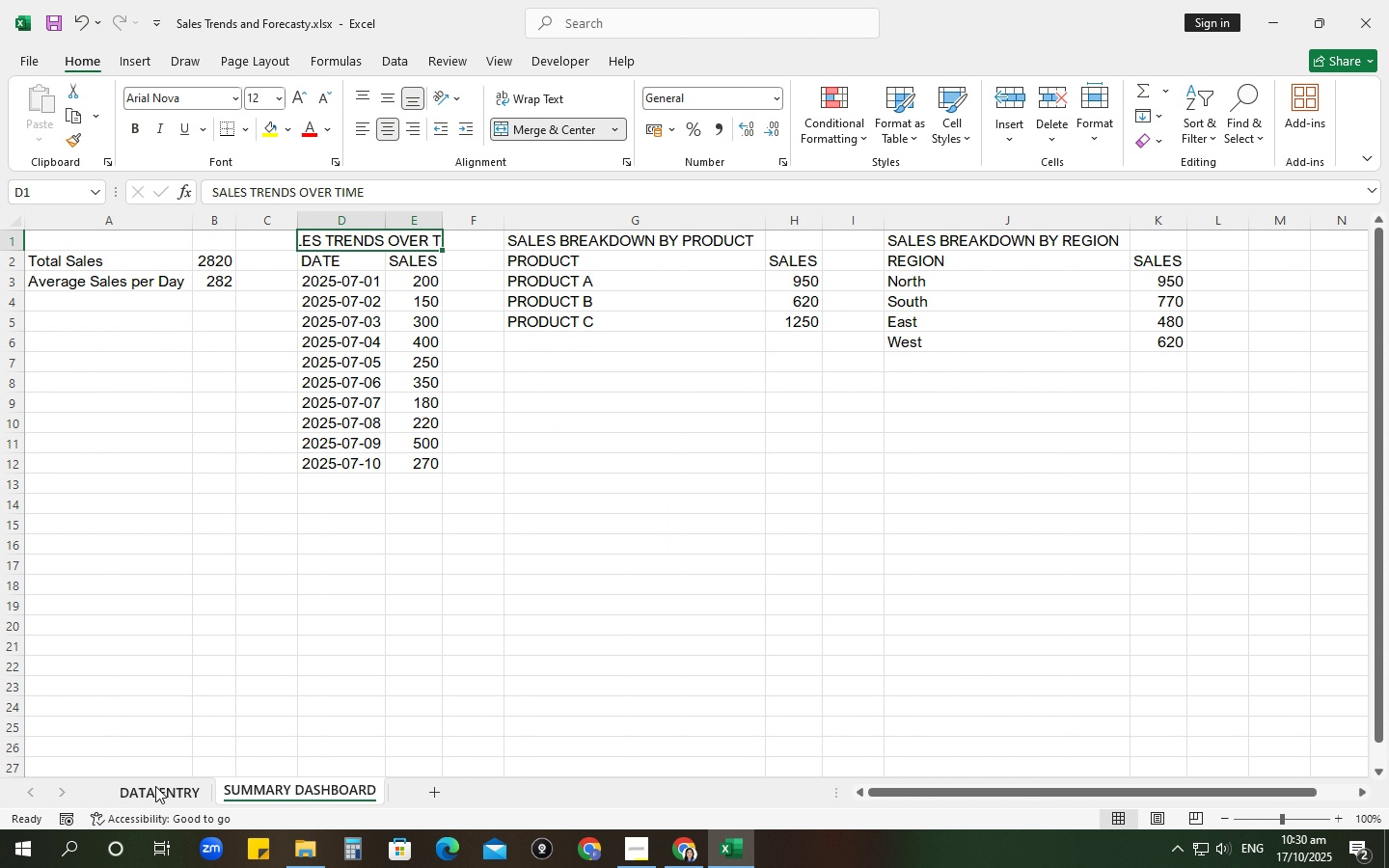 
left_click([155, 786])
 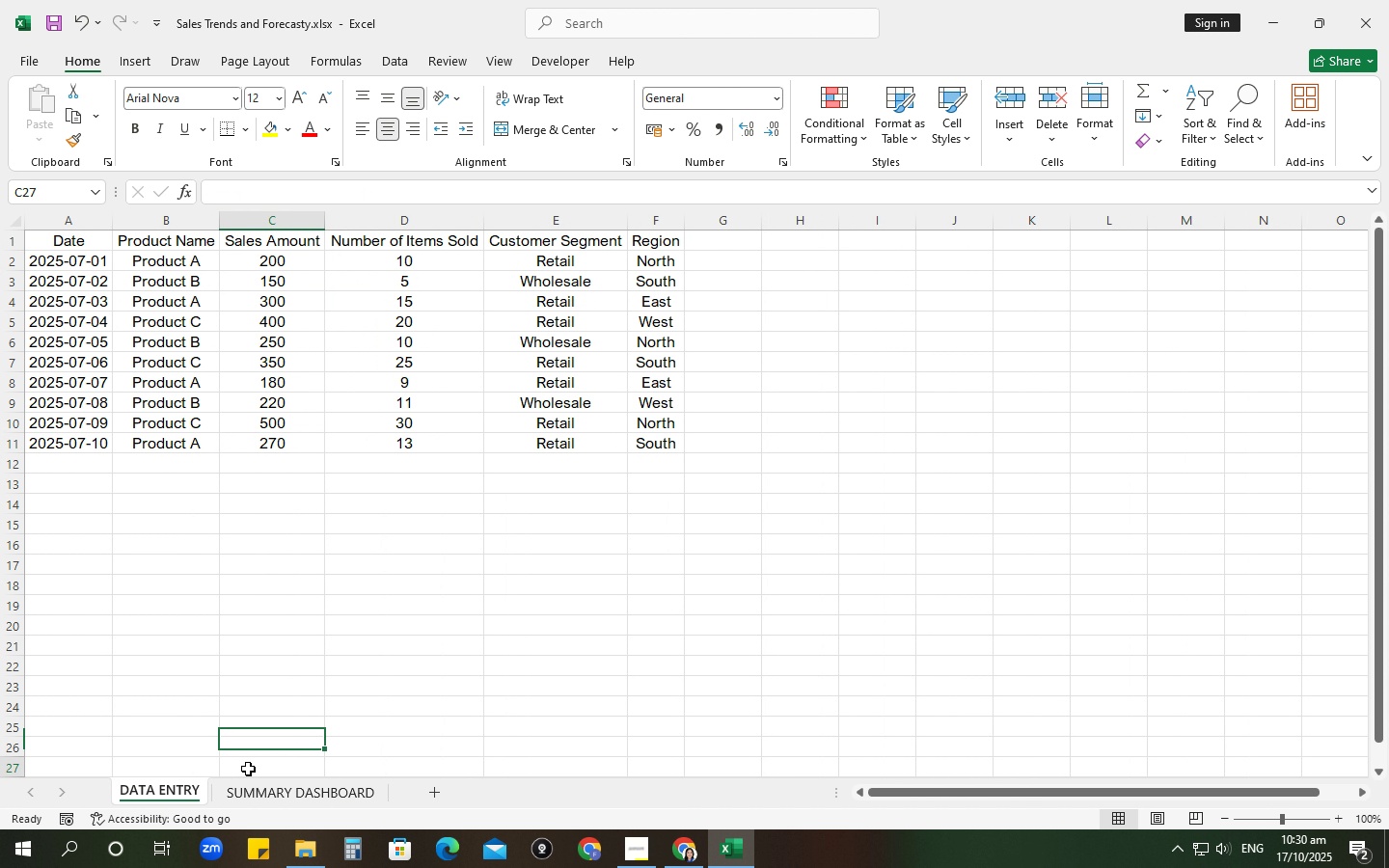 
left_click([248, 769])
 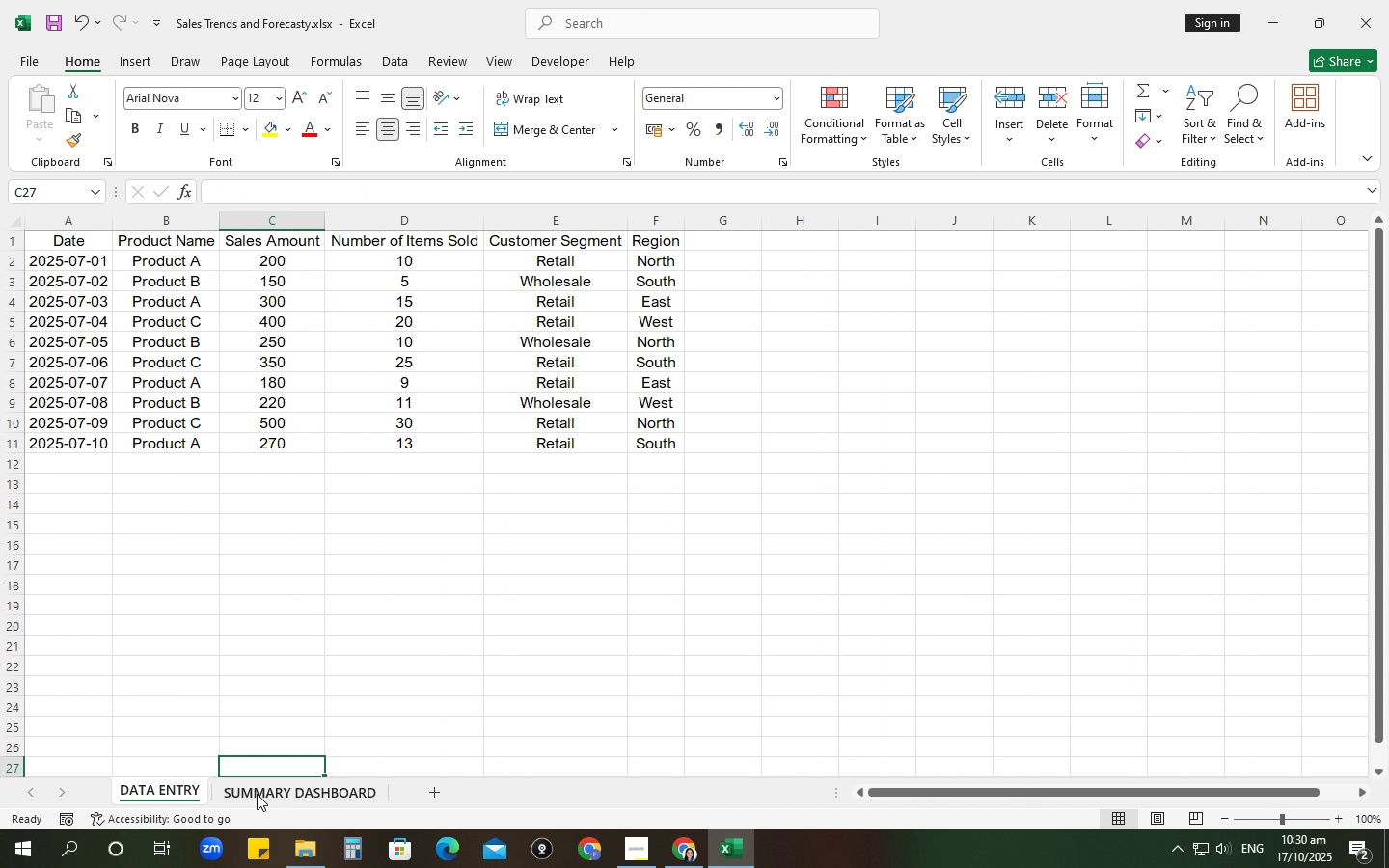 
left_click([257, 794])
 